 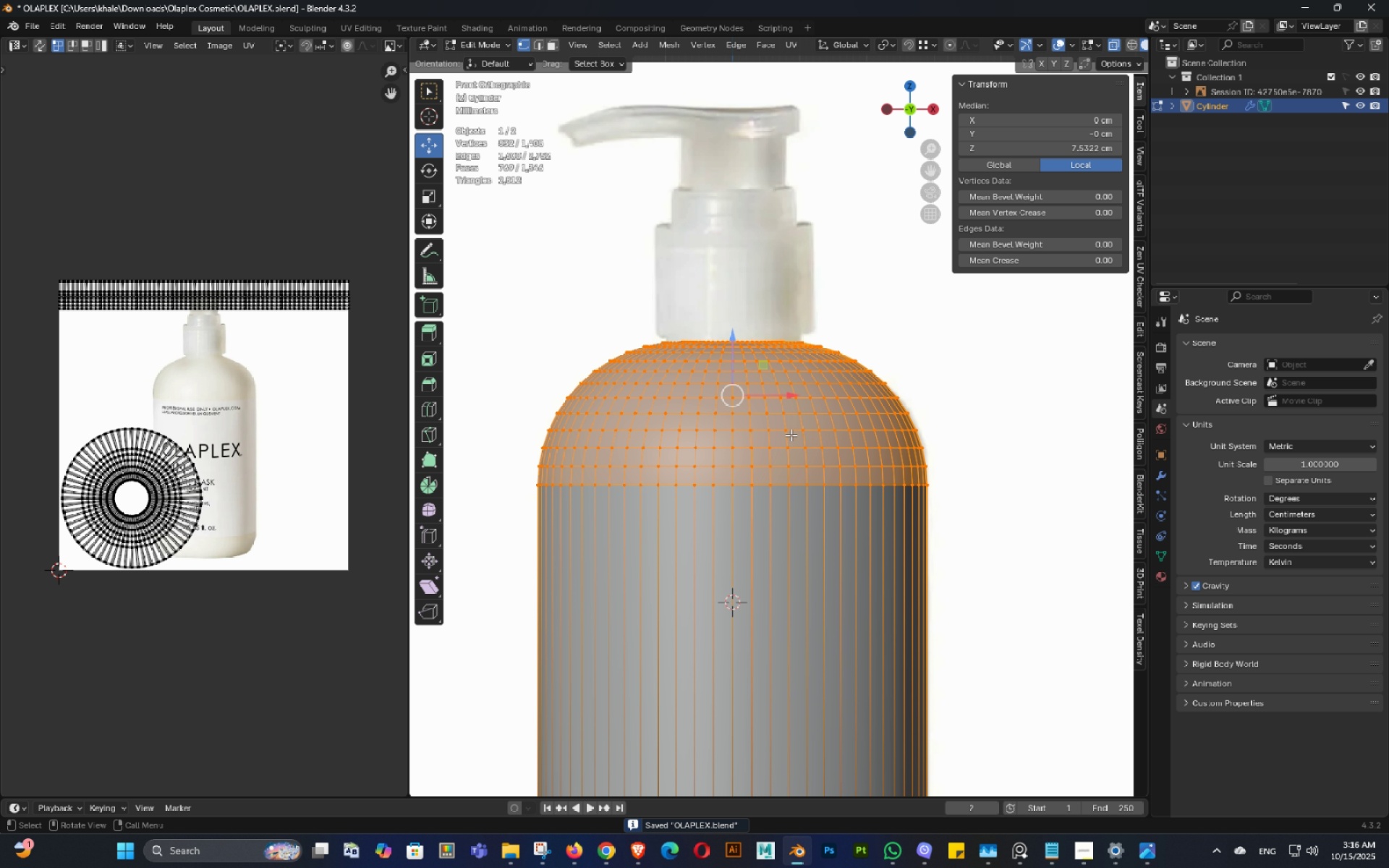 
key(Alt+AltLeft)
 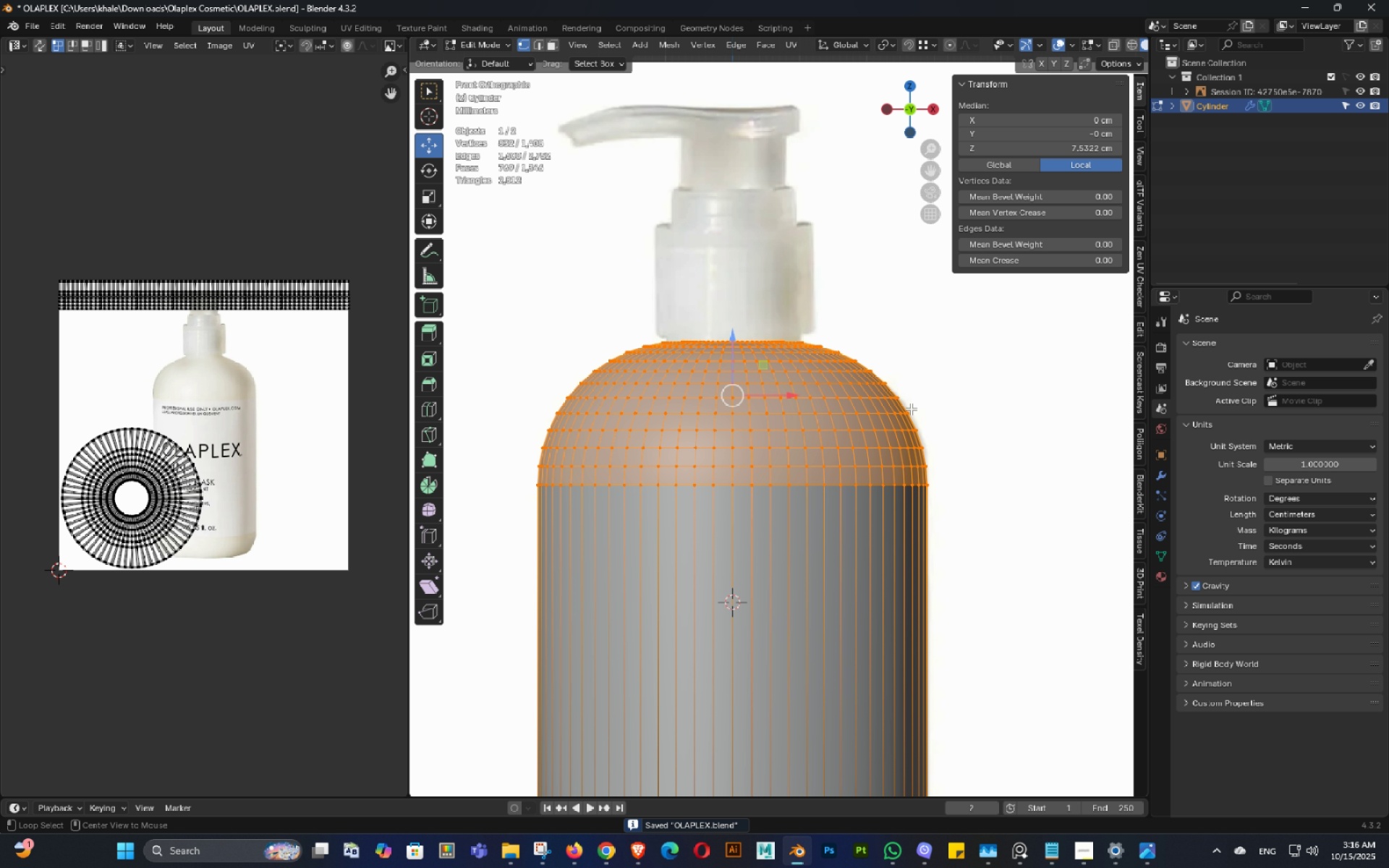 
key(Alt+Z)
 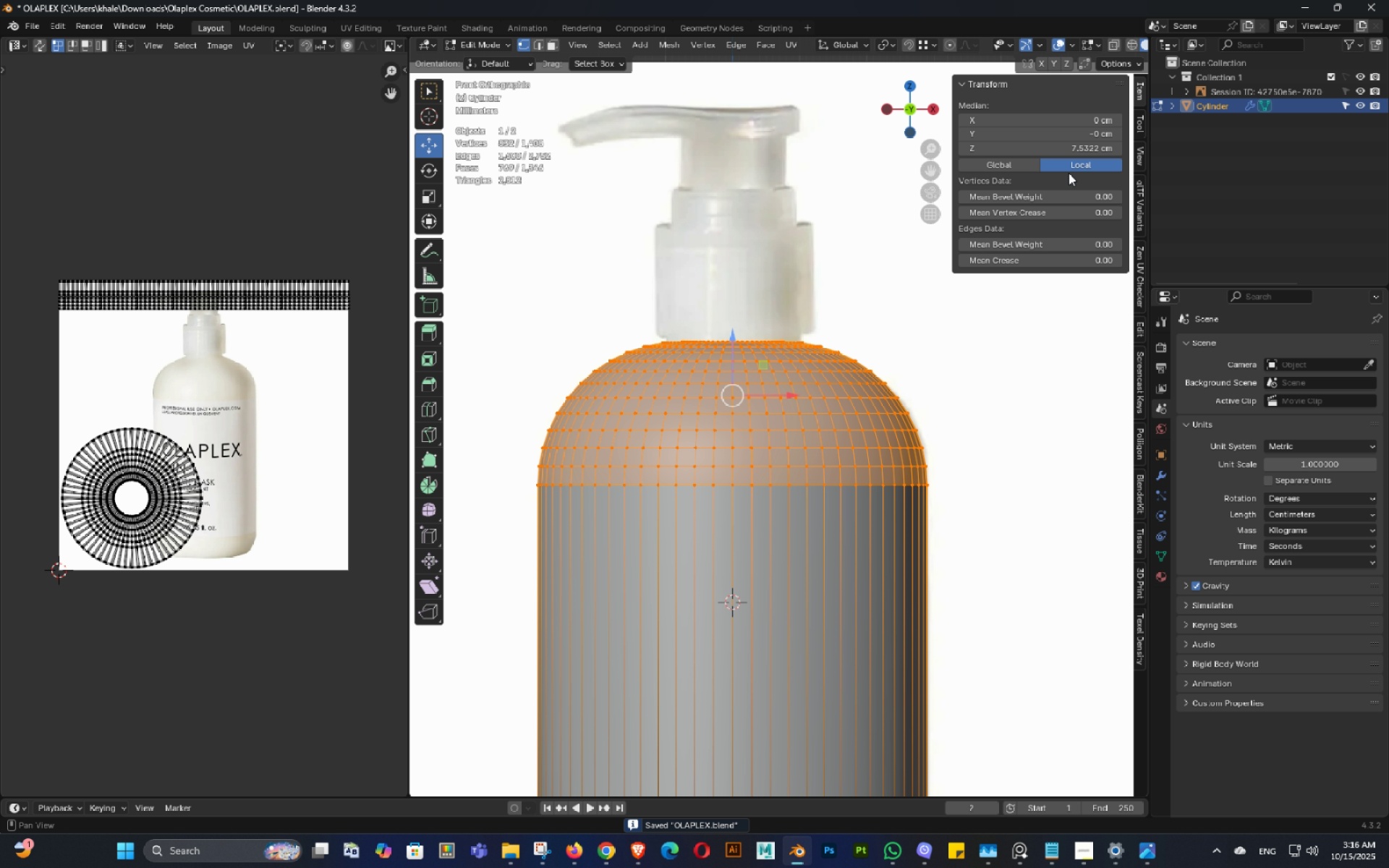 
key(Alt+AltLeft)
 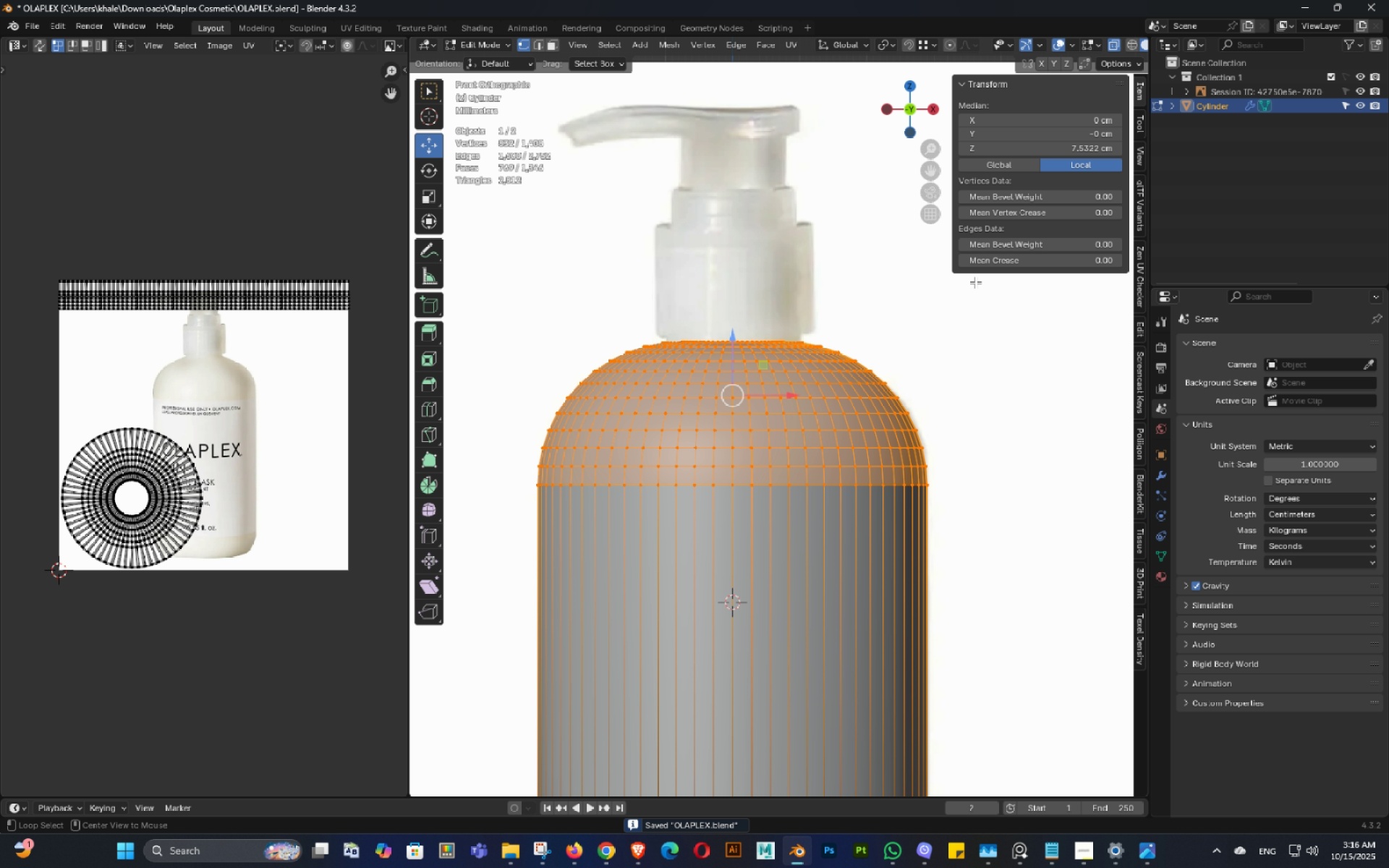 
key(Alt+Z)
 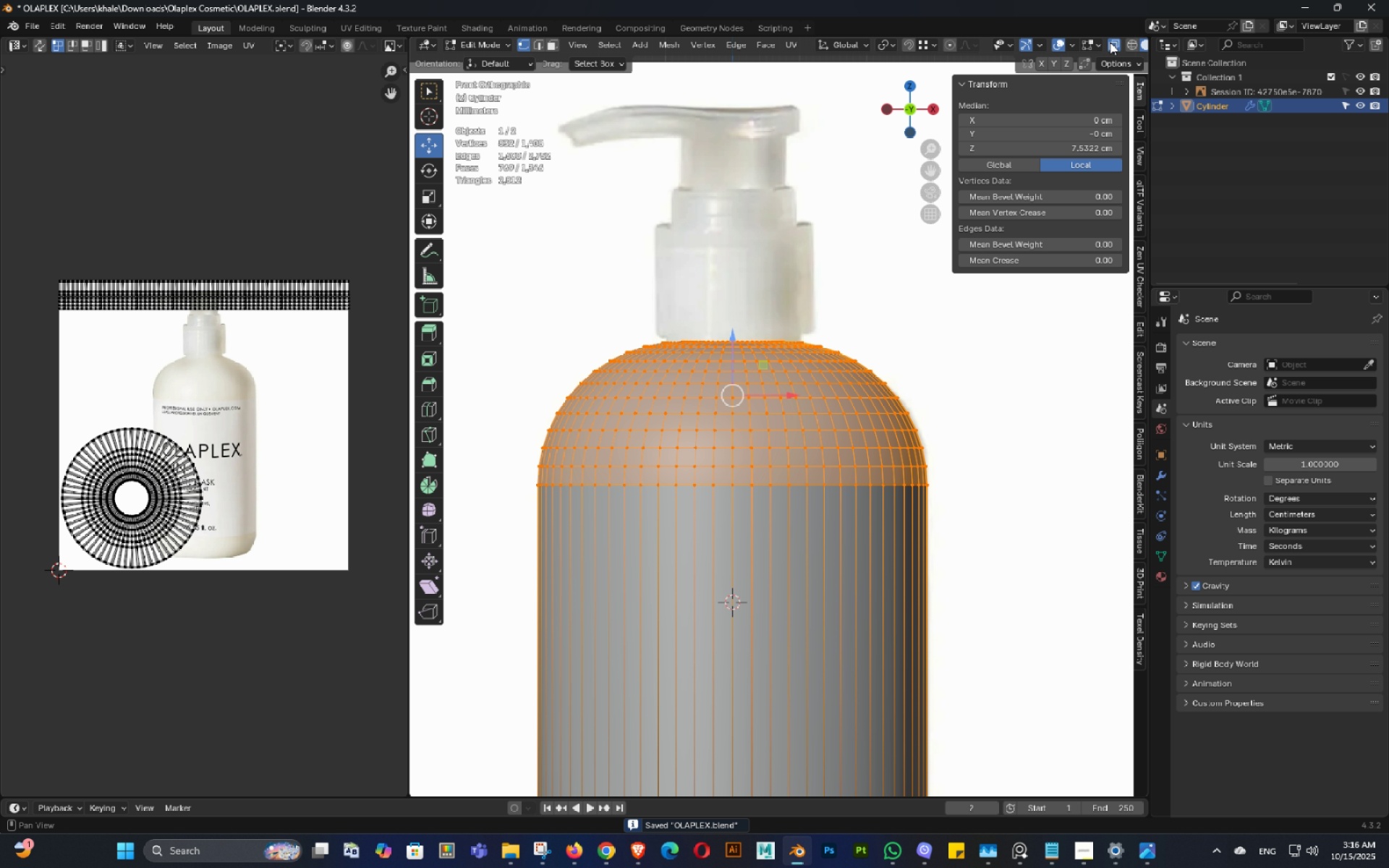 
scroll: coordinate [1115, 52], scroll_direction: down, amount: 4.0
 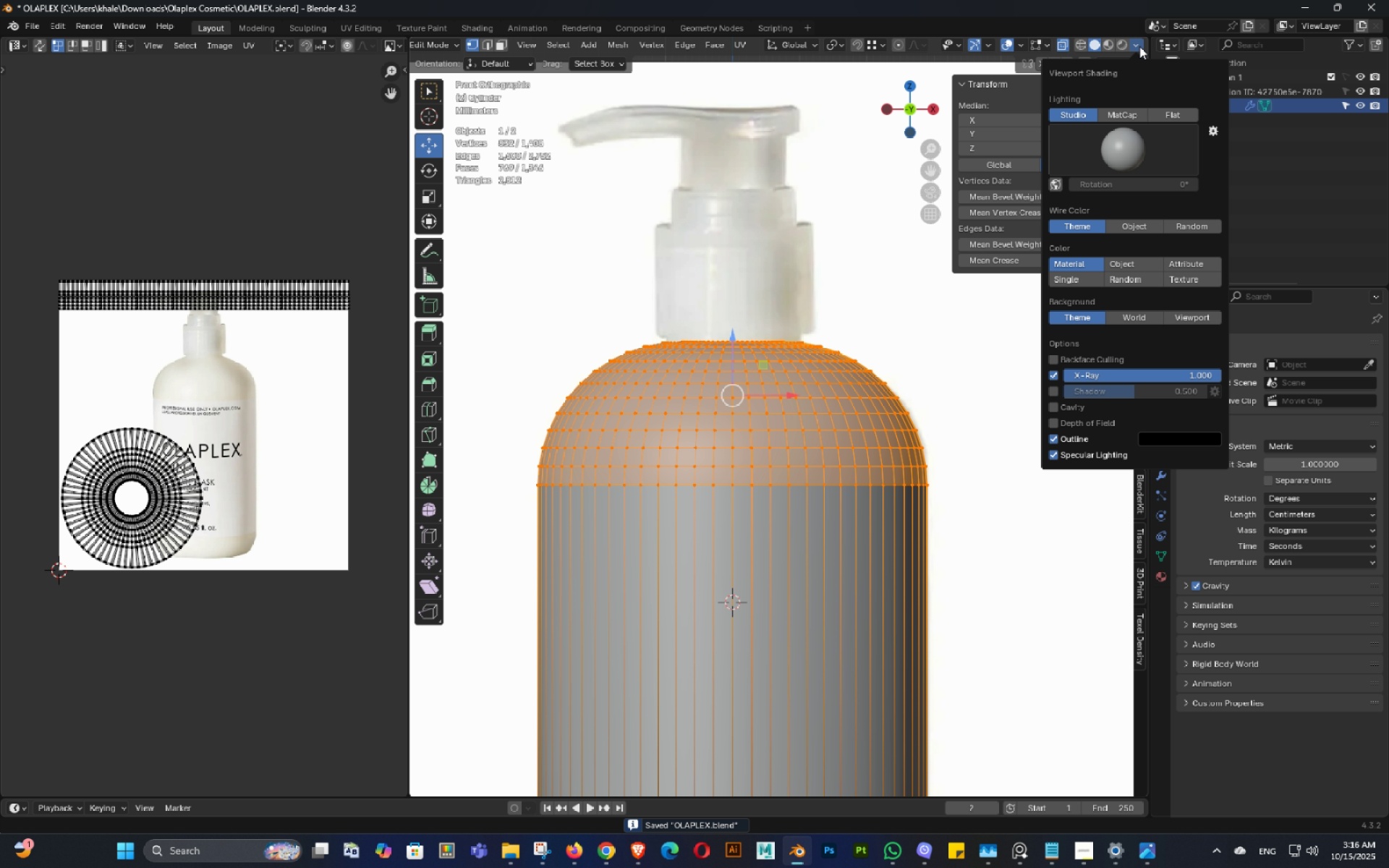 
left_click([1139, 46])
 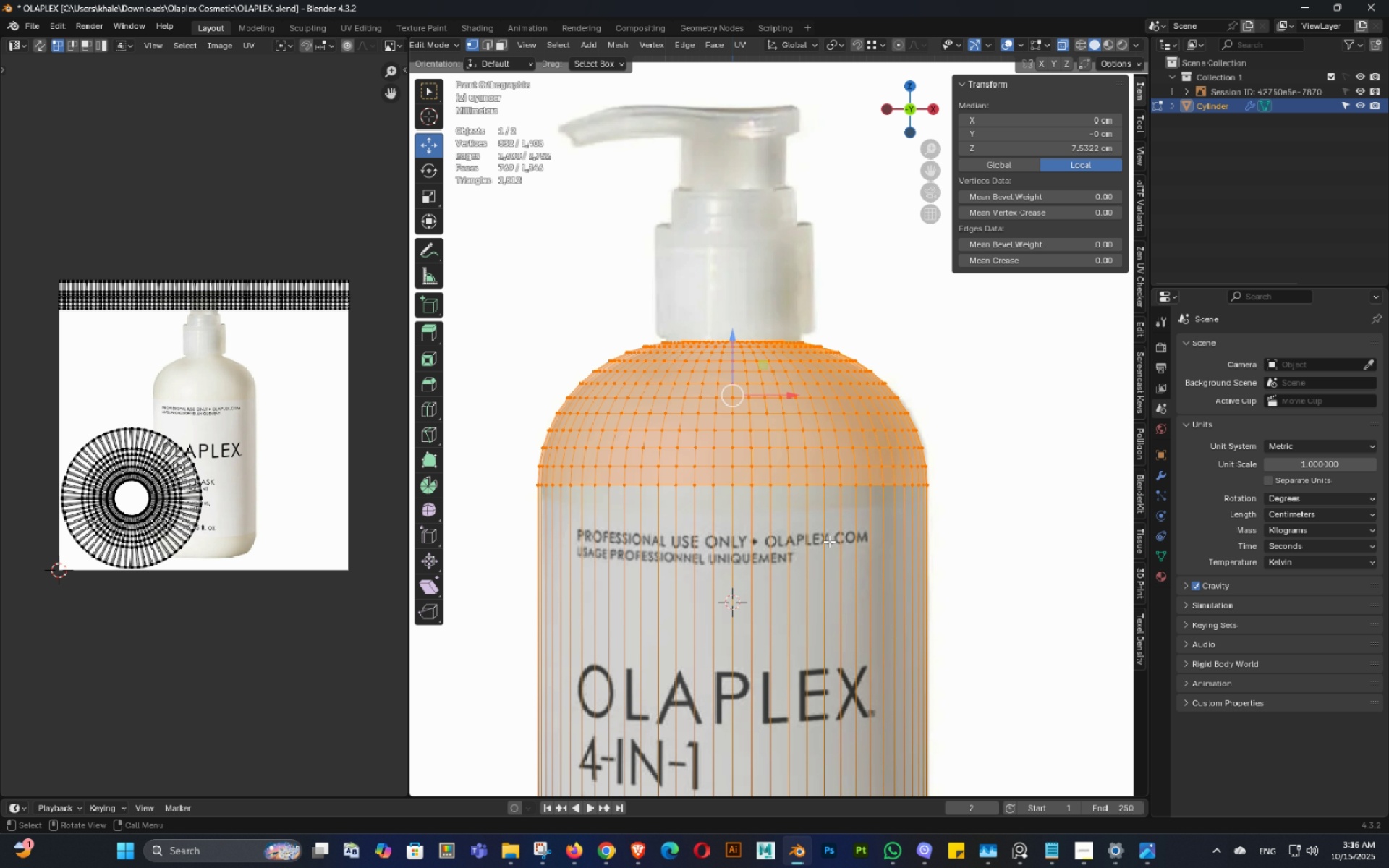 
type(sz)
 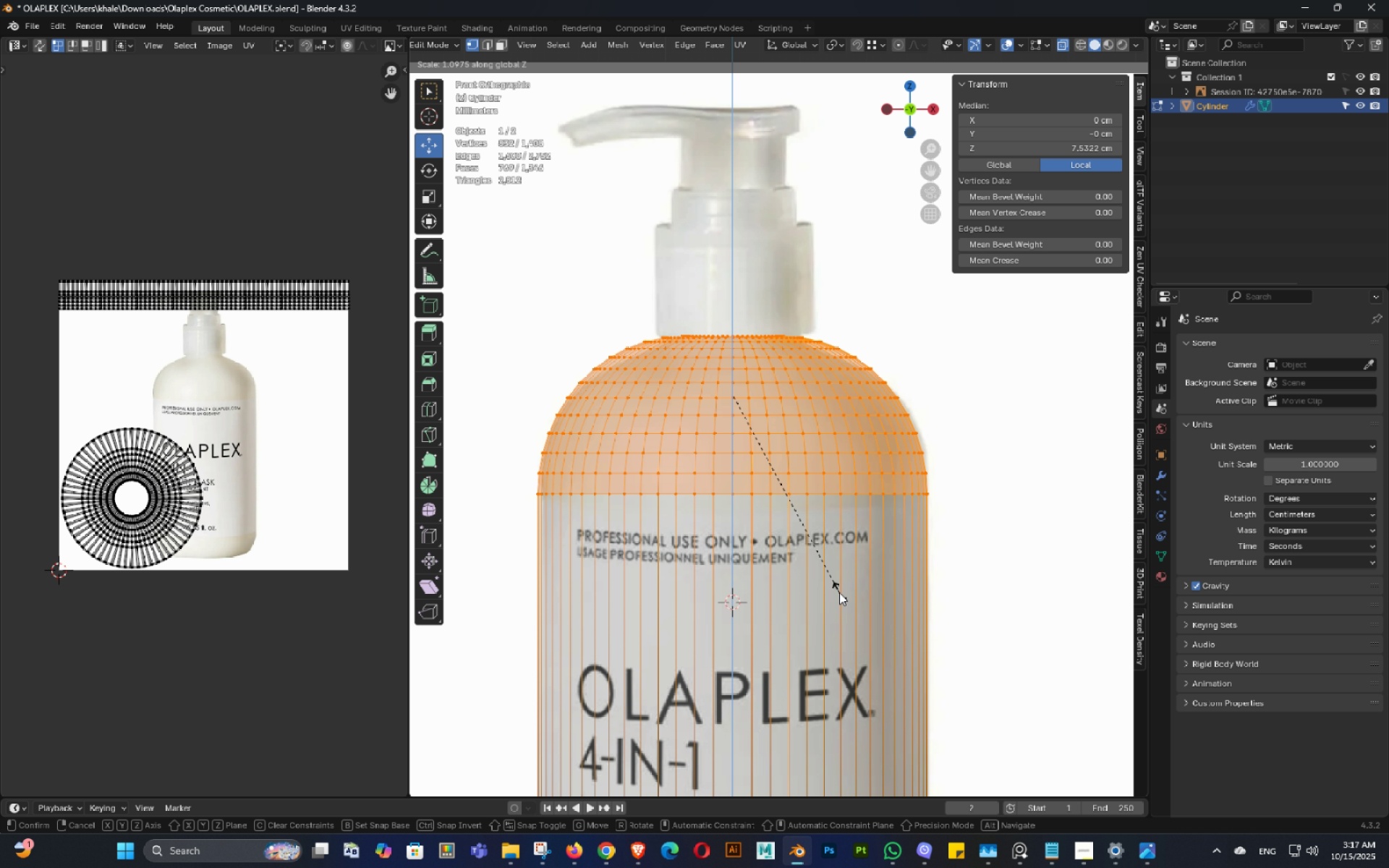 
left_click([839, 592])
 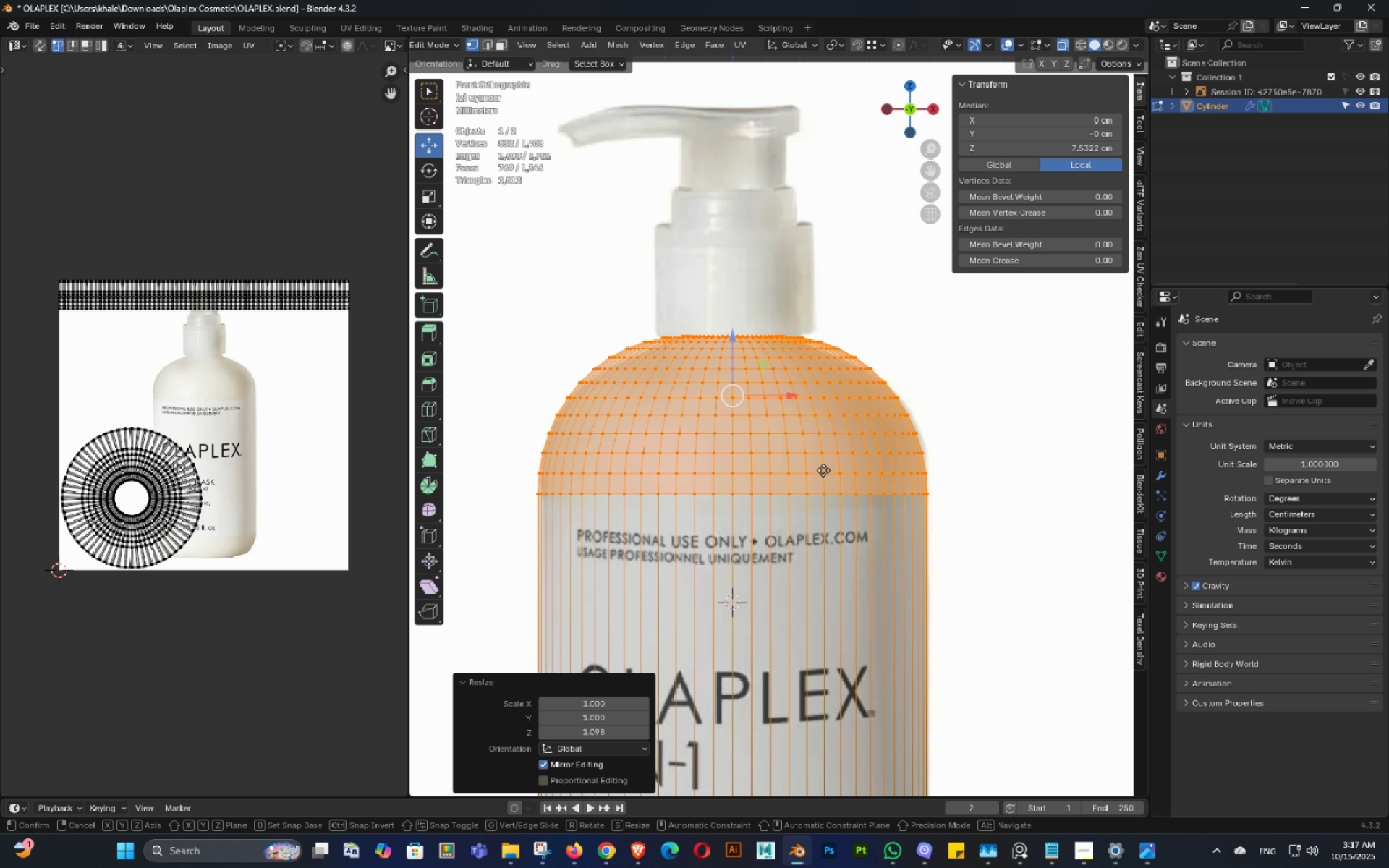 
type(gz)
 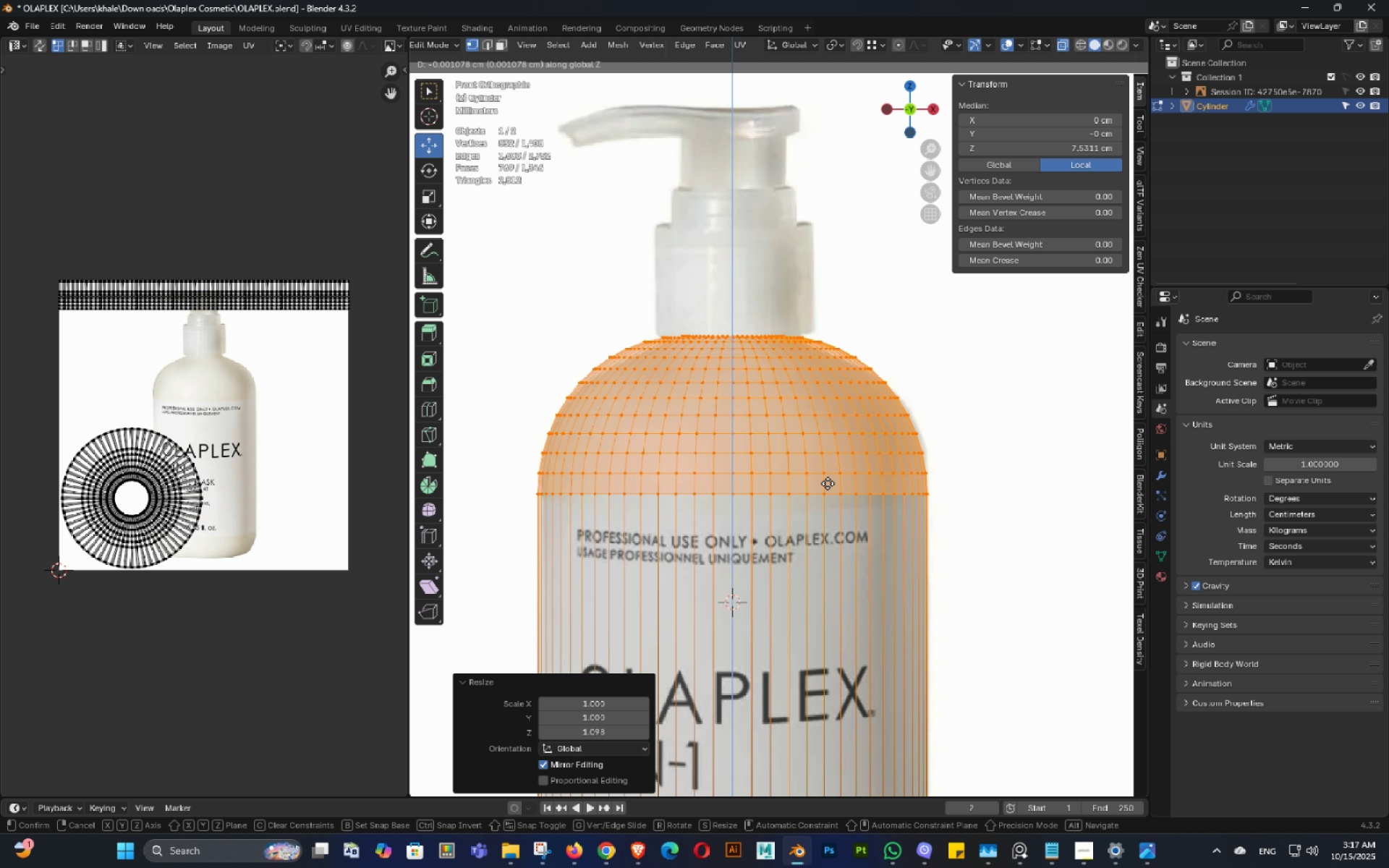 
hold_key(key=ShiftLeft, duration=1.53)
 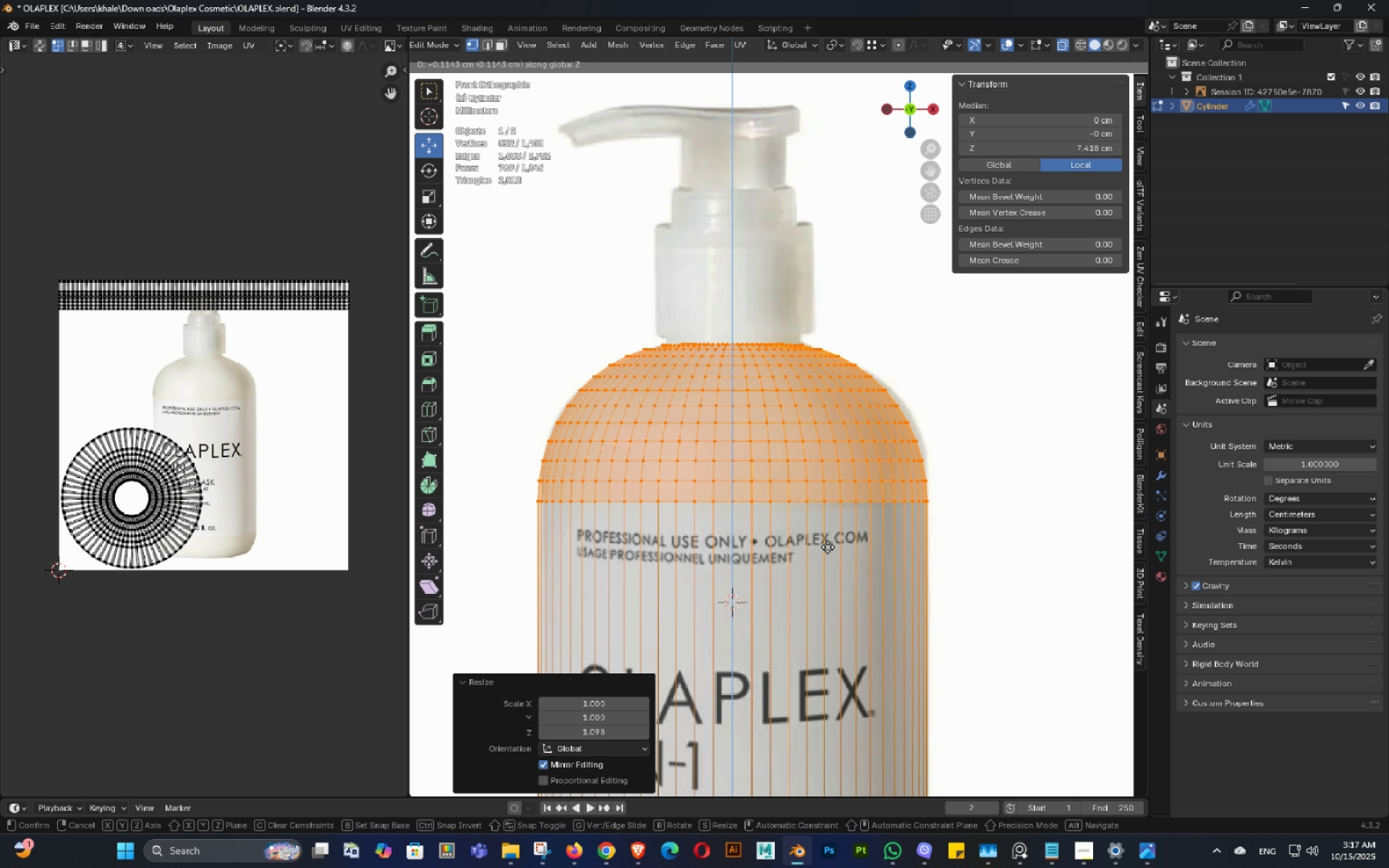 
hold_key(key=ShiftLeft, duration=0.36)
left_click([828, 547])
 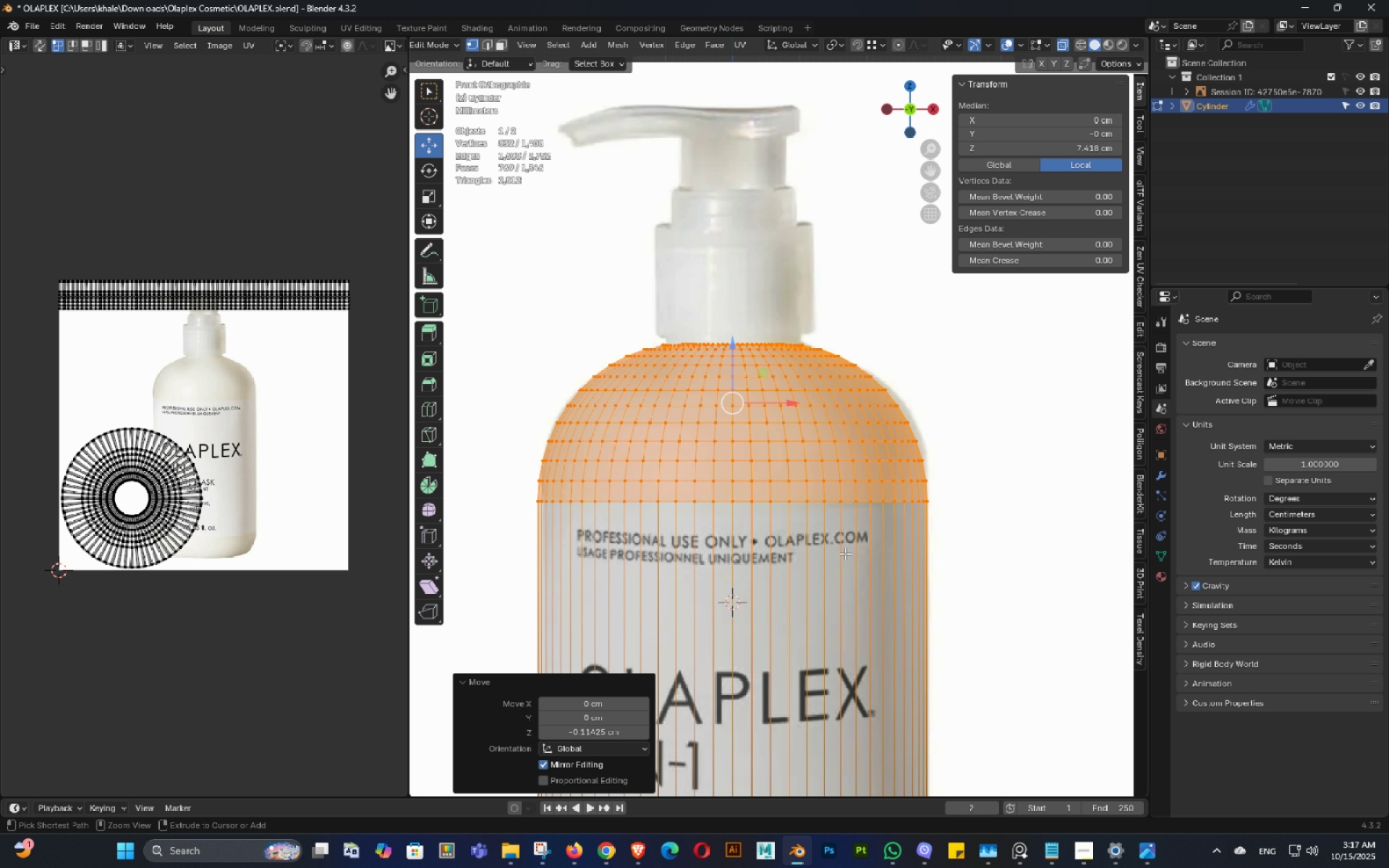 
key(Control+ControlLeft)
 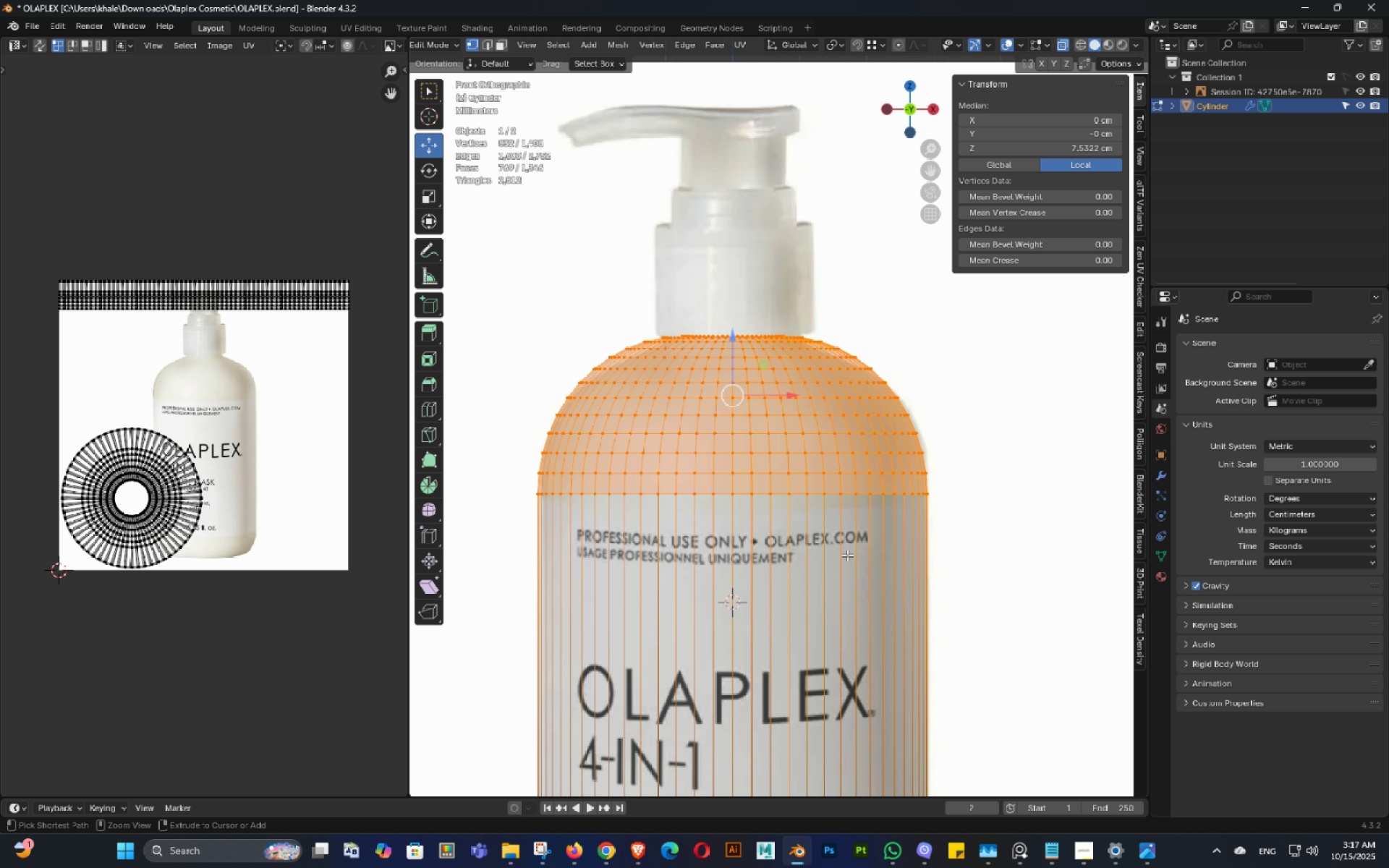 
key(Control+Z)
 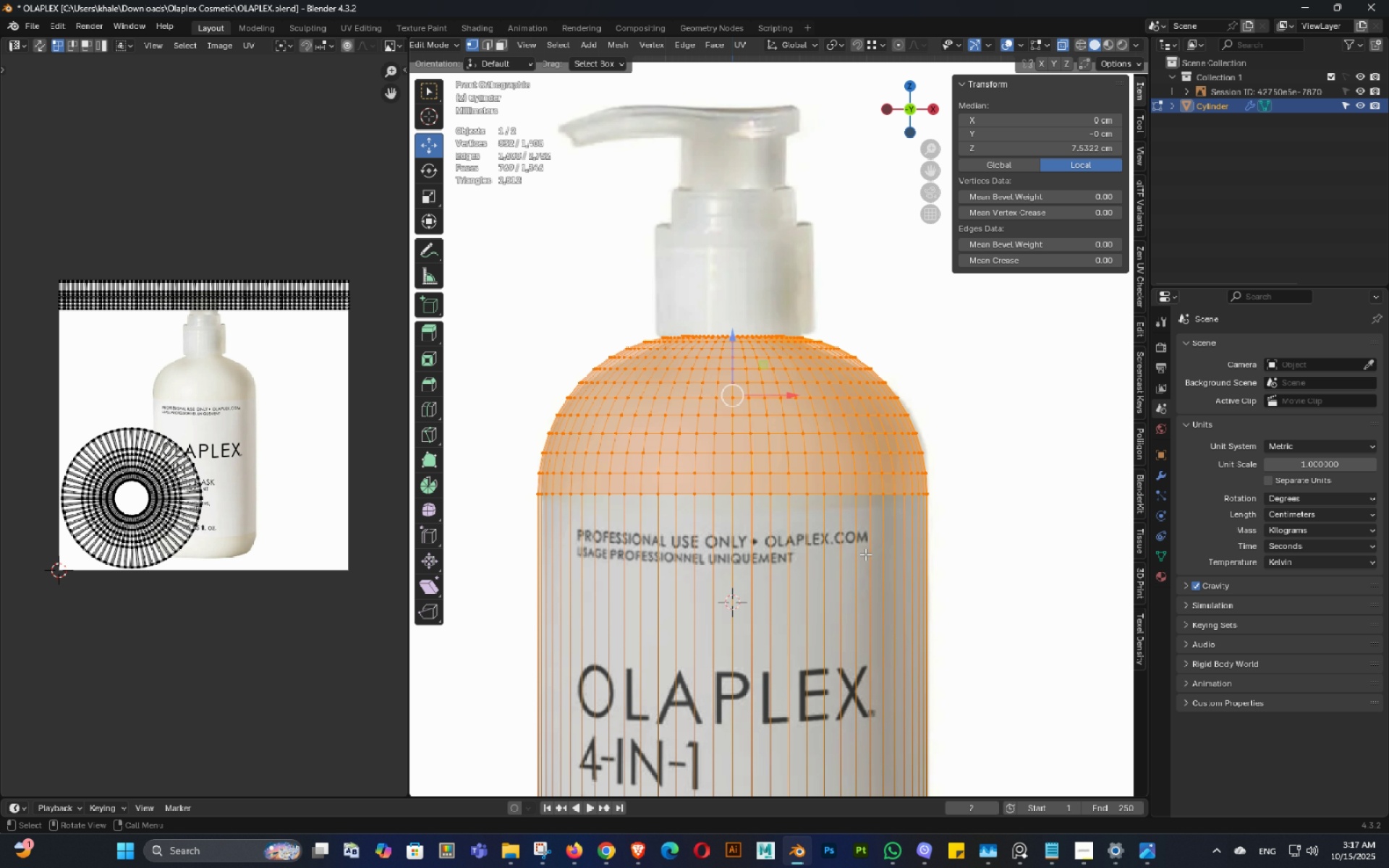 
key(Control+ControlLeft)
 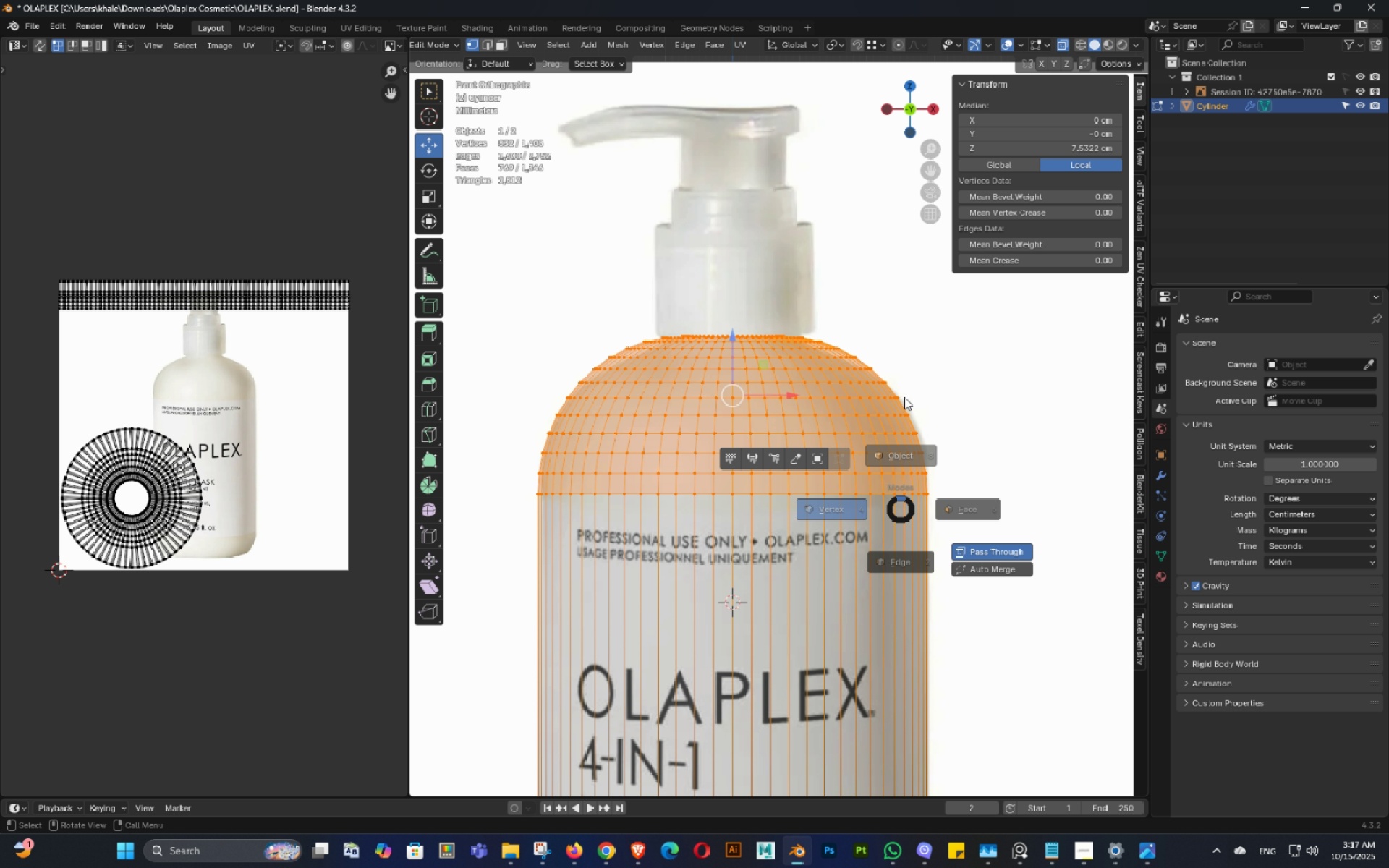 
key(Tab)
 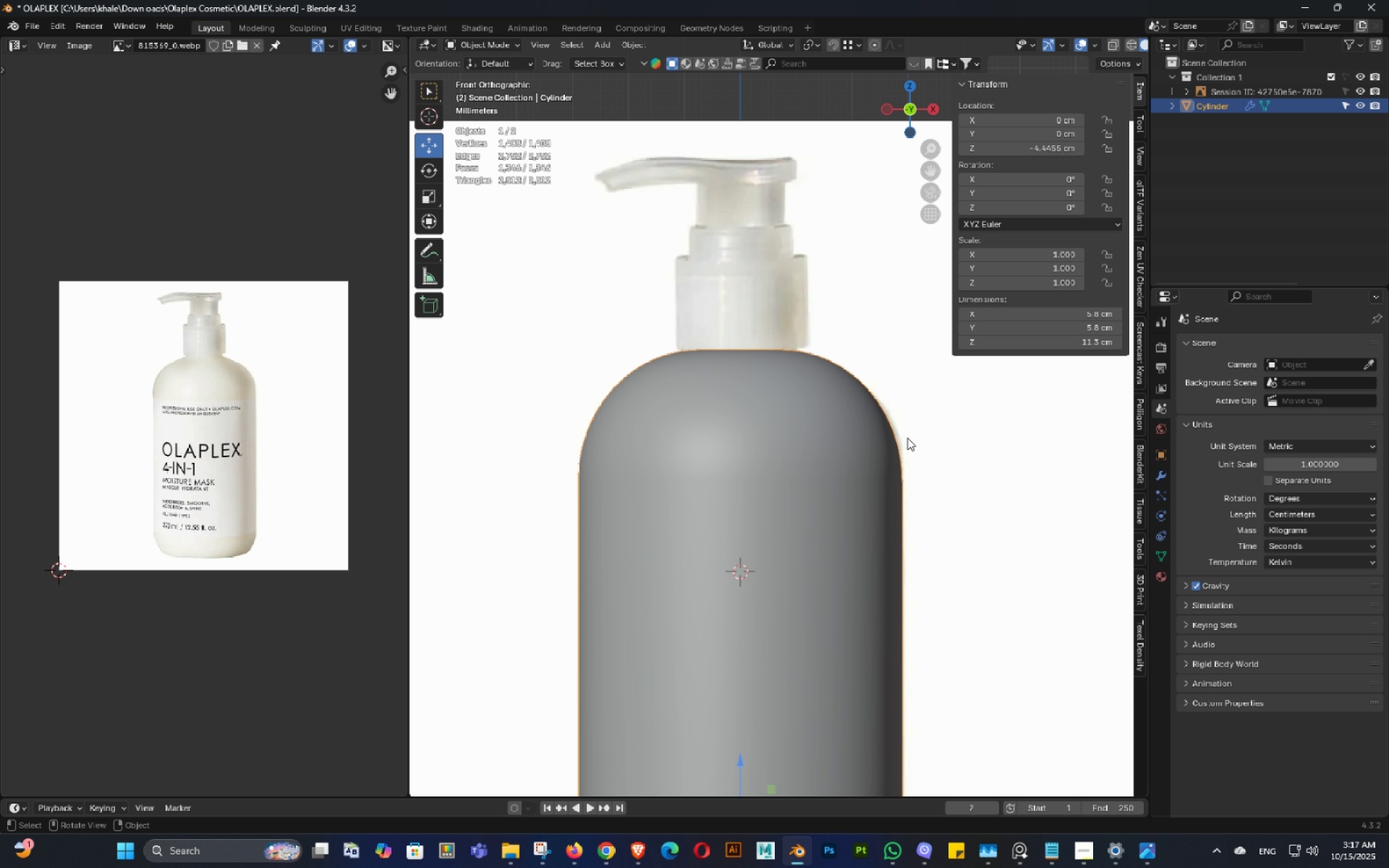 
scroll: coordinate [908, 436], scroll_direction: down, amount: 2.0
 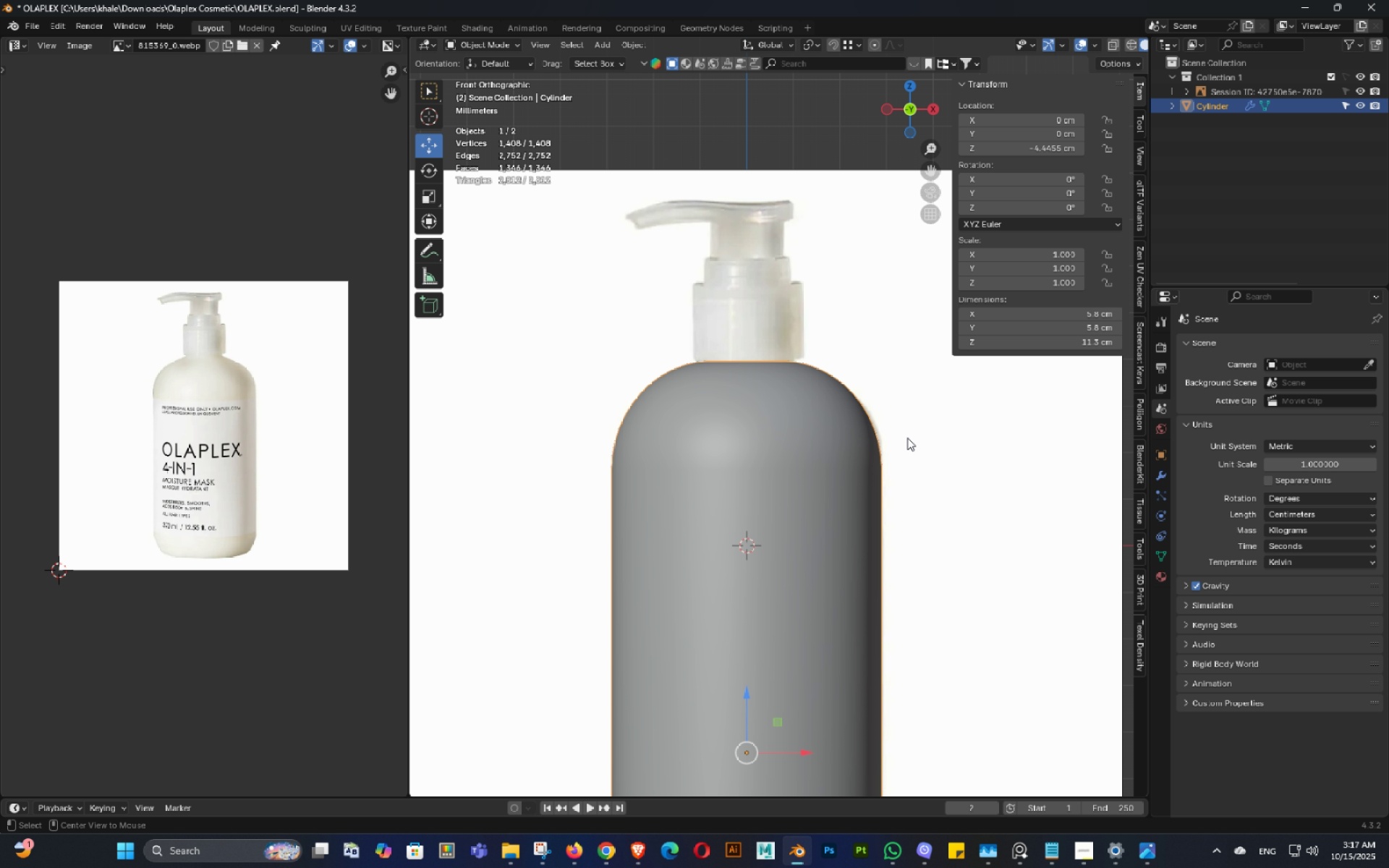 
key(Alt+AltLeft)
 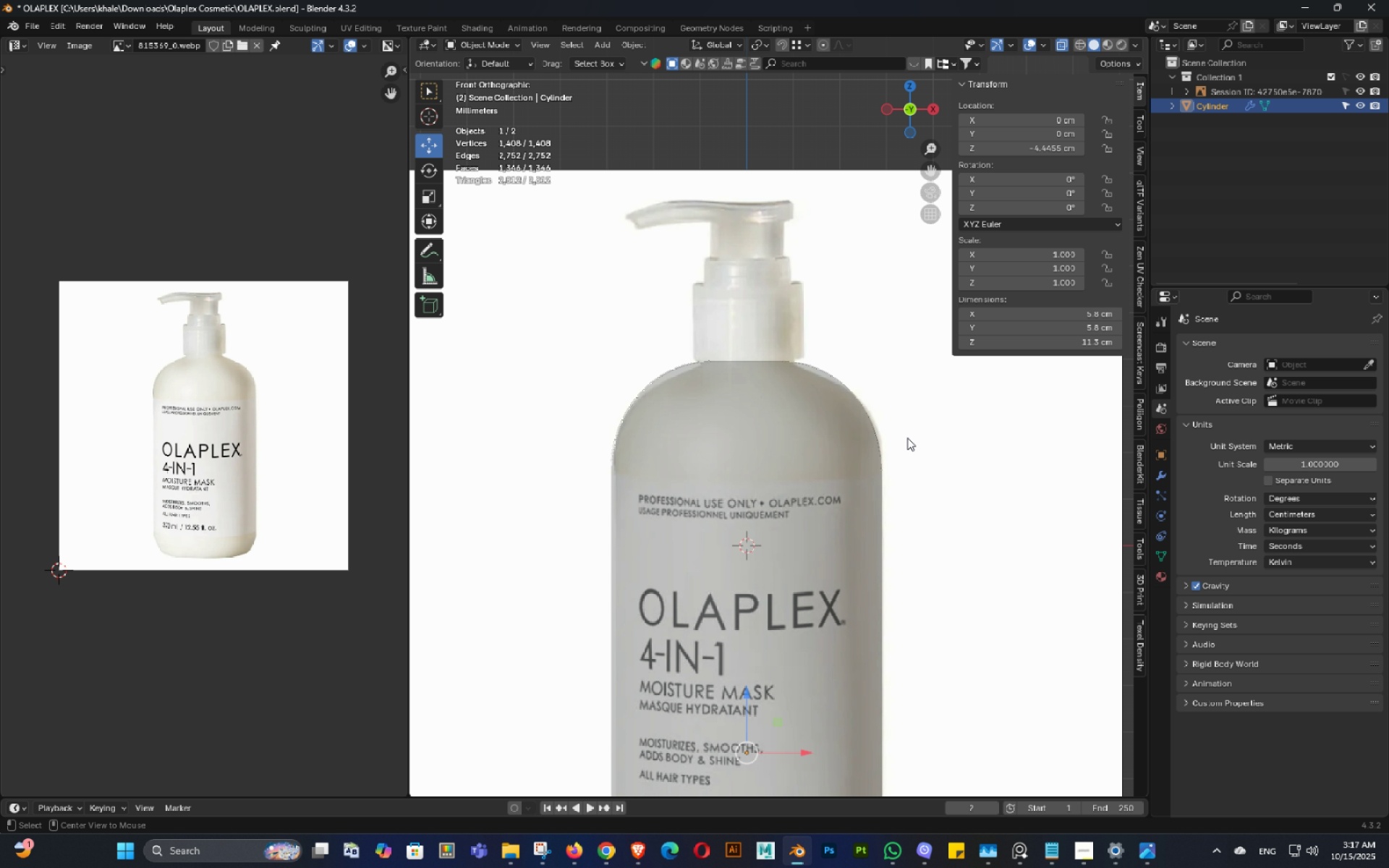 
key(Alt+Z)
 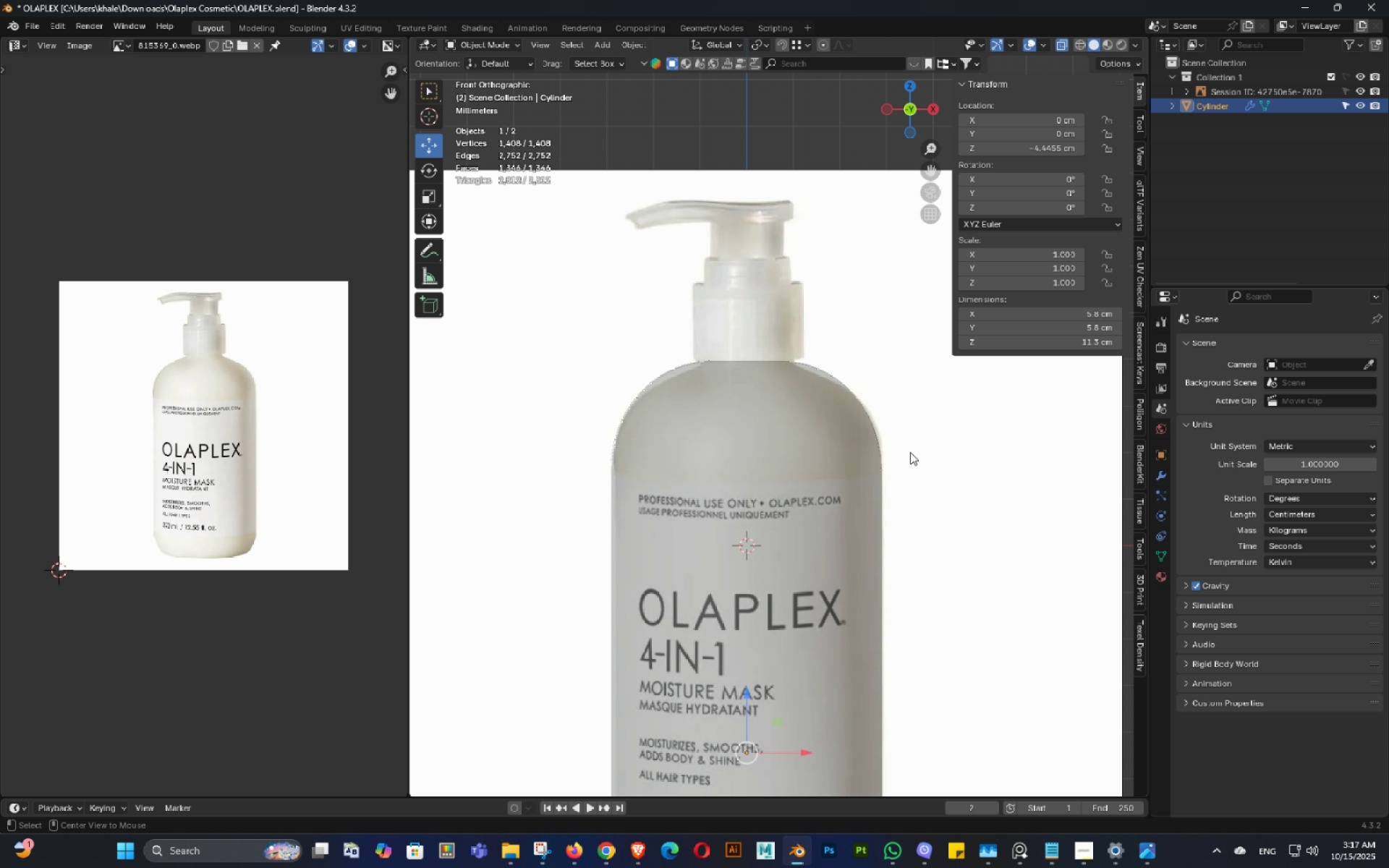 
key(Alt+AltLeft)
 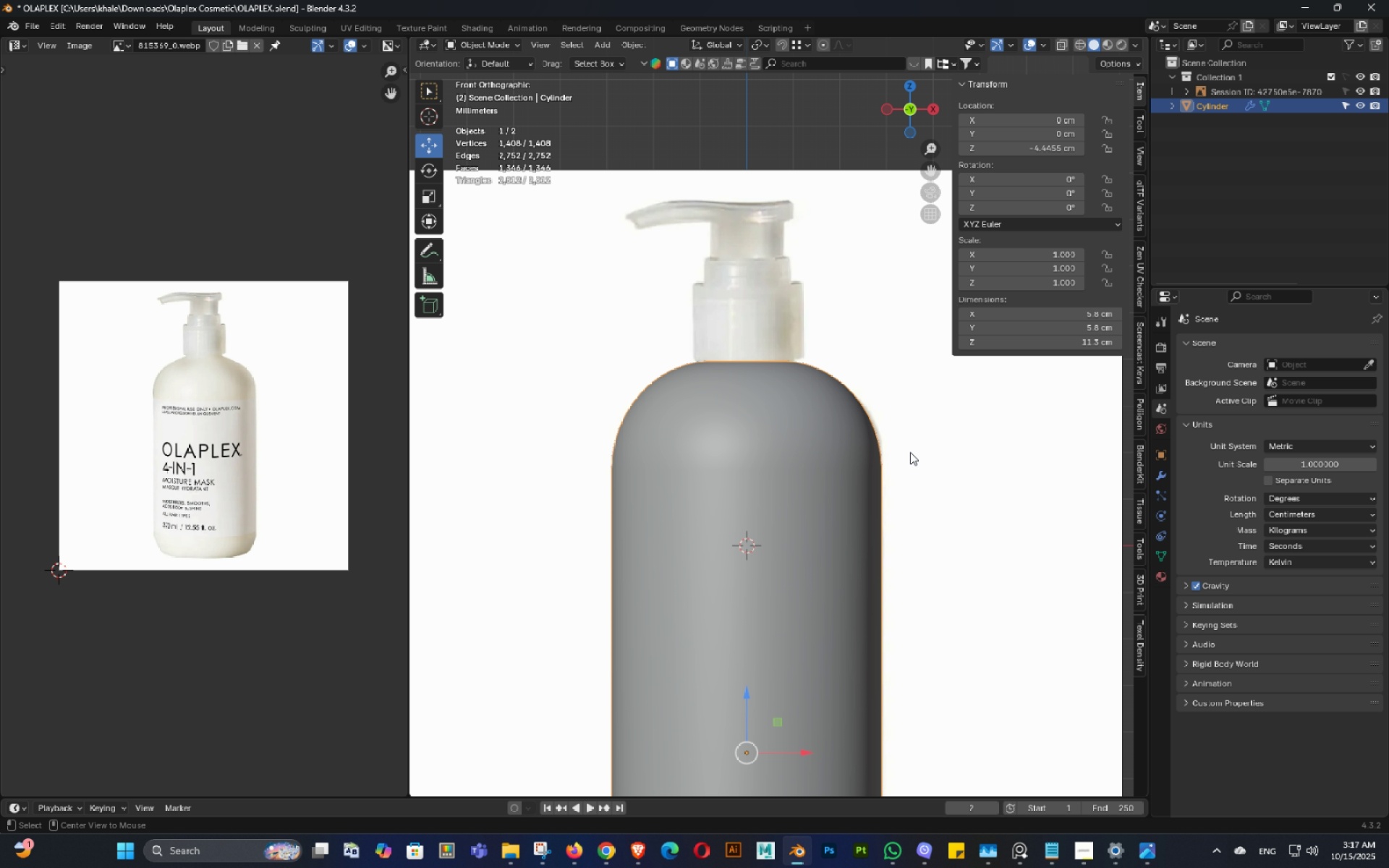 
key(Alt+Z)
 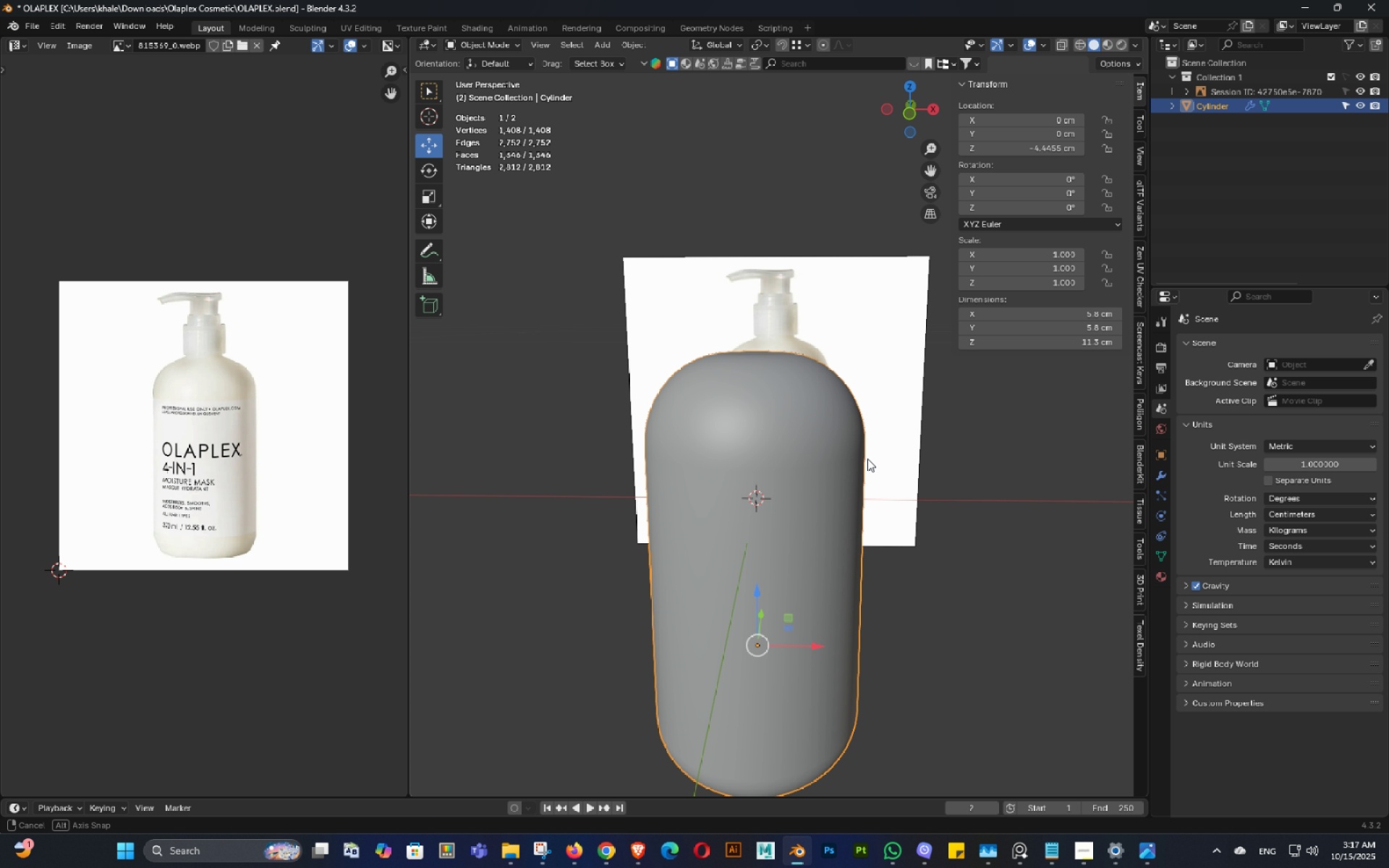 
key(Control+ControlLeft)
 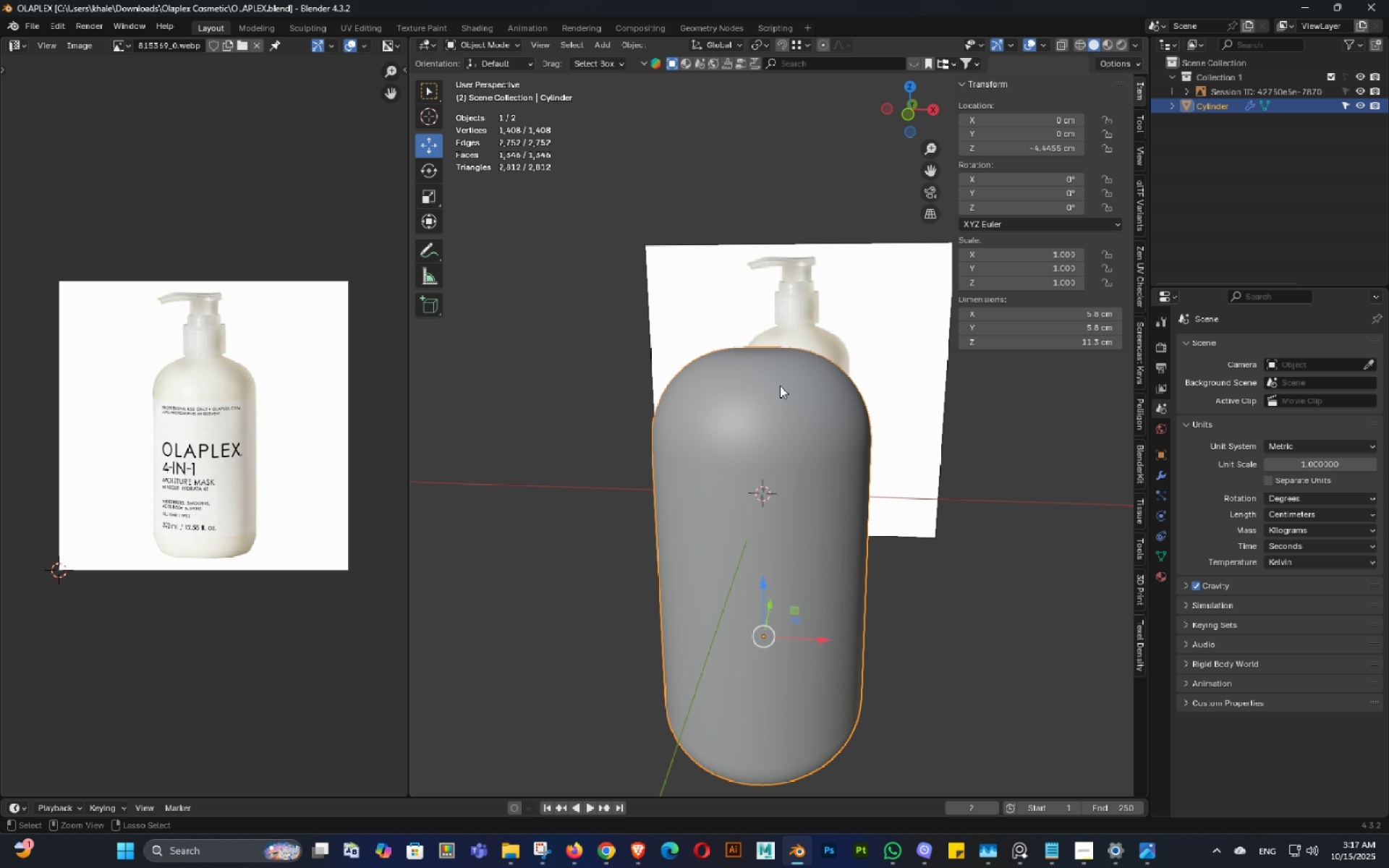 
key(Control+S)
 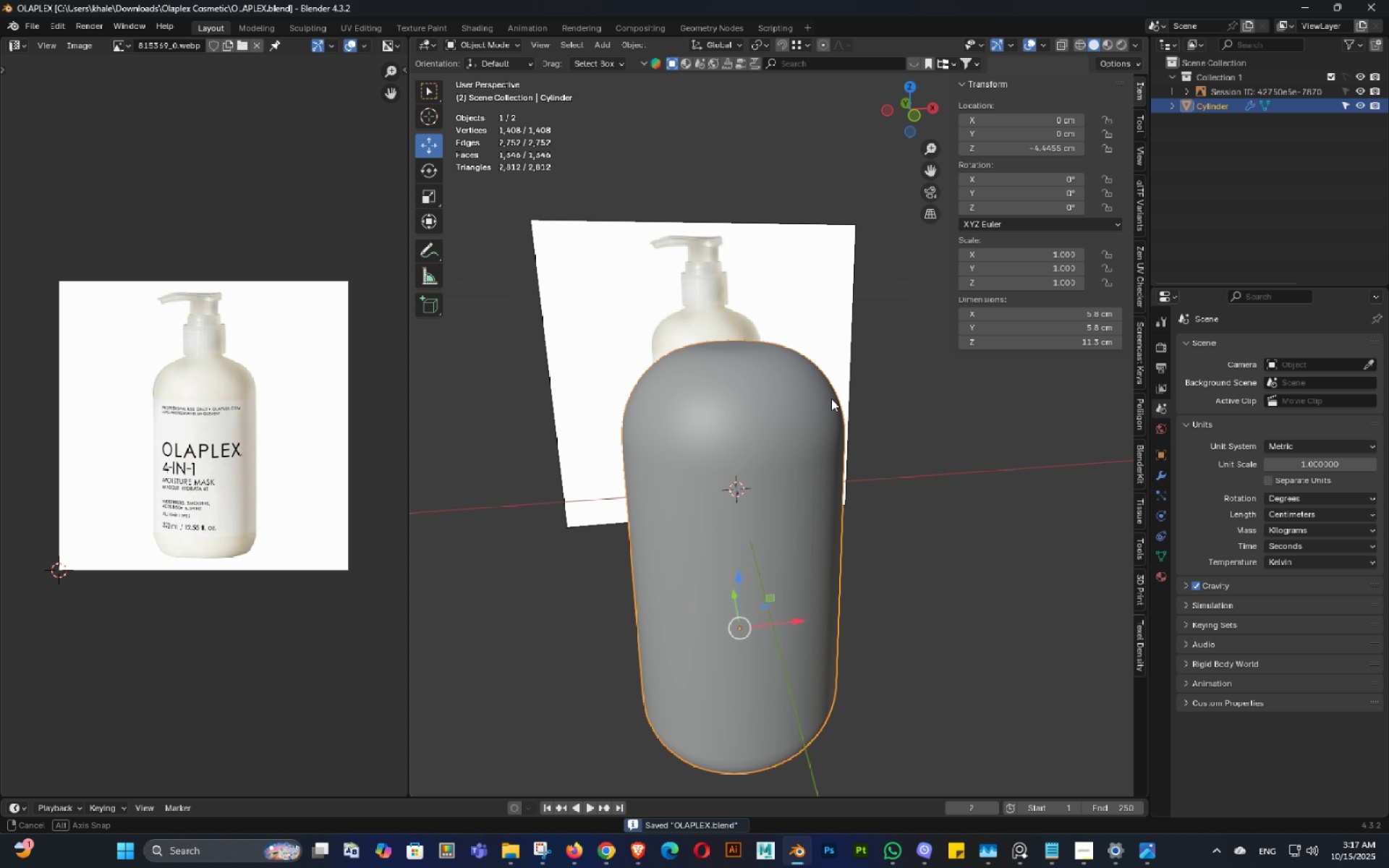 
double_click([828, 399])
 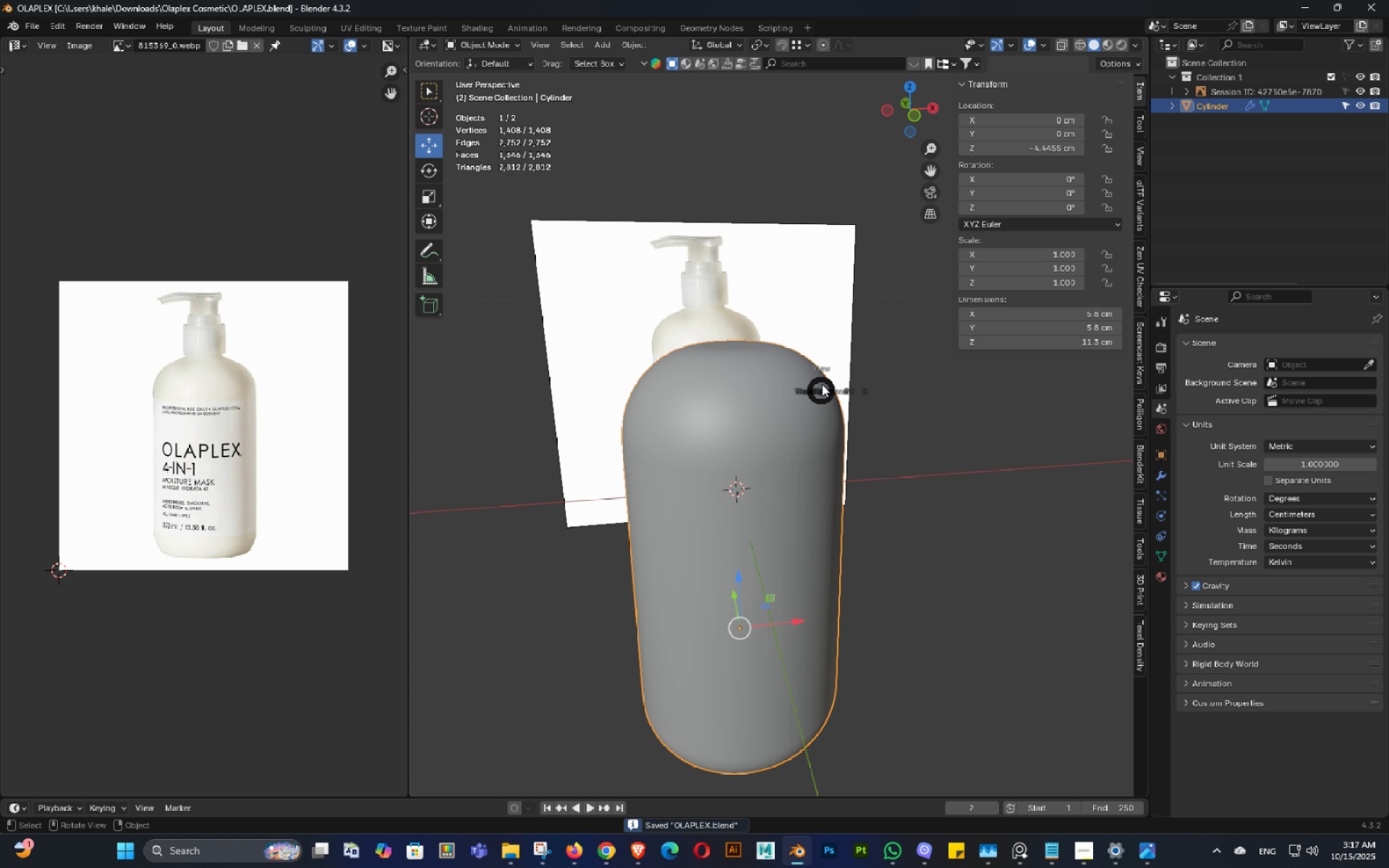 
key(Backquote)
 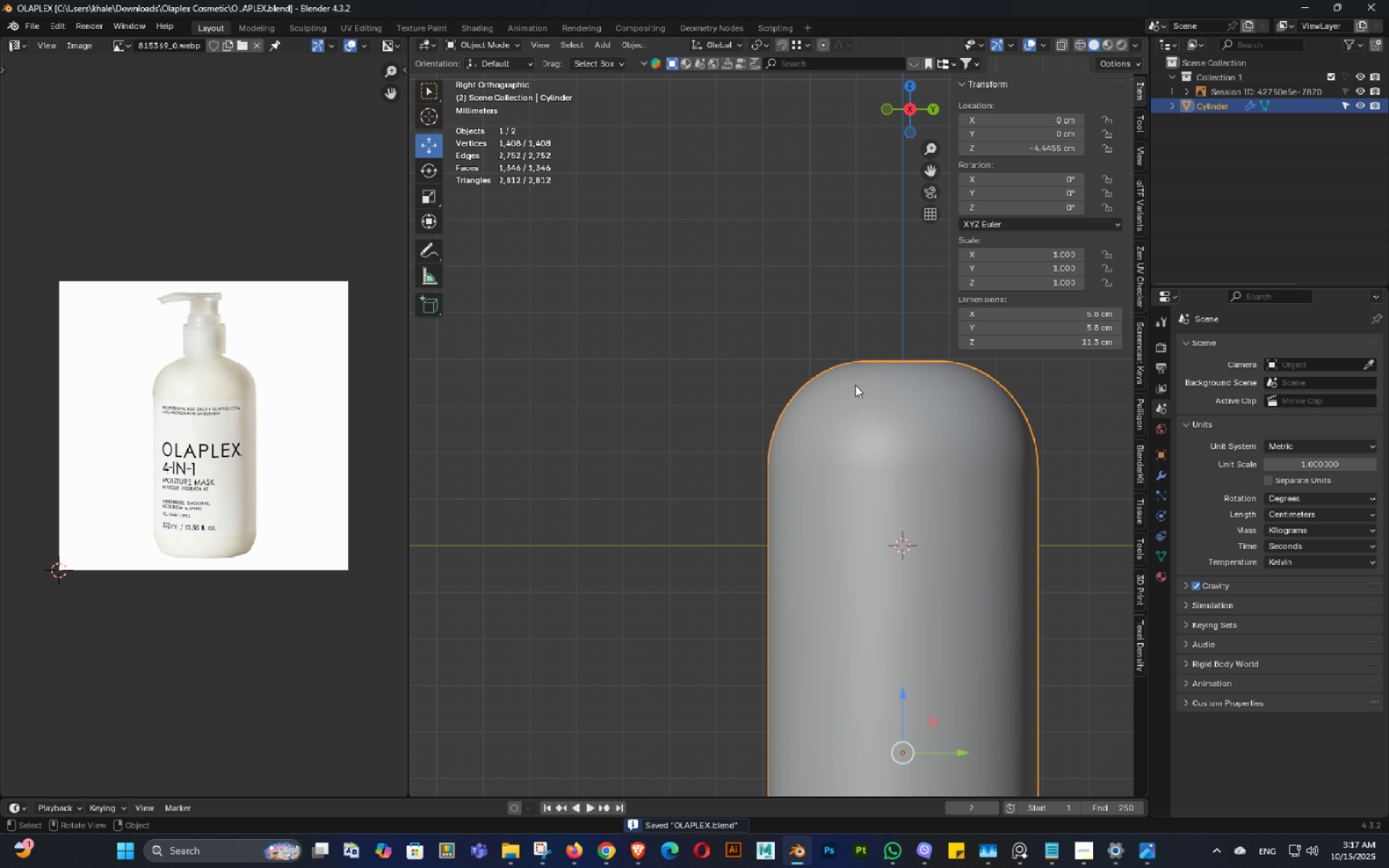 
key(Backquote)
 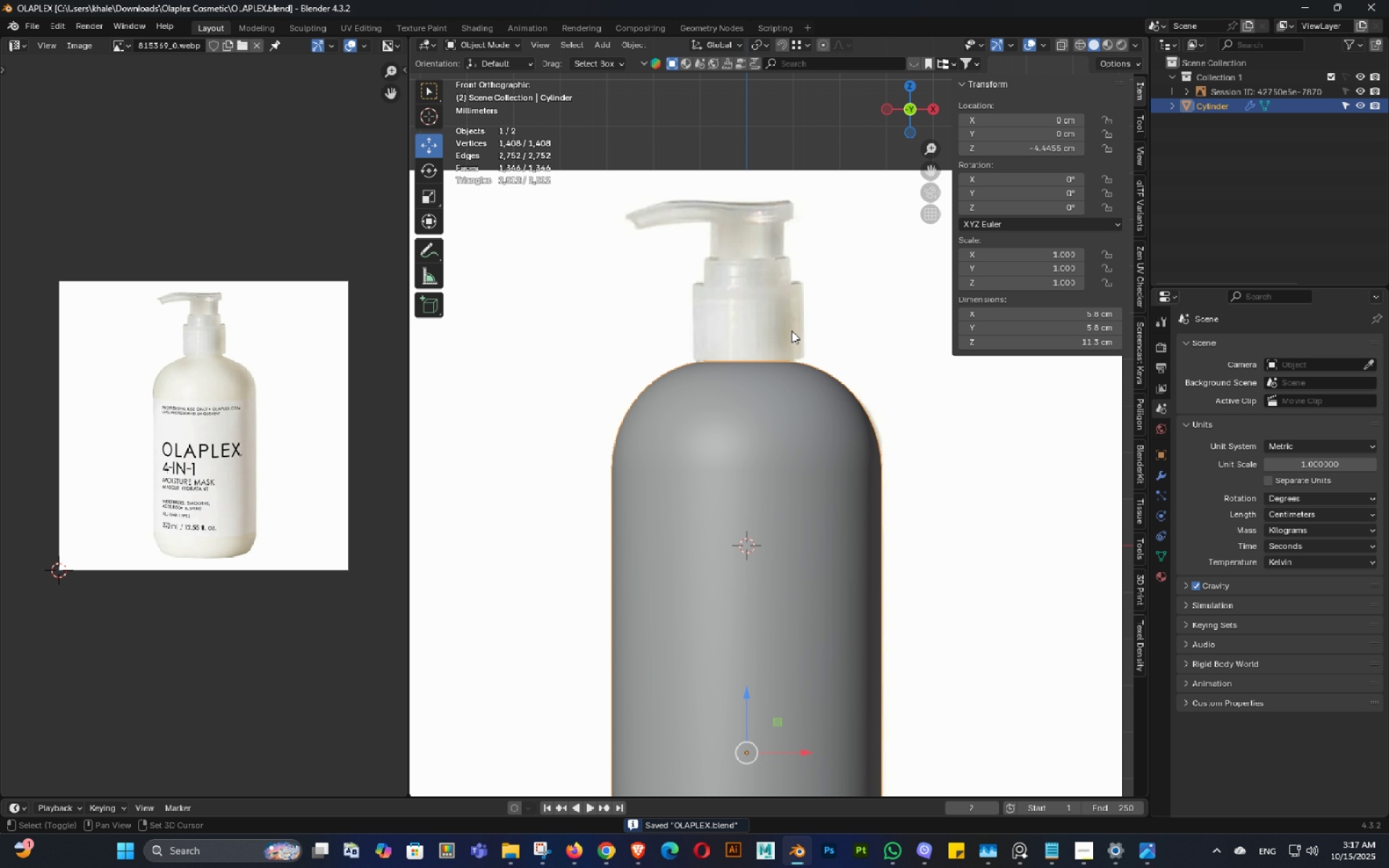 
key(Shift+ShiftLeft)
 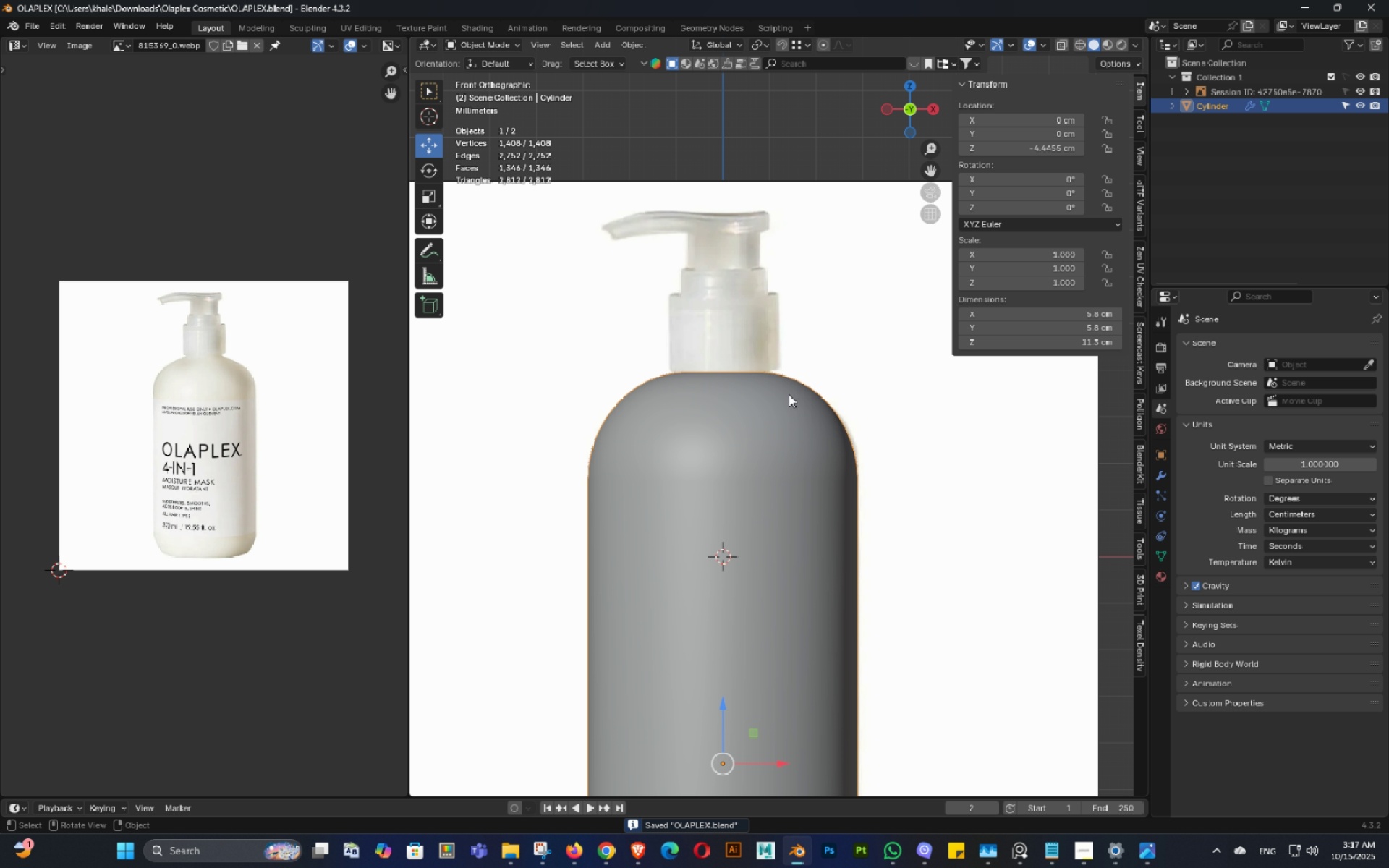 
scroll: coordinate [789, 391], scroll_direction: up, amount: 3.0
 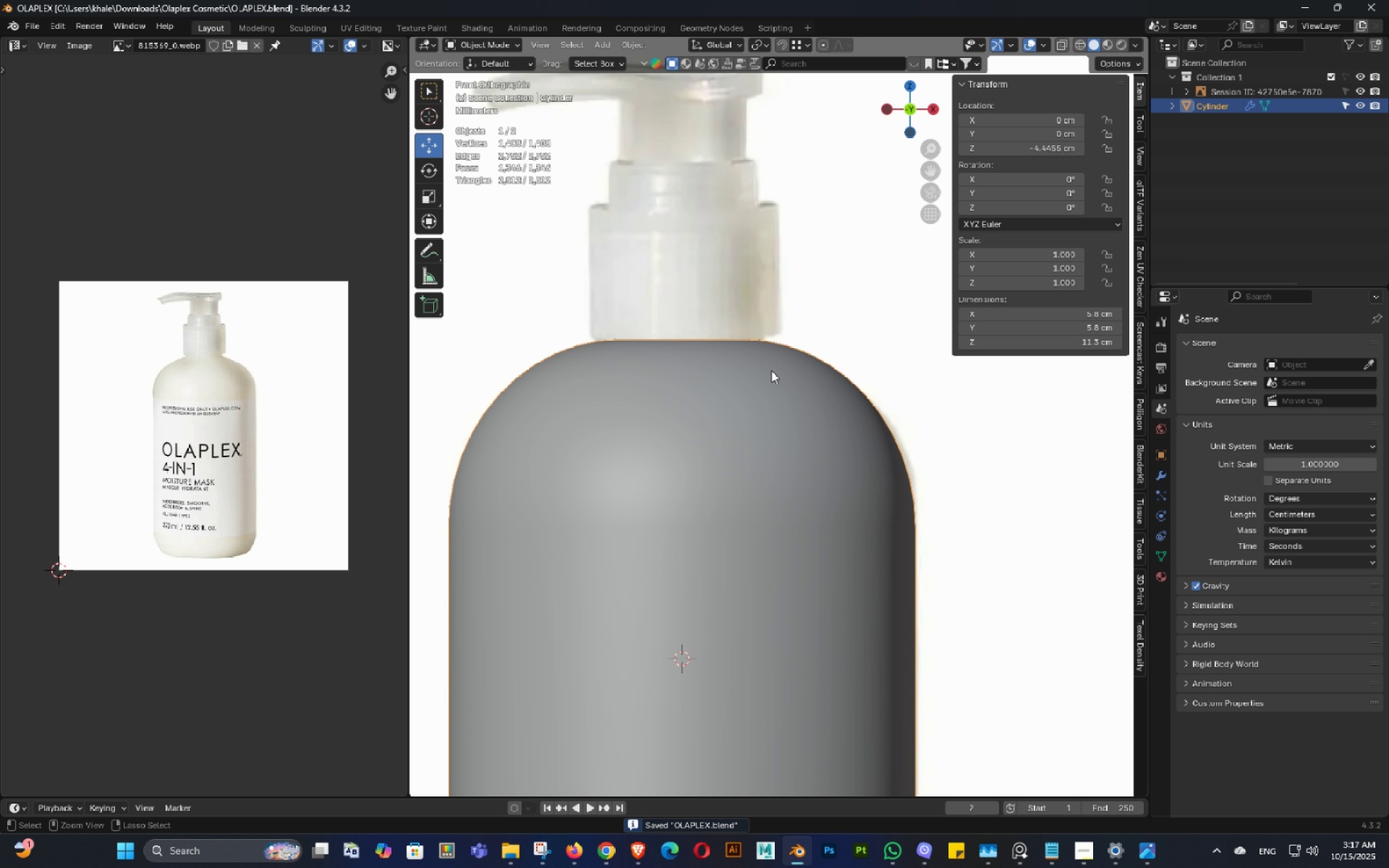 
key(Control+ControlLeft)
 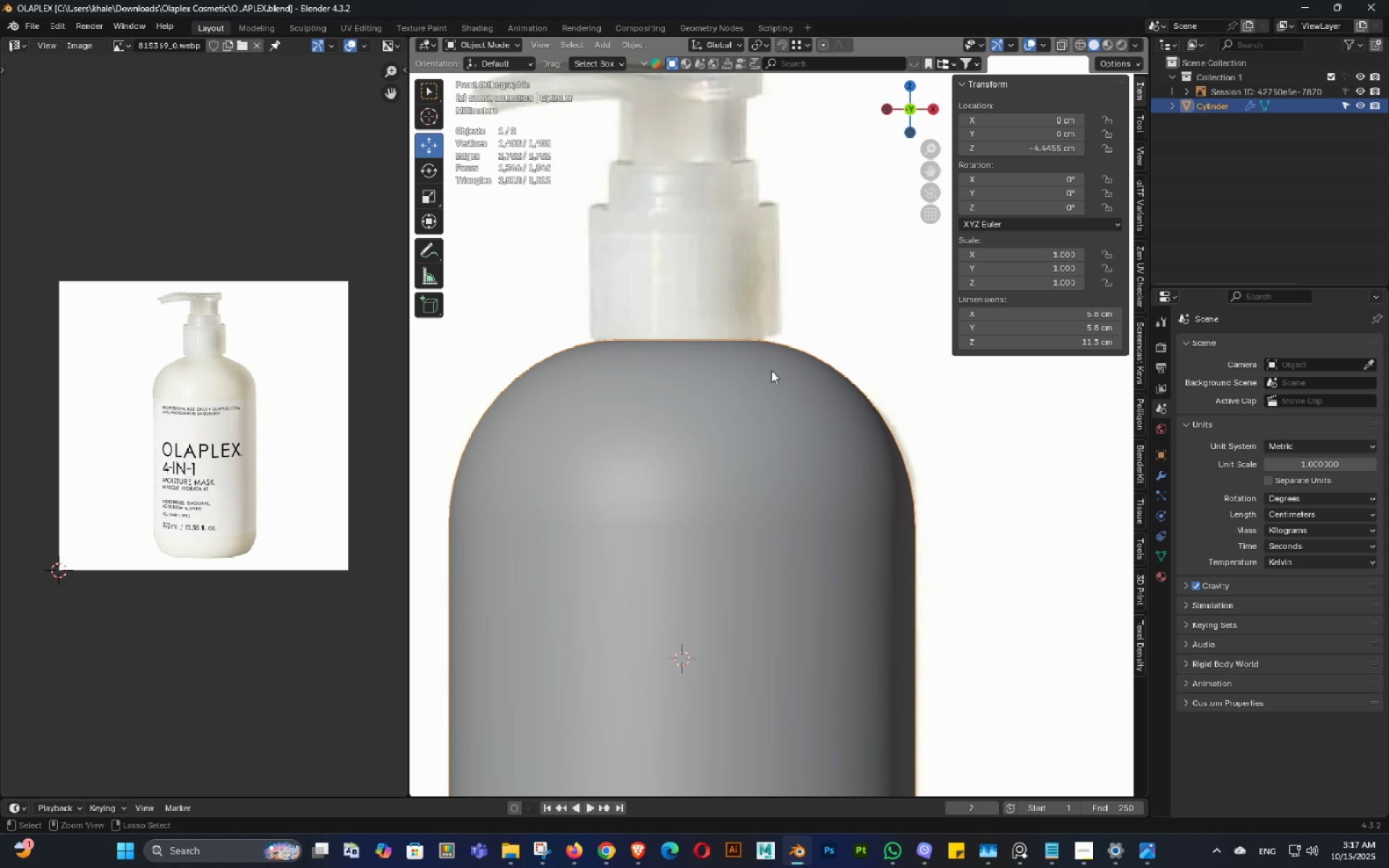 
key(Control+S)
 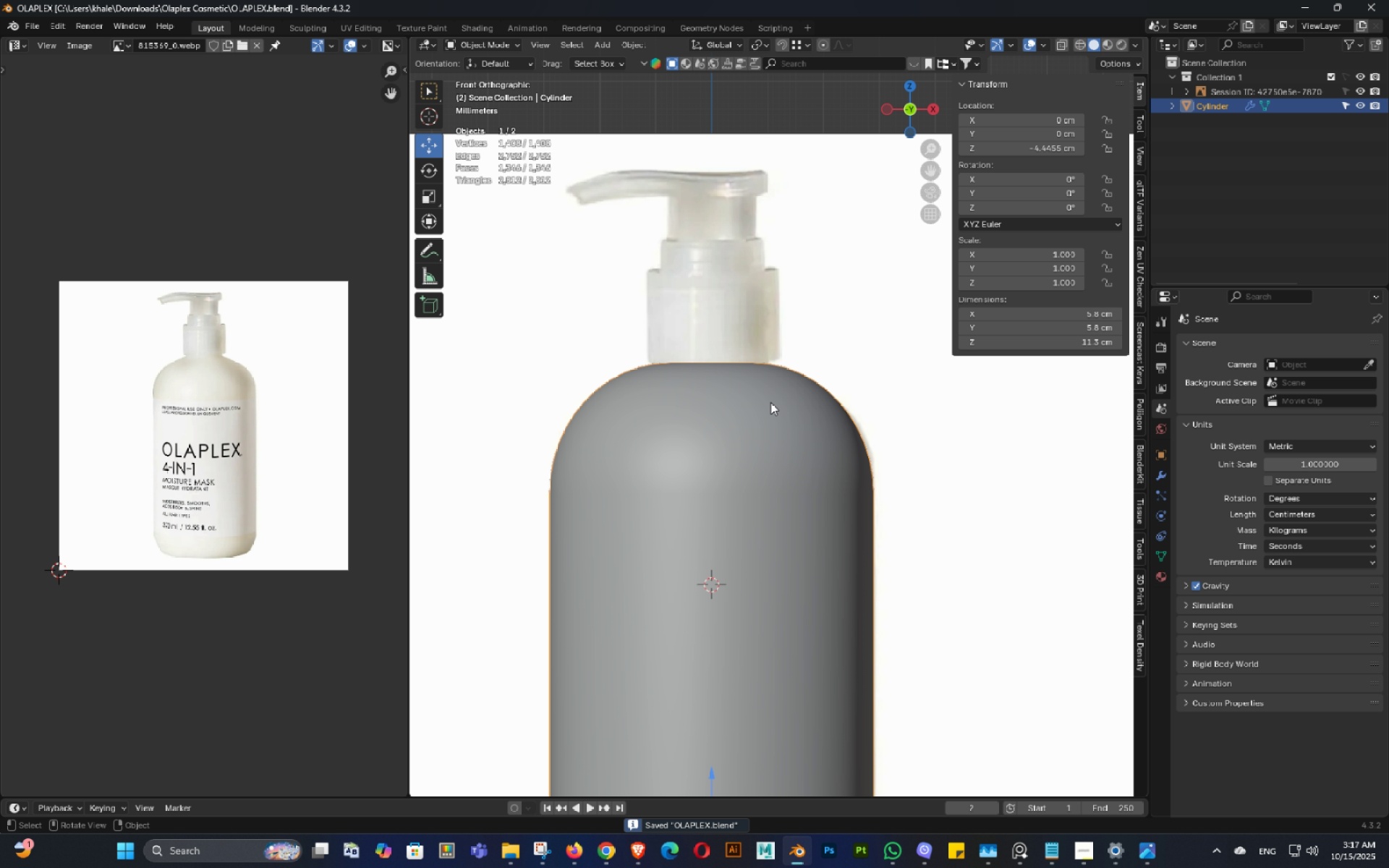 
scroll: coordinate [756, 452], scroll_direction: down, amount: 6.0
 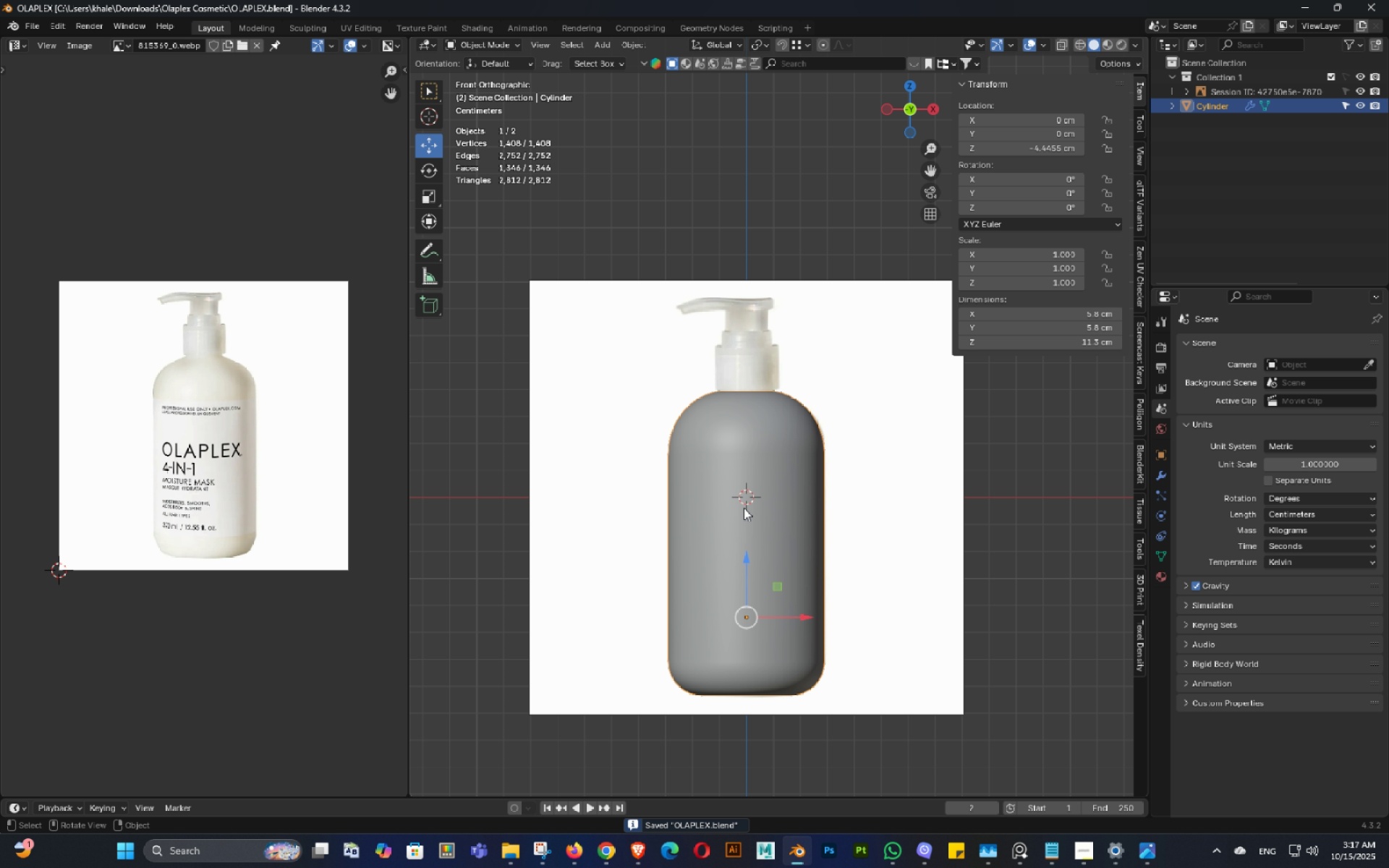 
left_click([744, 508])
 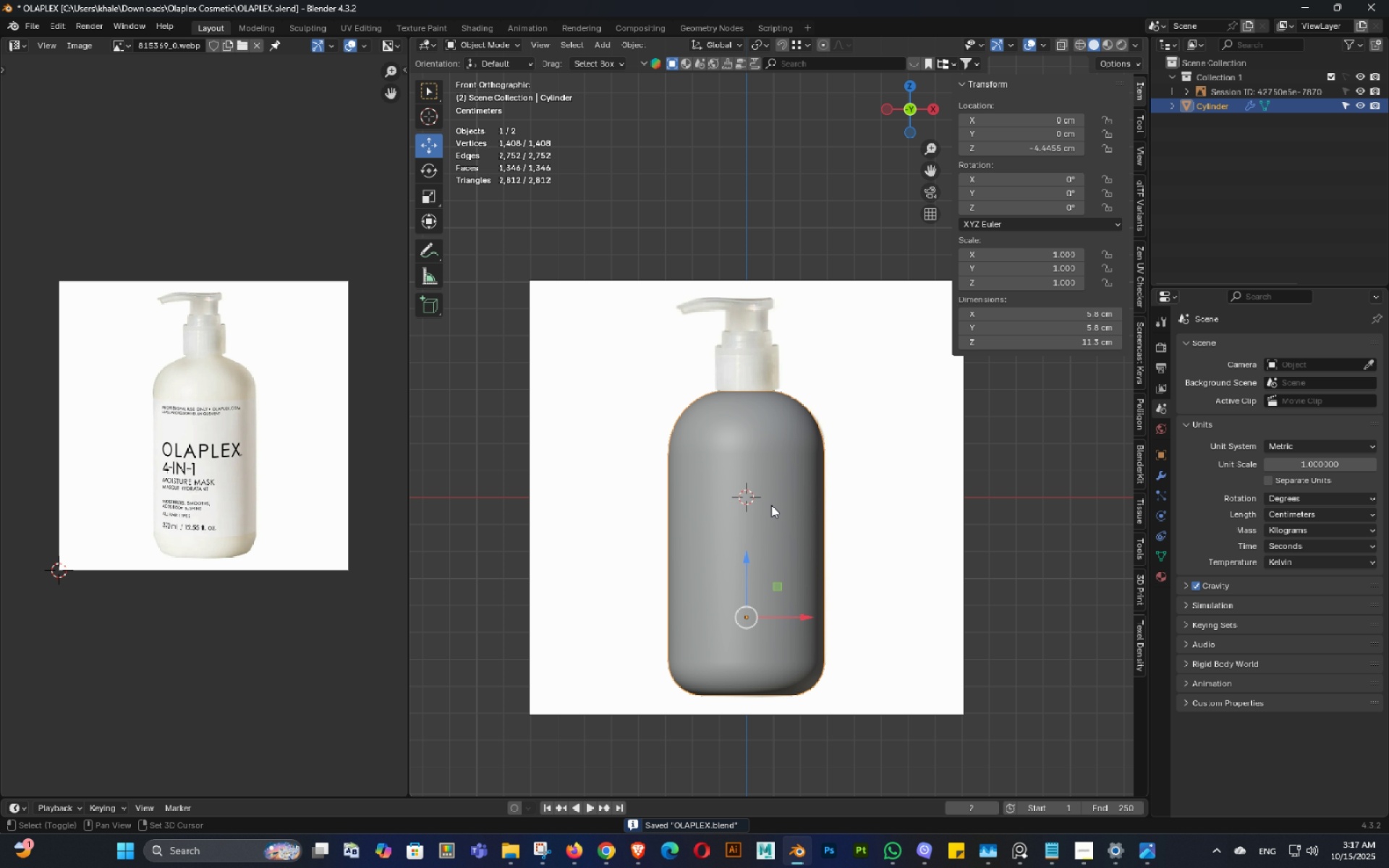 
key(Shift+ShiftLeft)
 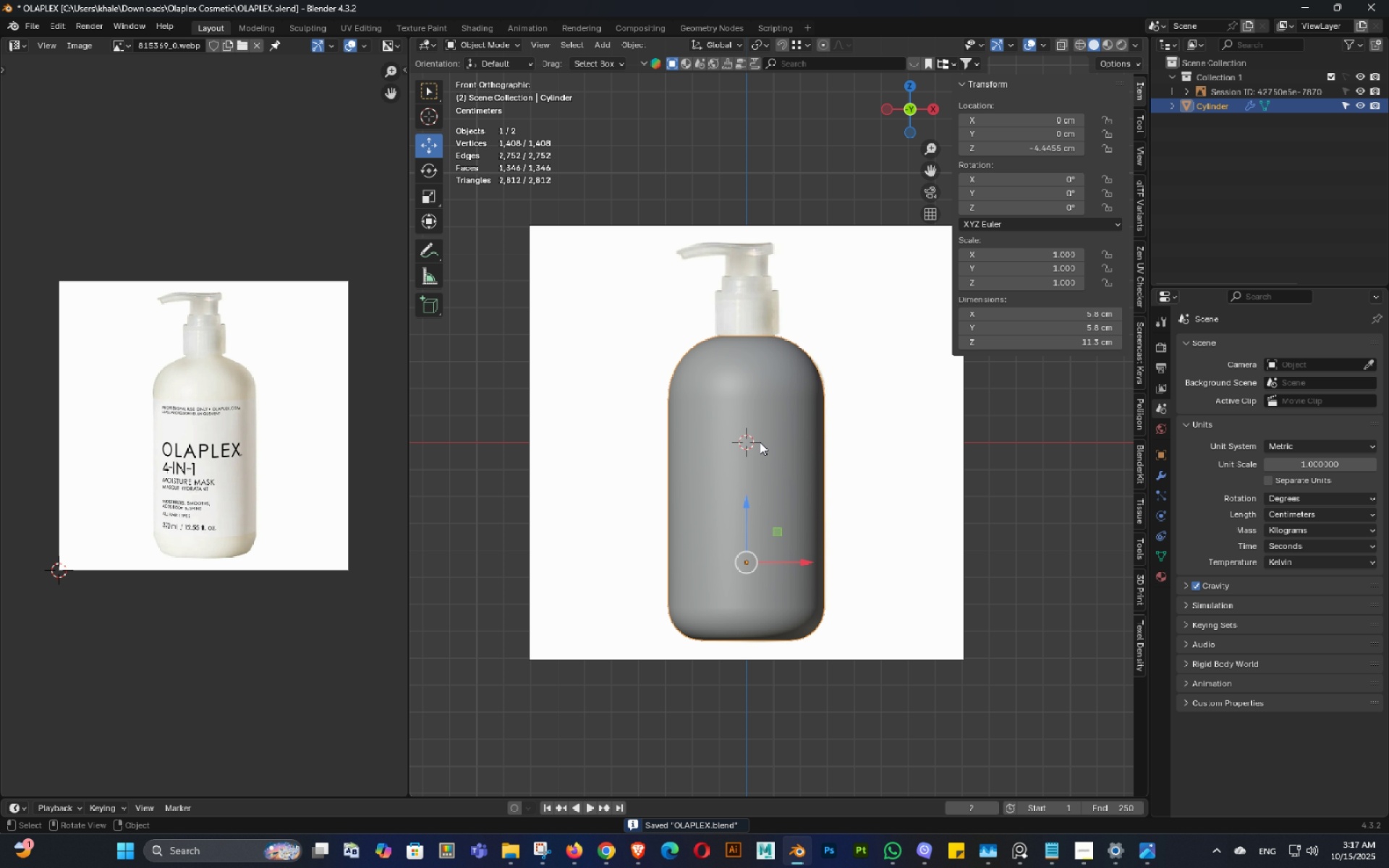 
scroll: coordinate [760, 442], scroll_direction: up, amount: 2.0
 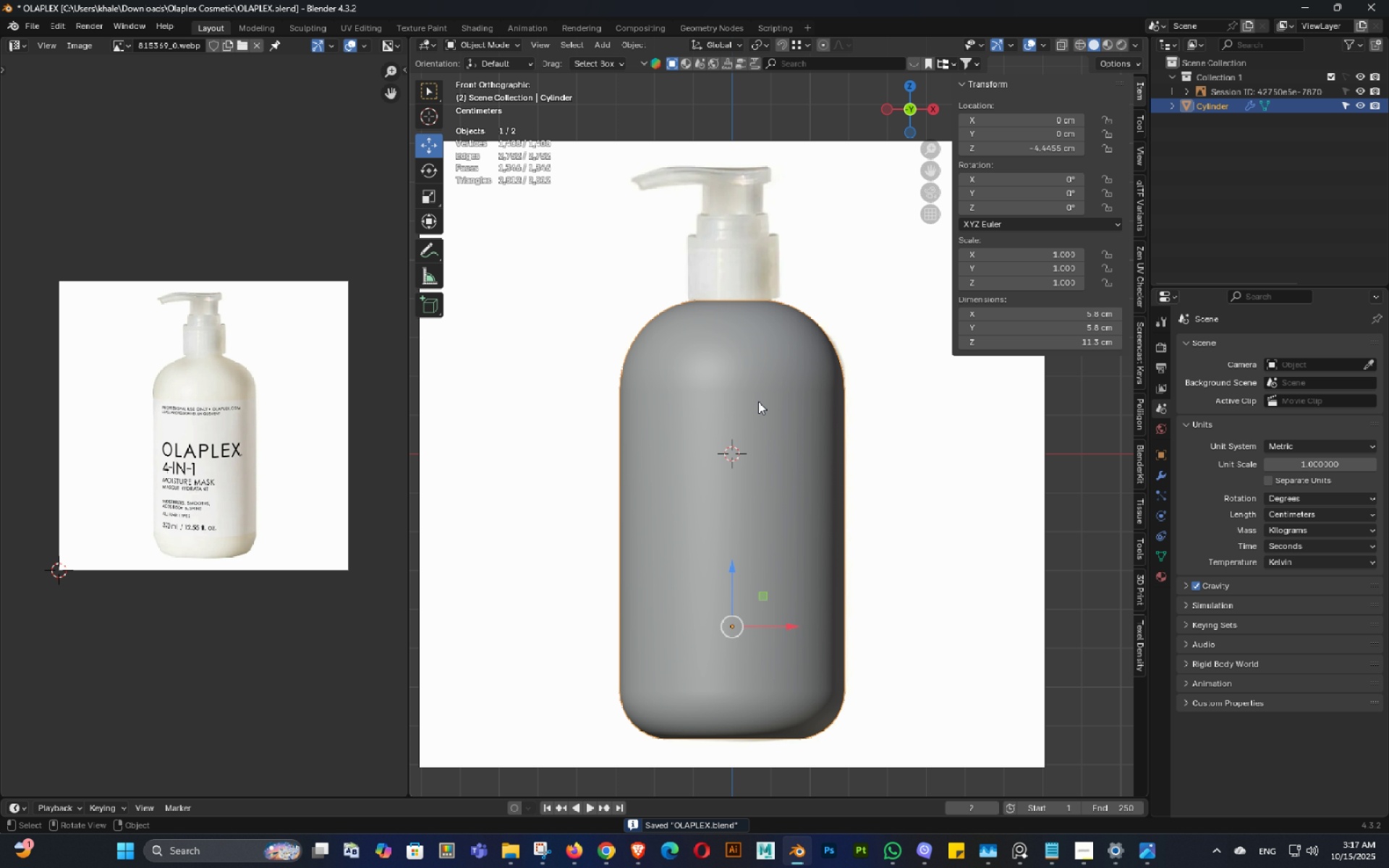 
key(Shift+ShiftLeft)
 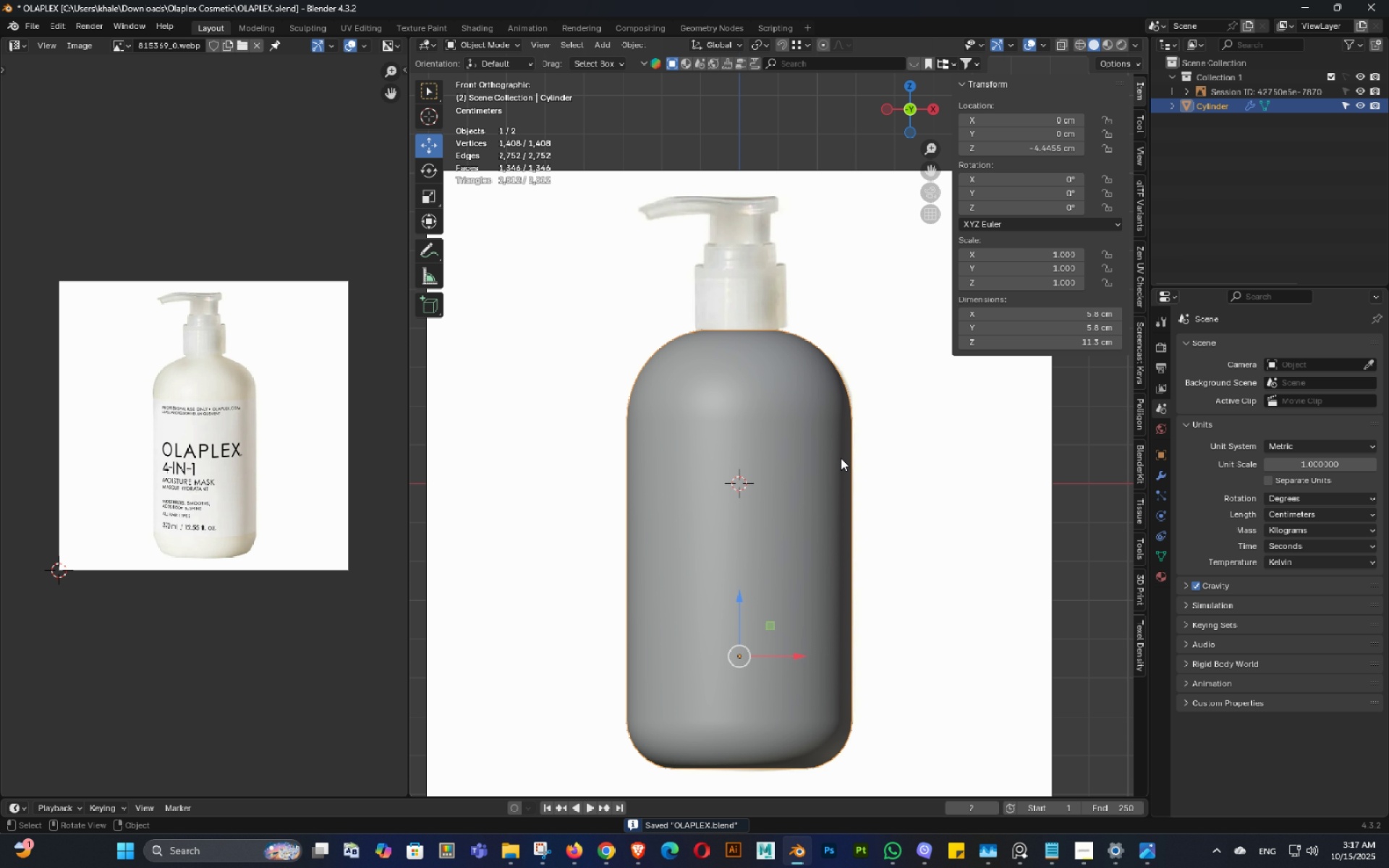 
hold_key(key=ShiftLeft, duration=0.3)
 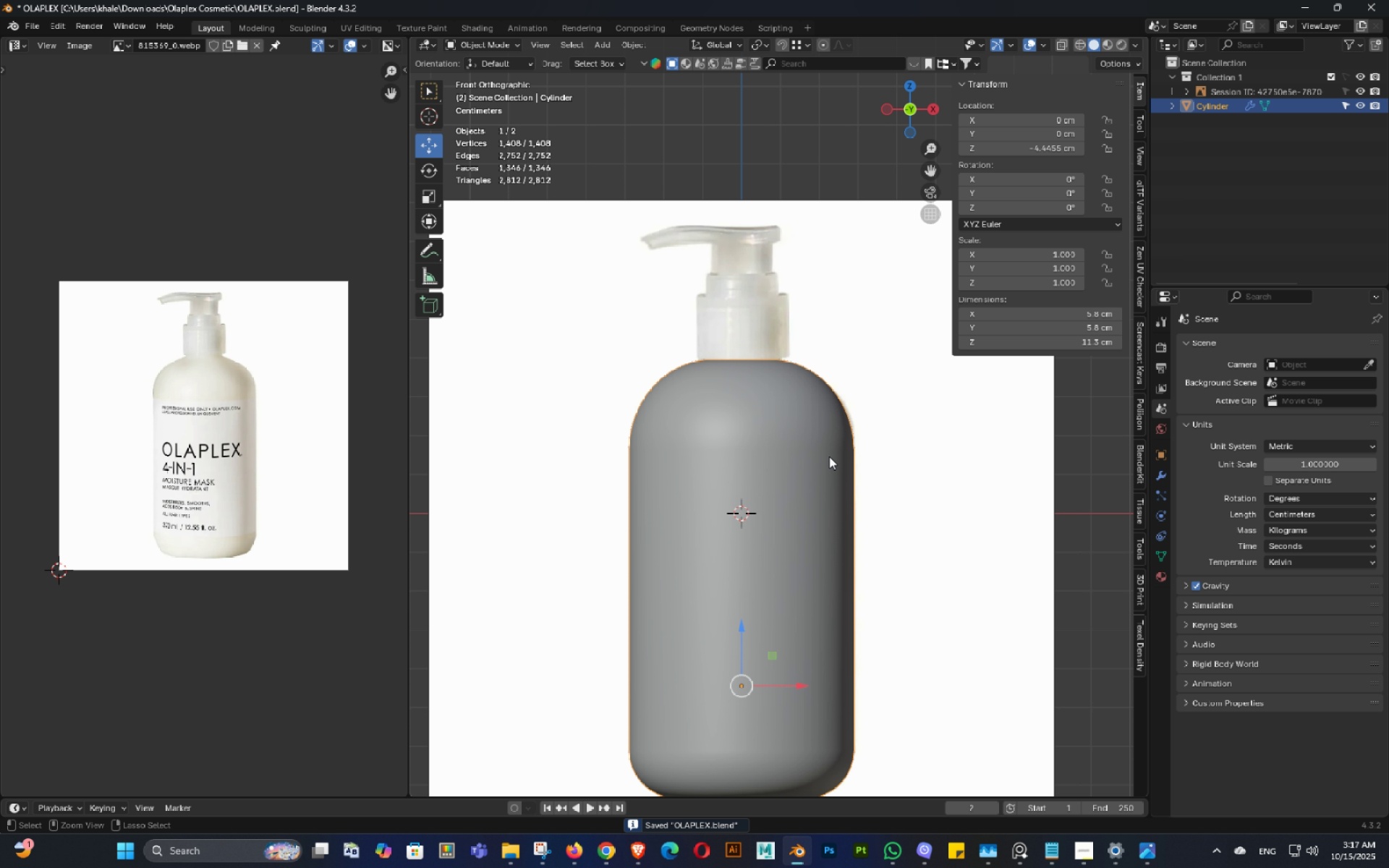 
key(Control+ControlLeft)
 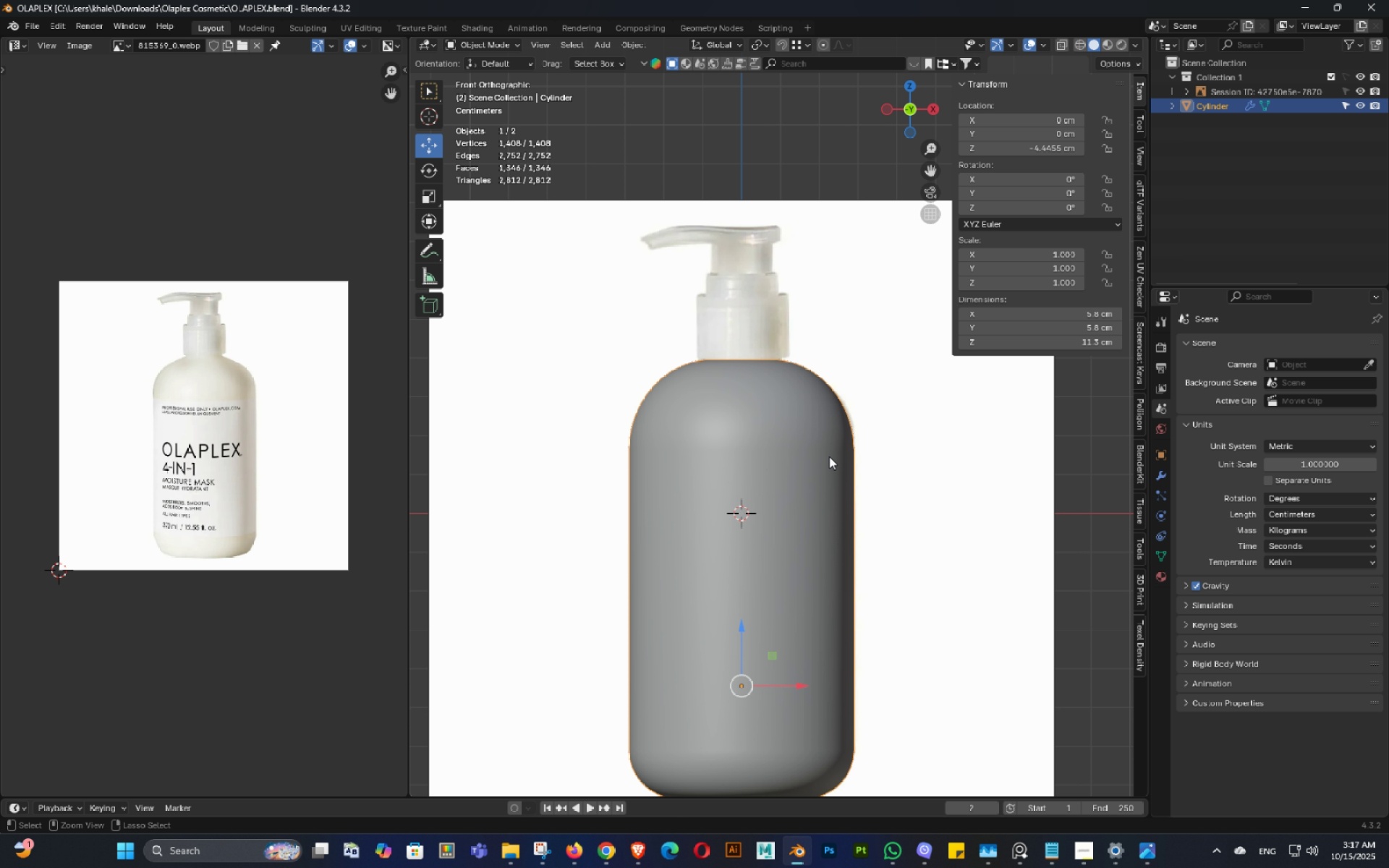 
key(Control+S)
 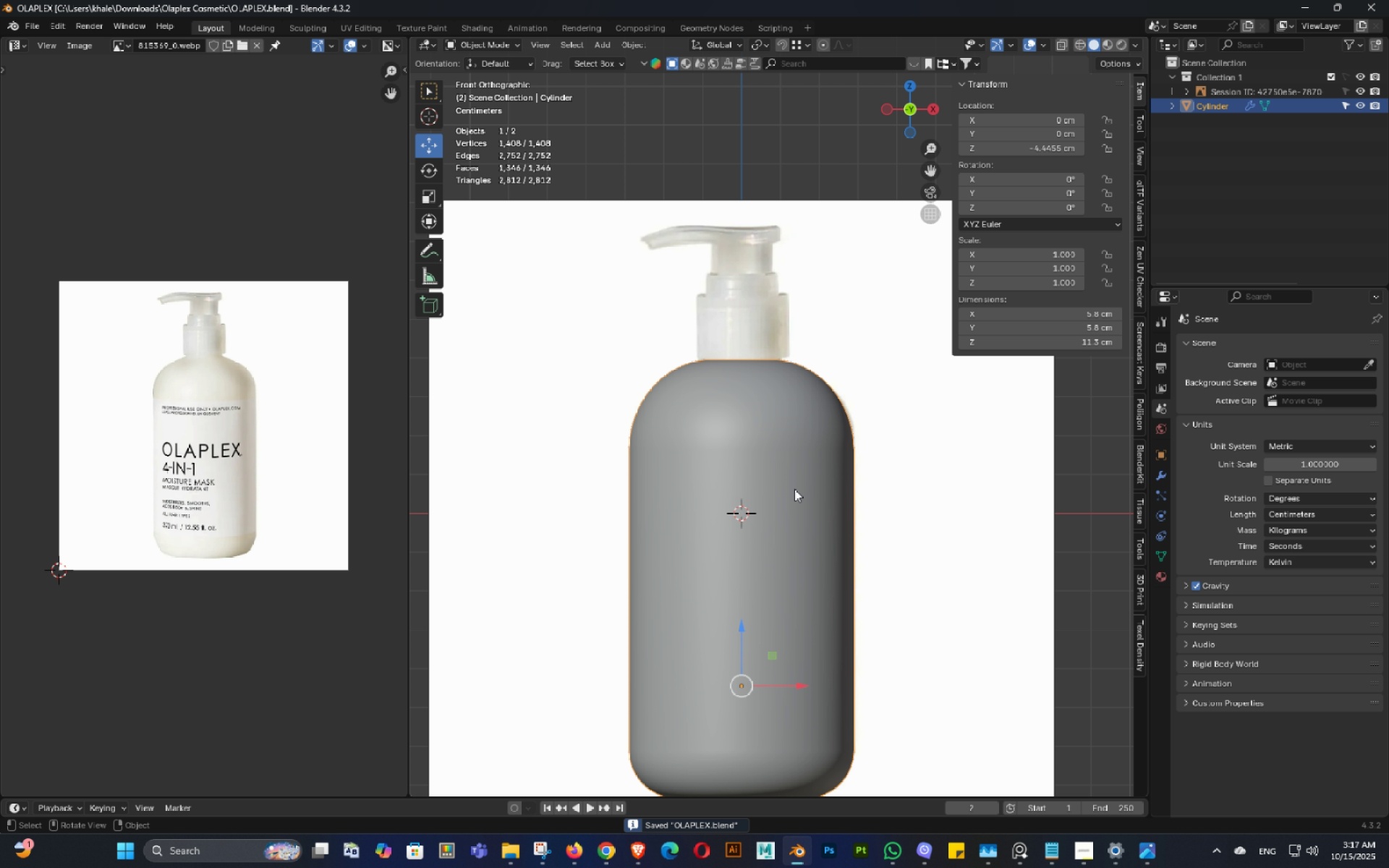 
key(Shift+ShiftLeft)
 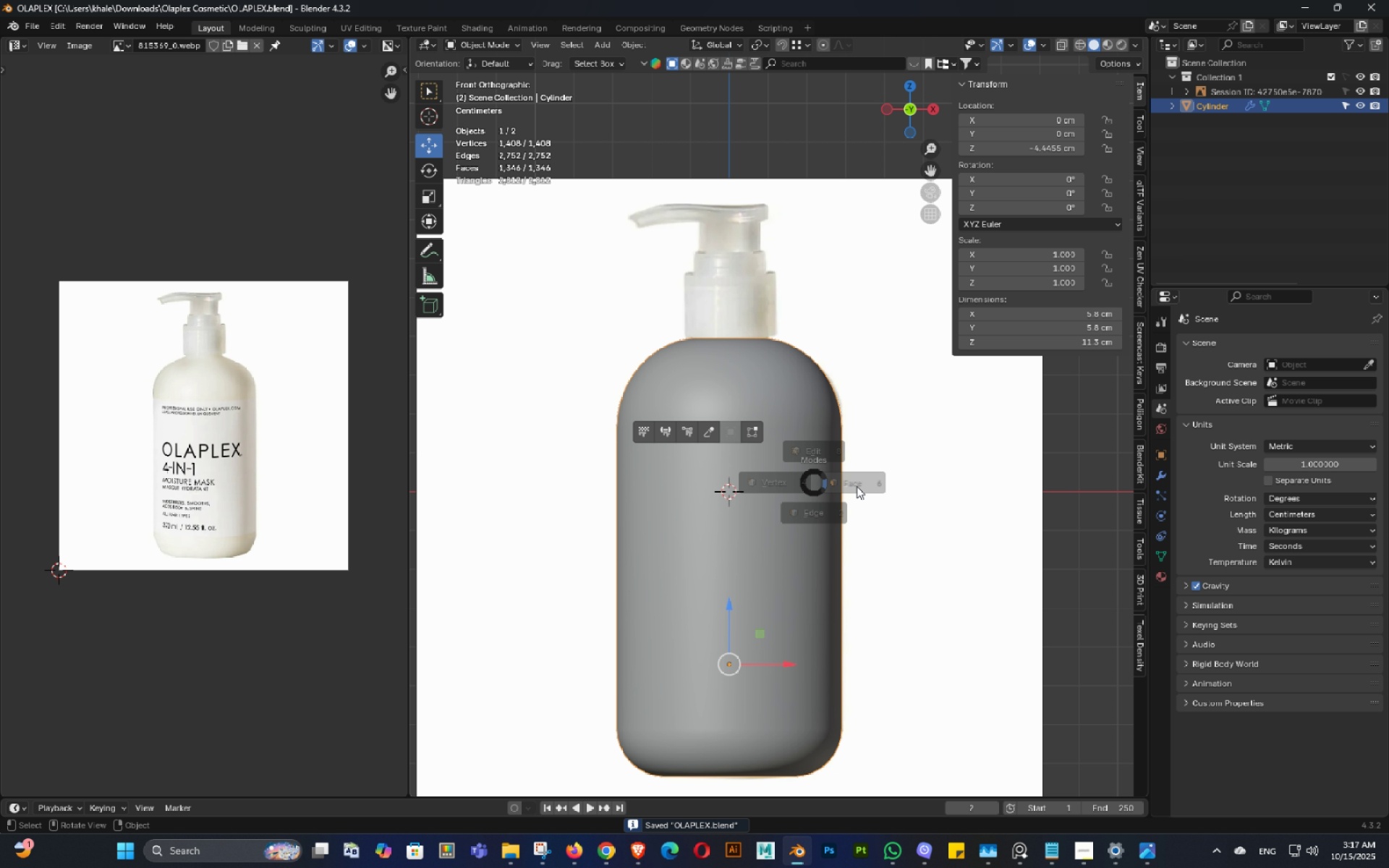 
key(Tab)
 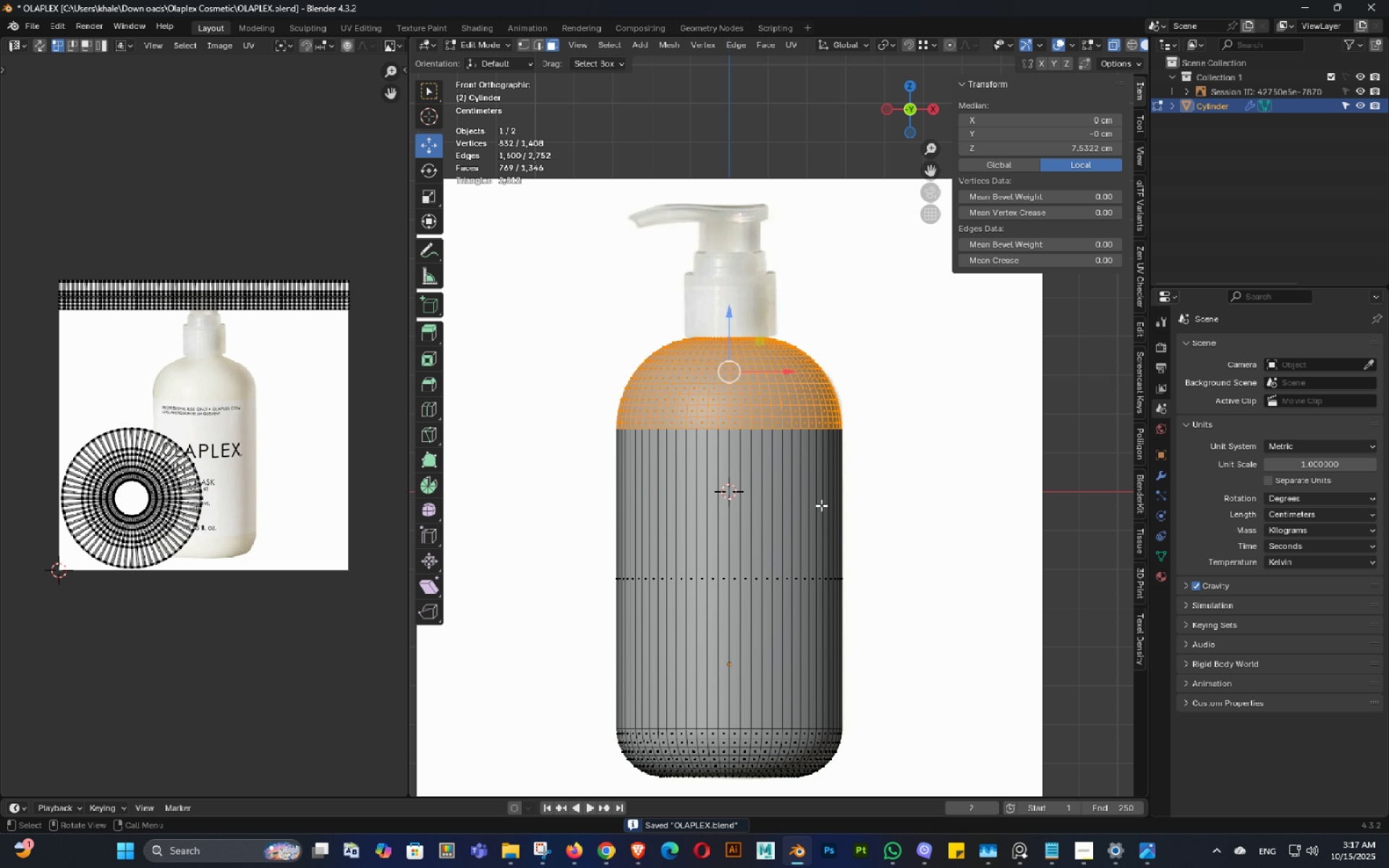 
key(Alt+AltLeft)
 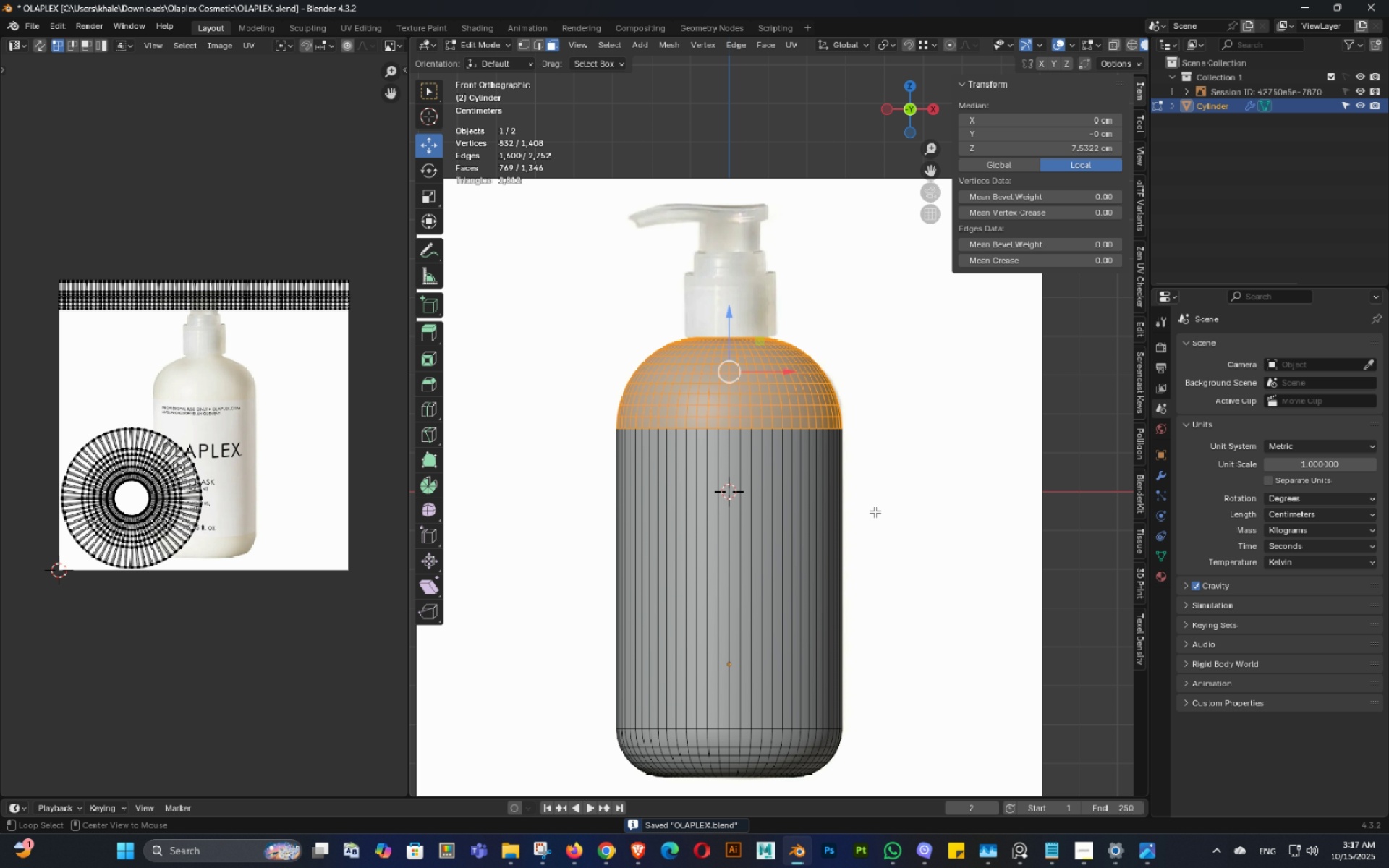 
key(Alt+Z)
 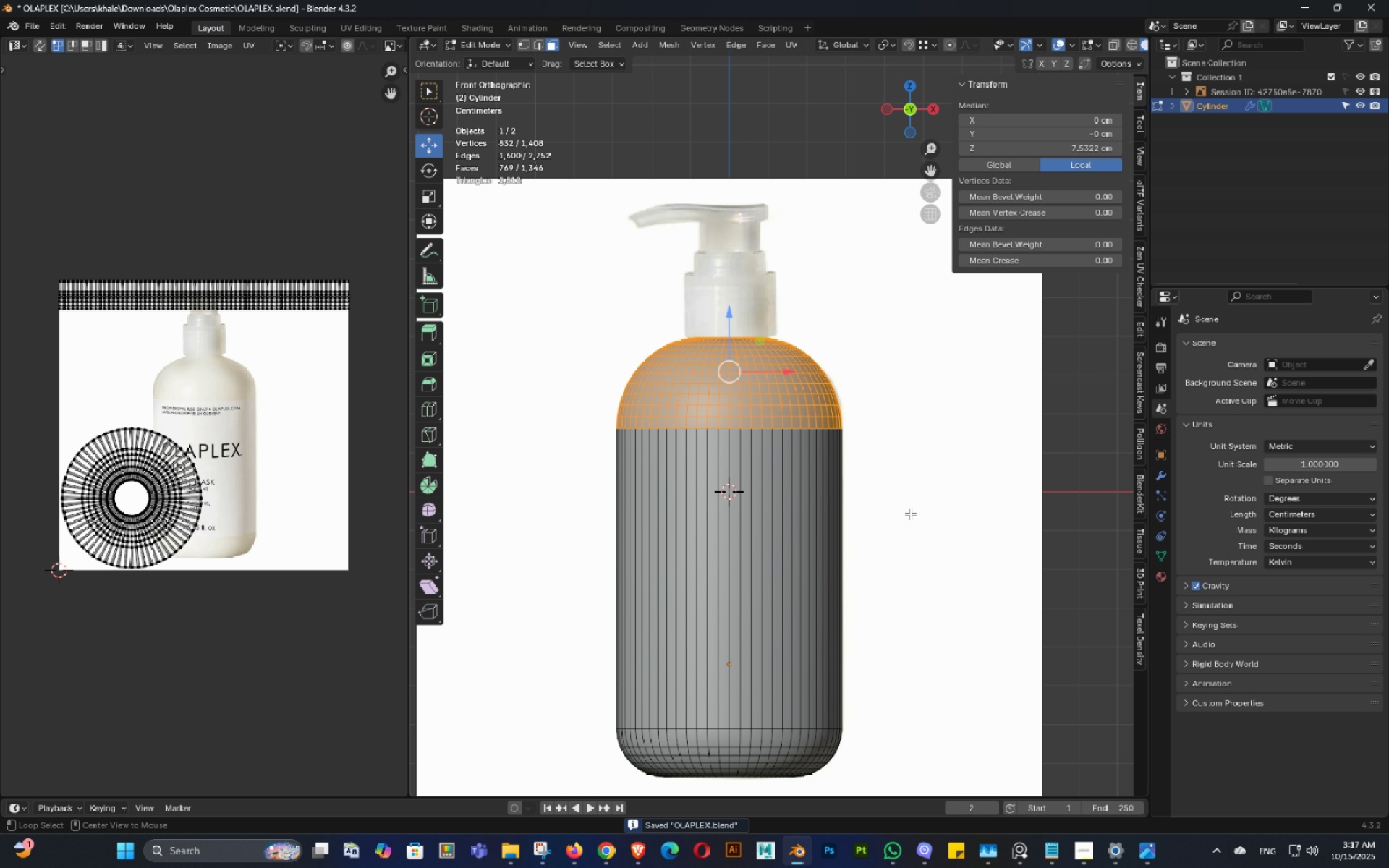 
key(Alt+AltLeft)
 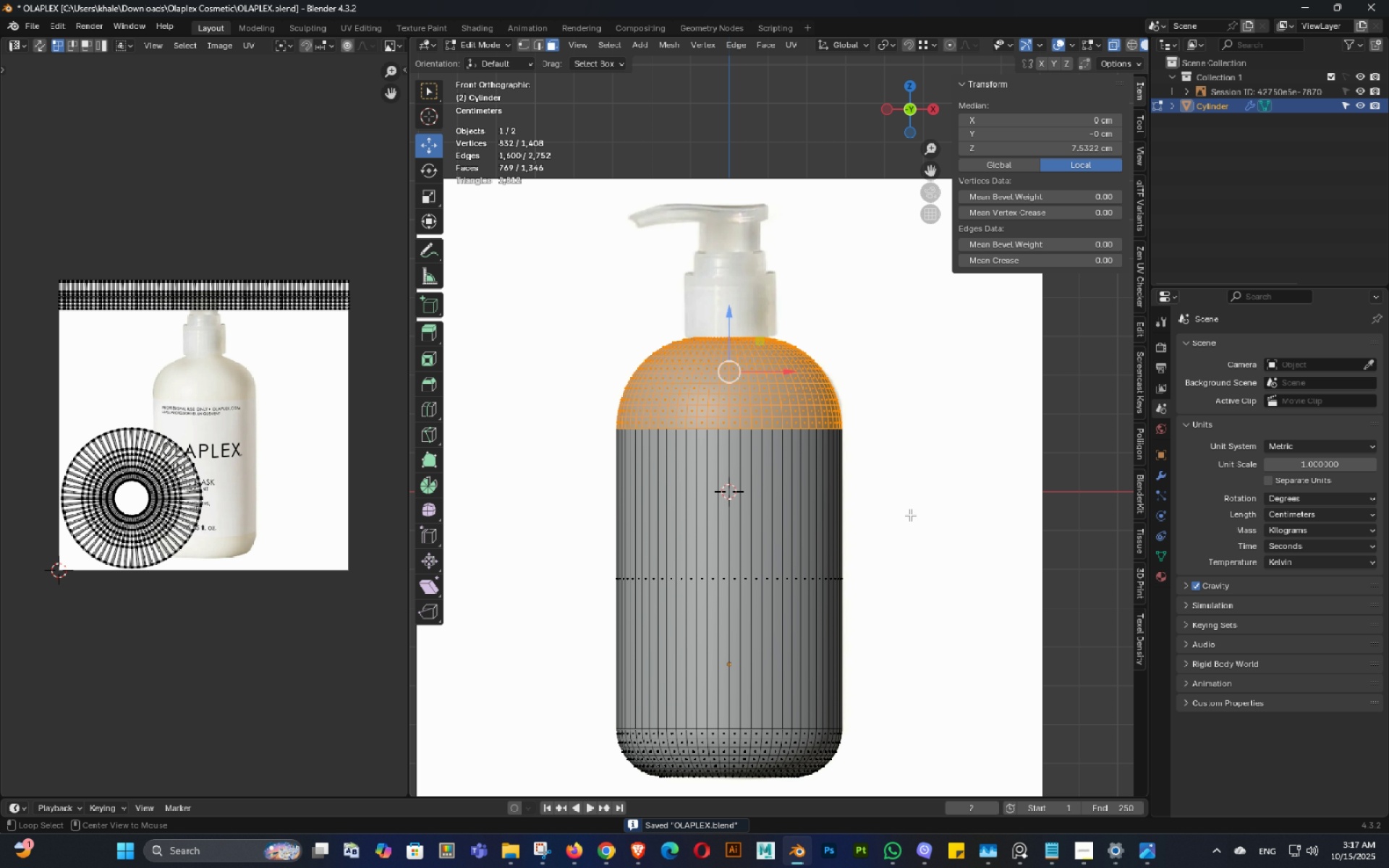 
type(zDz)
 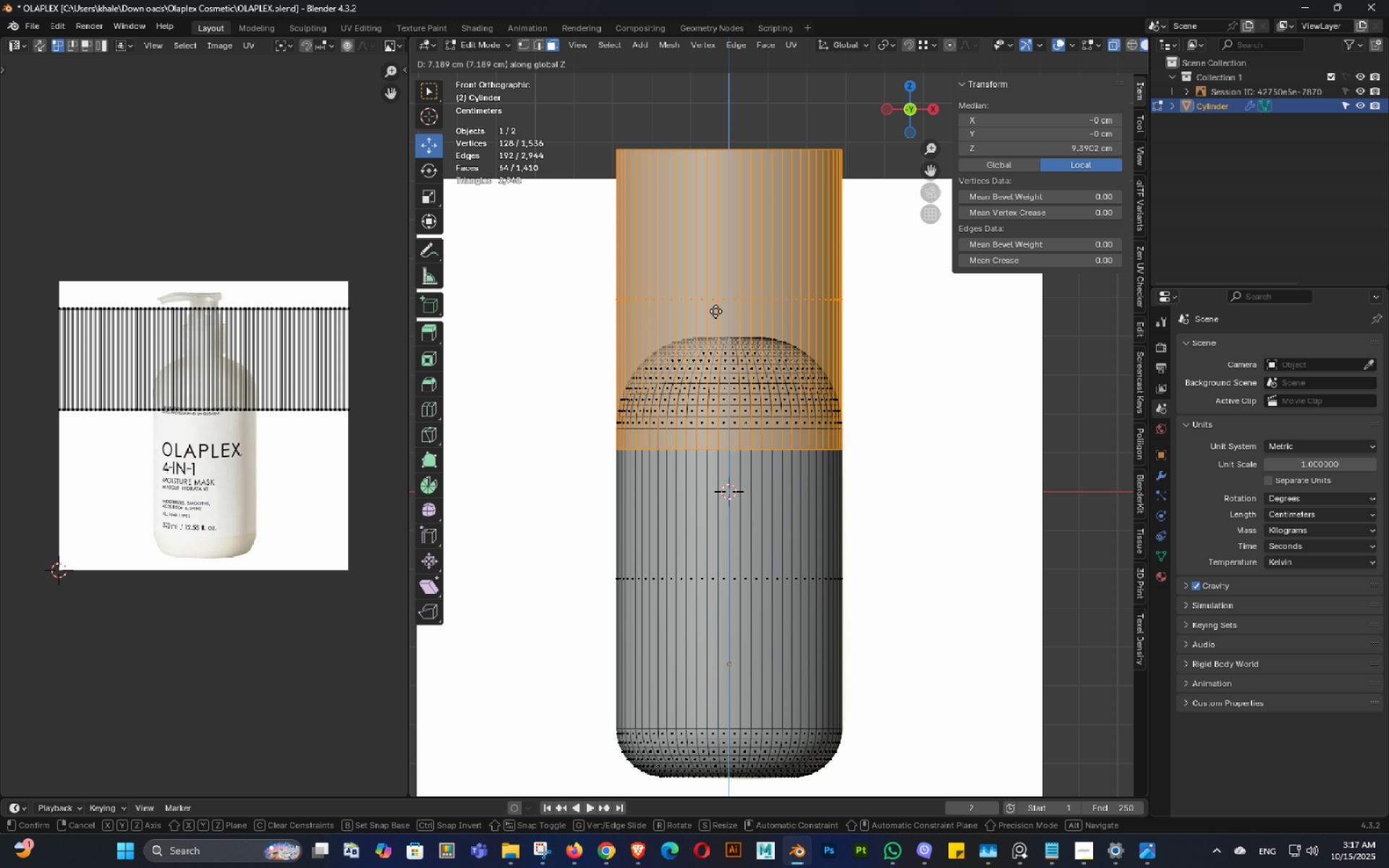 
left_click([715, 294])
 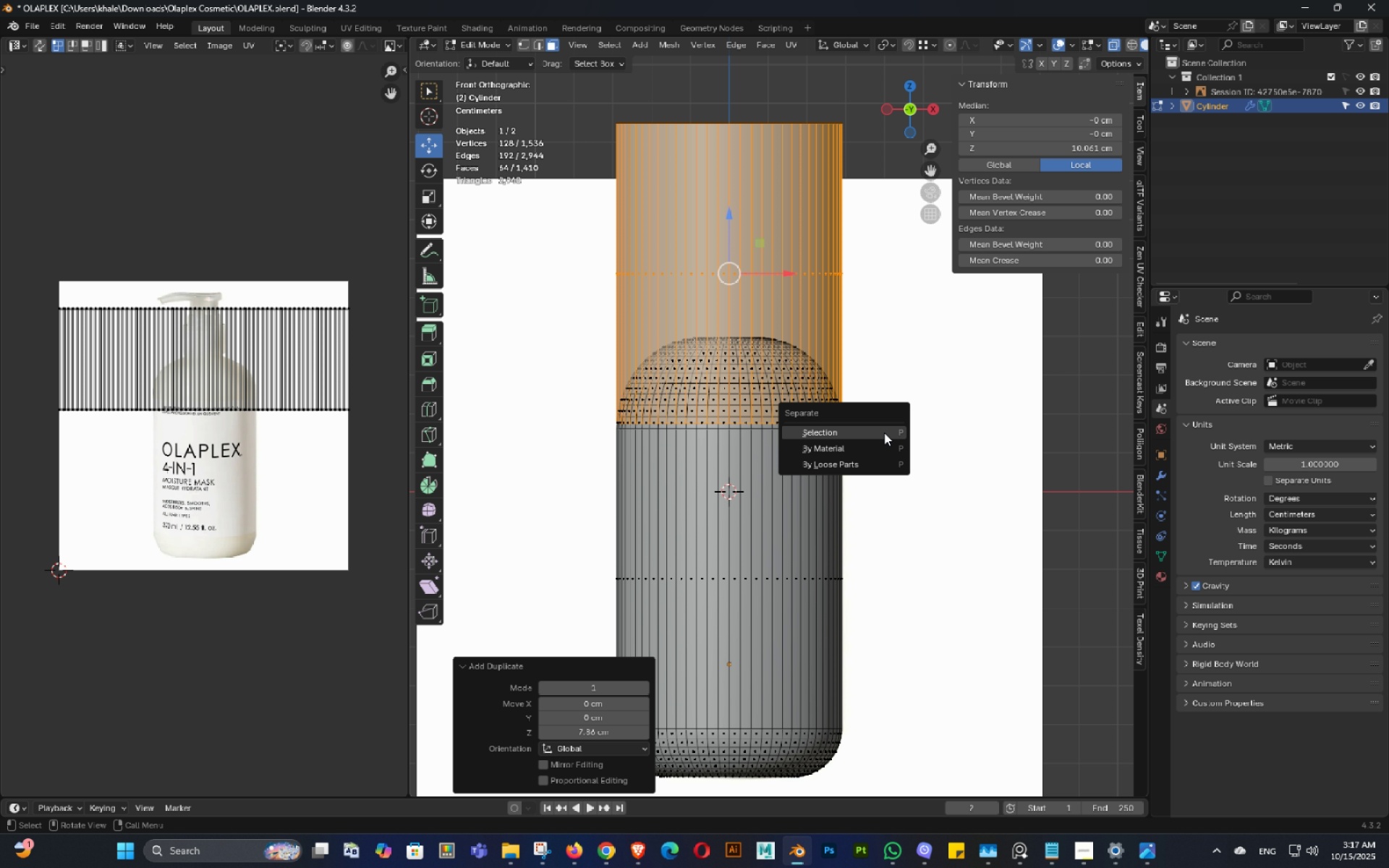 
key(P)
 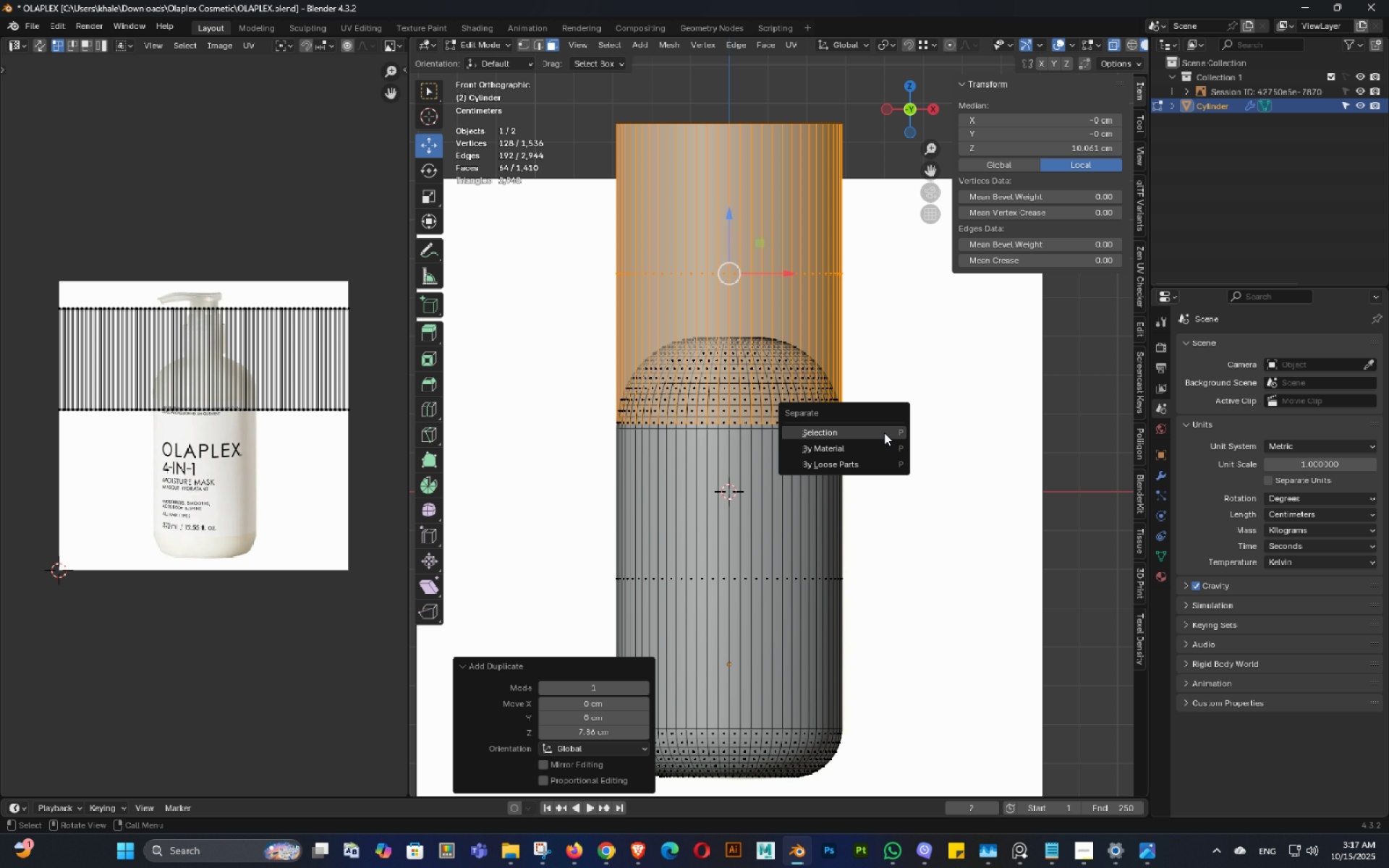 
left_click([884, 433])
 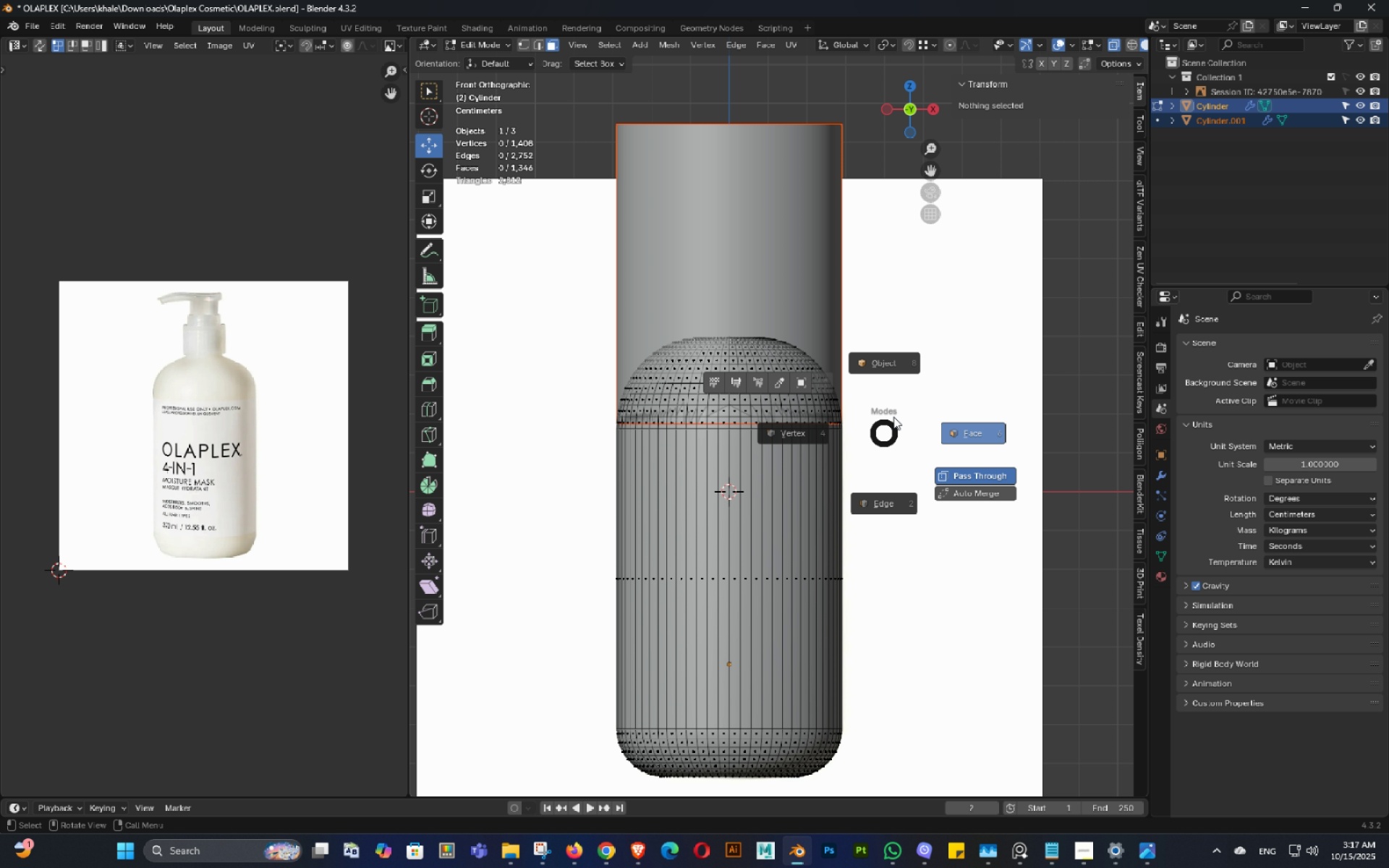 
hold_key(key=Tab, duration=0.31)
 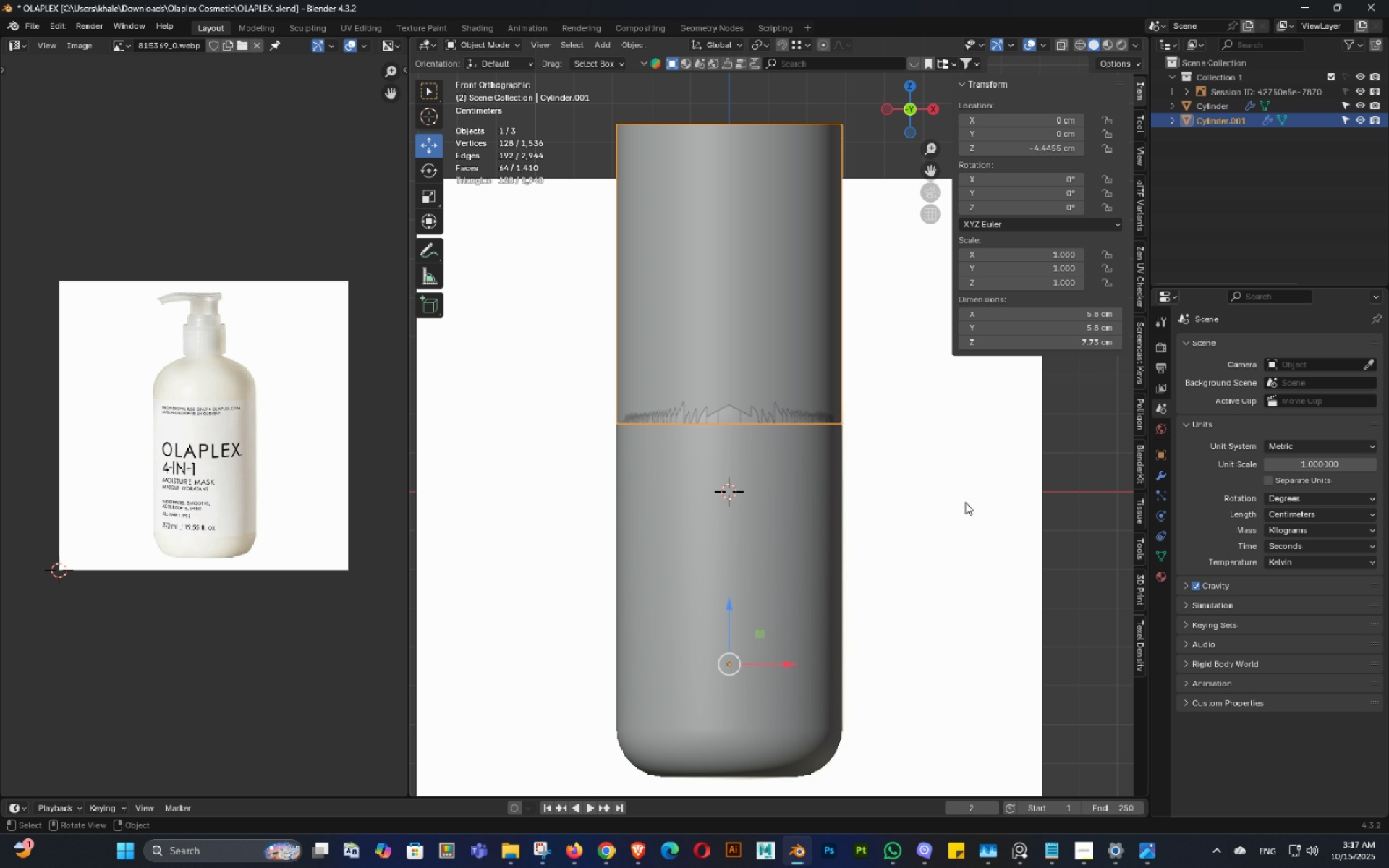 
key(S)
 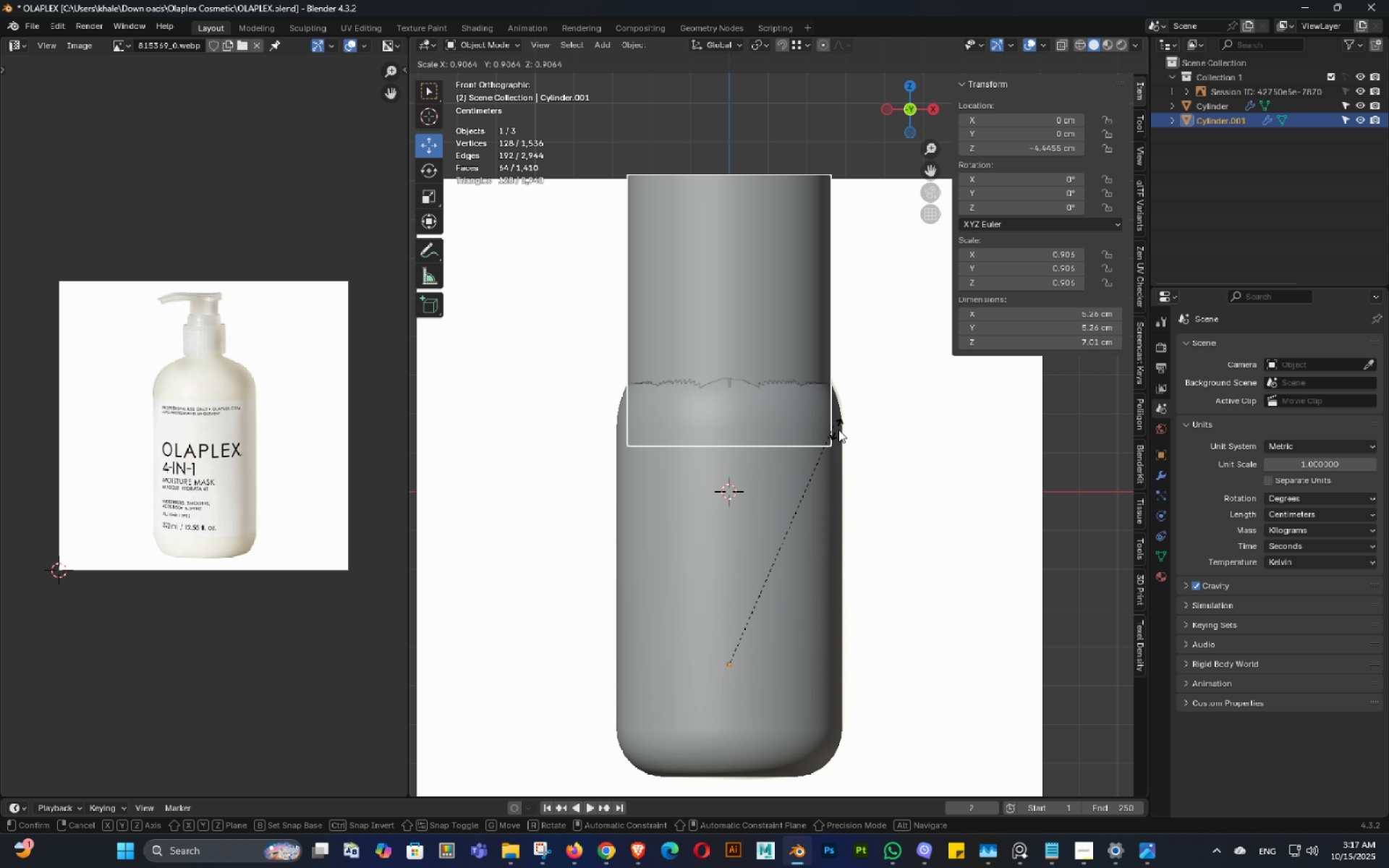 
left_click([838, 430])
 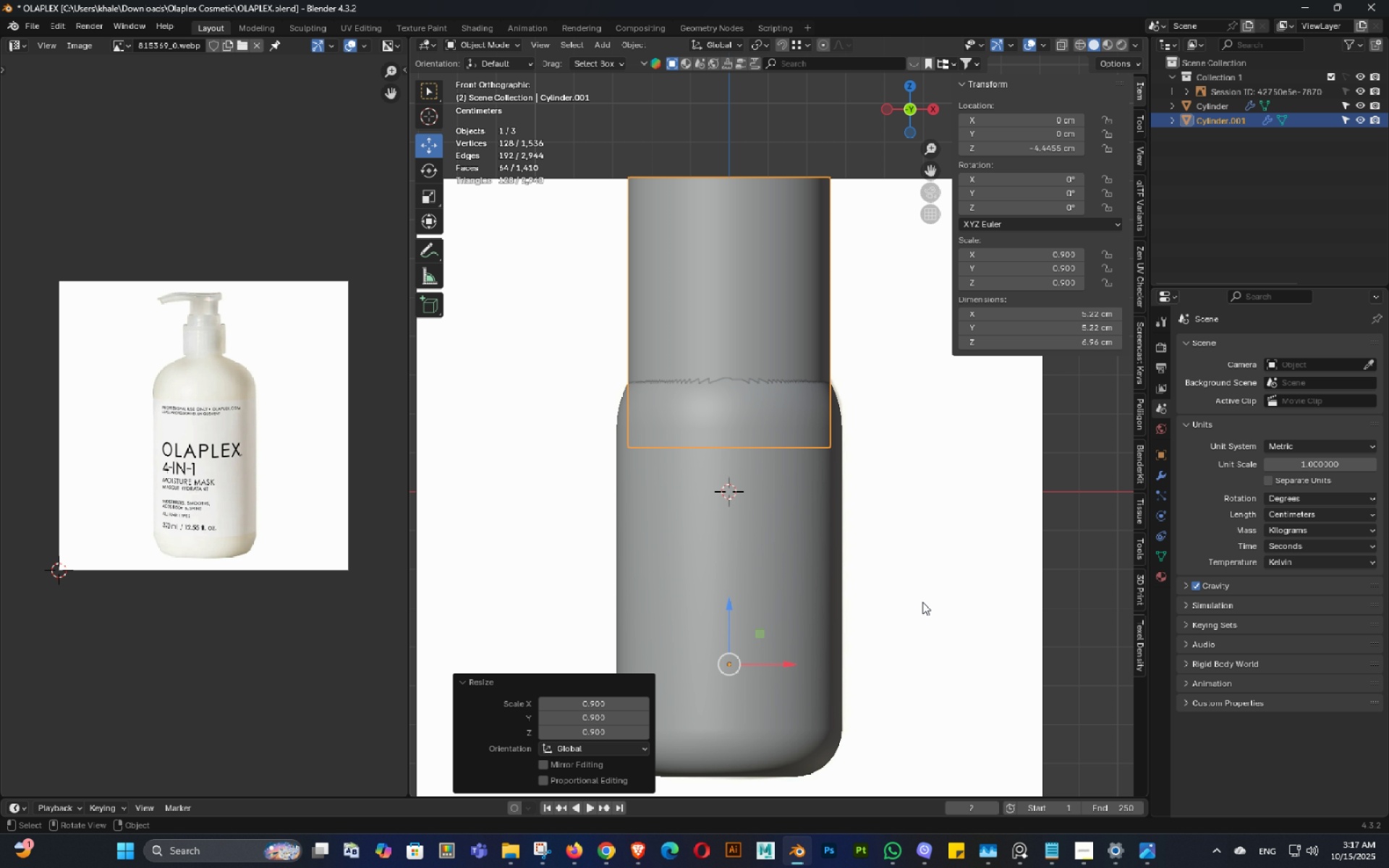 
hold_key(key=ShiftLeft, duration=0.84)
 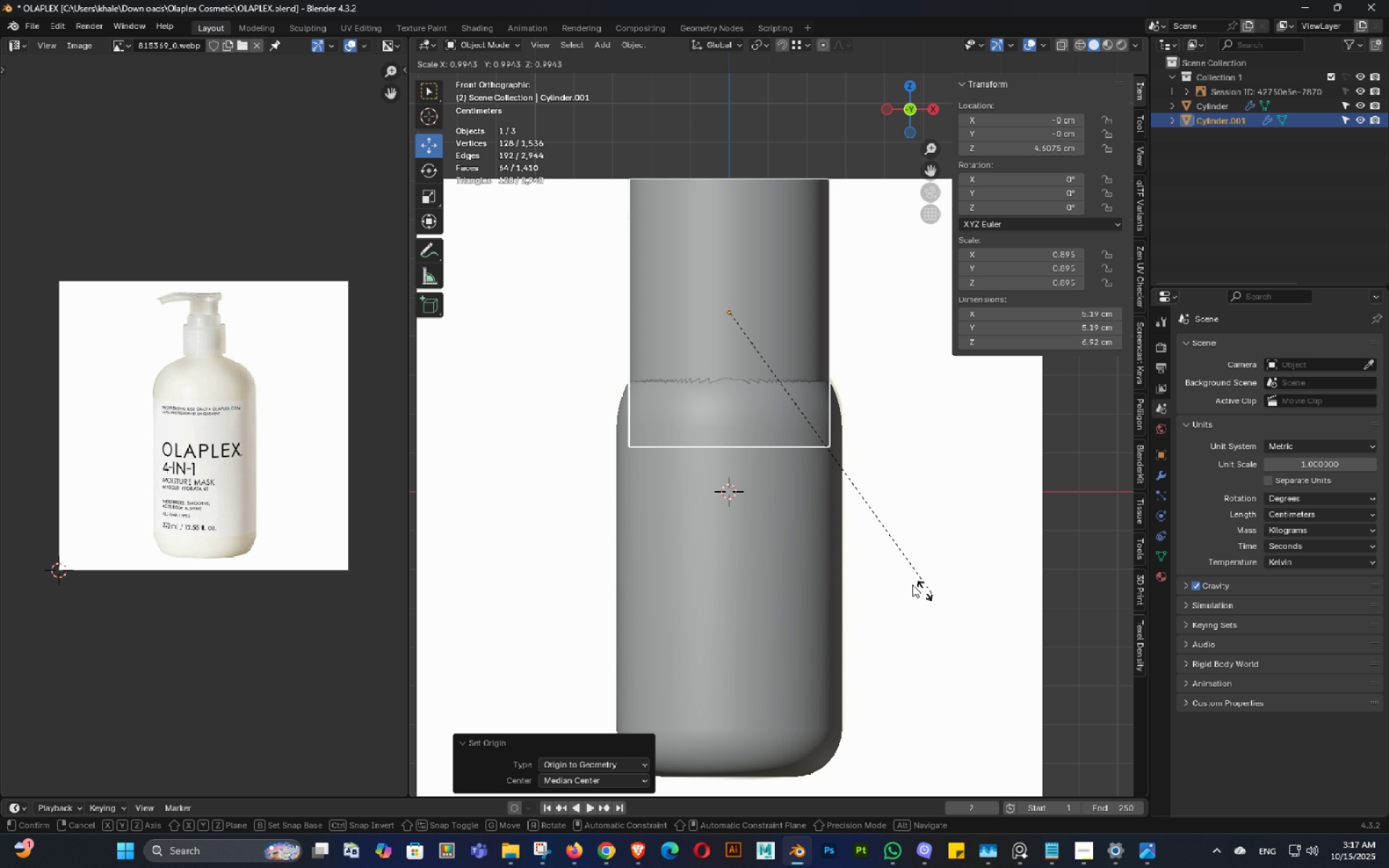 
hold_key(key=S, duration=0.63)
 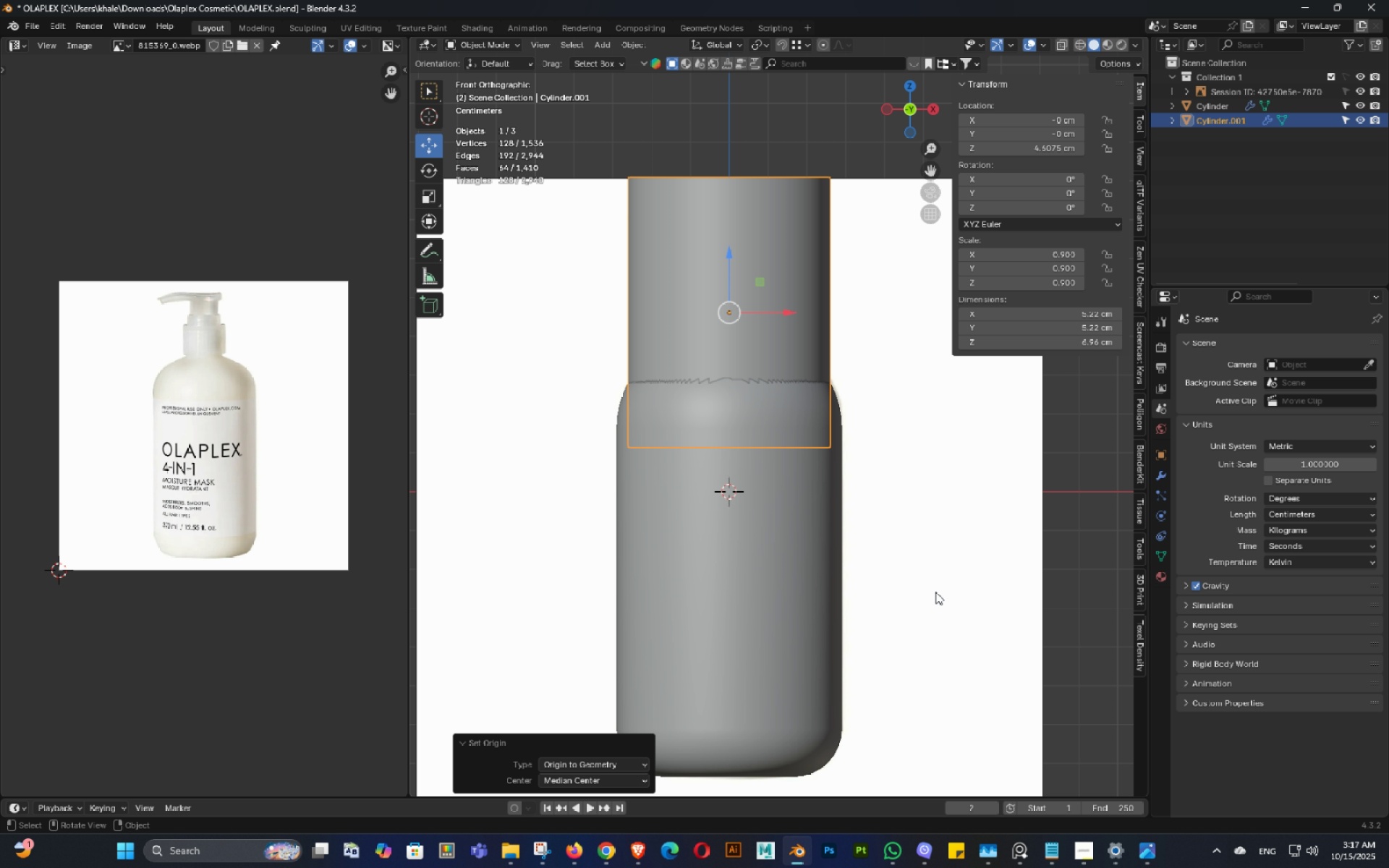 
key(S)
 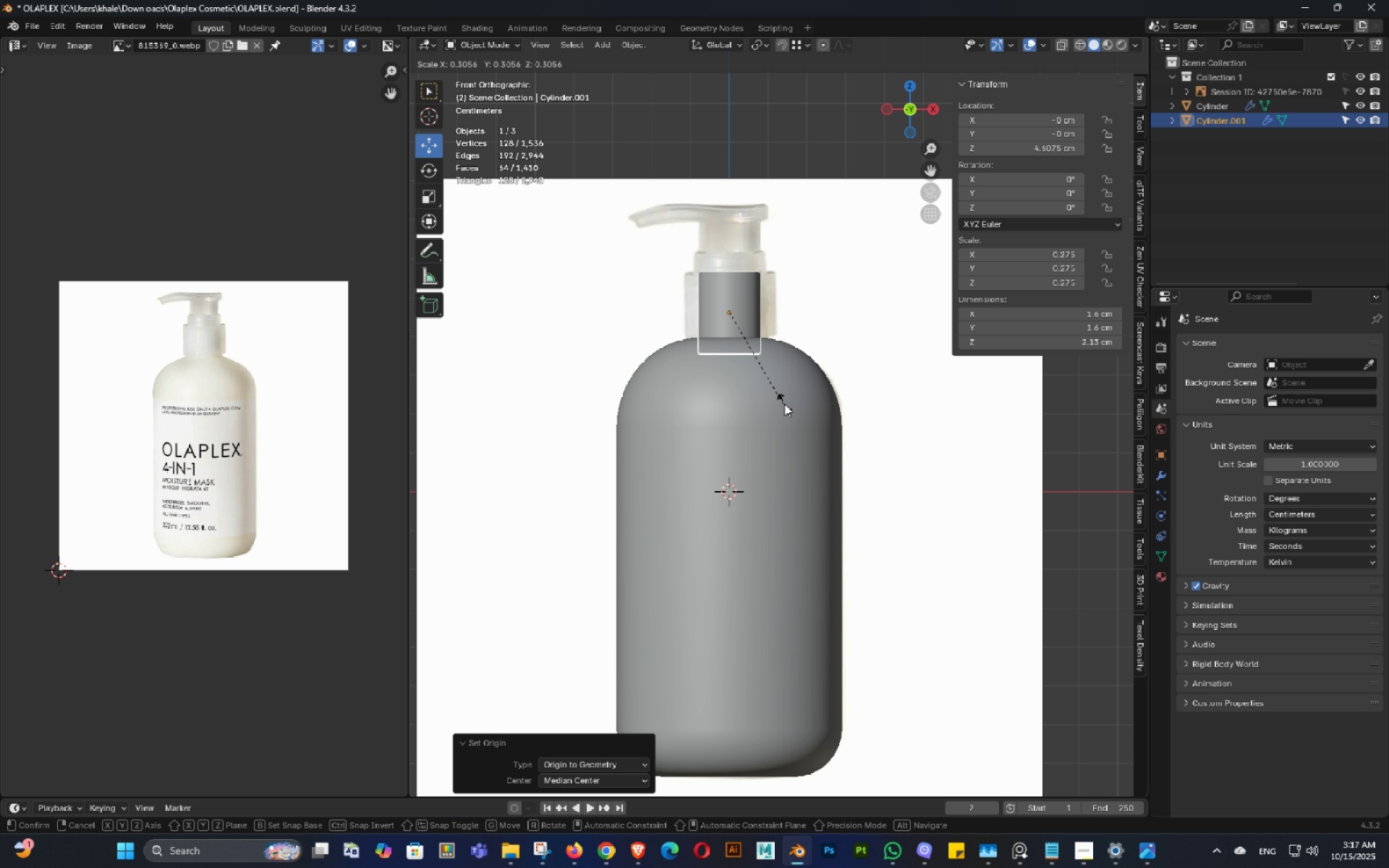 
key(Control+ControlLeft)
 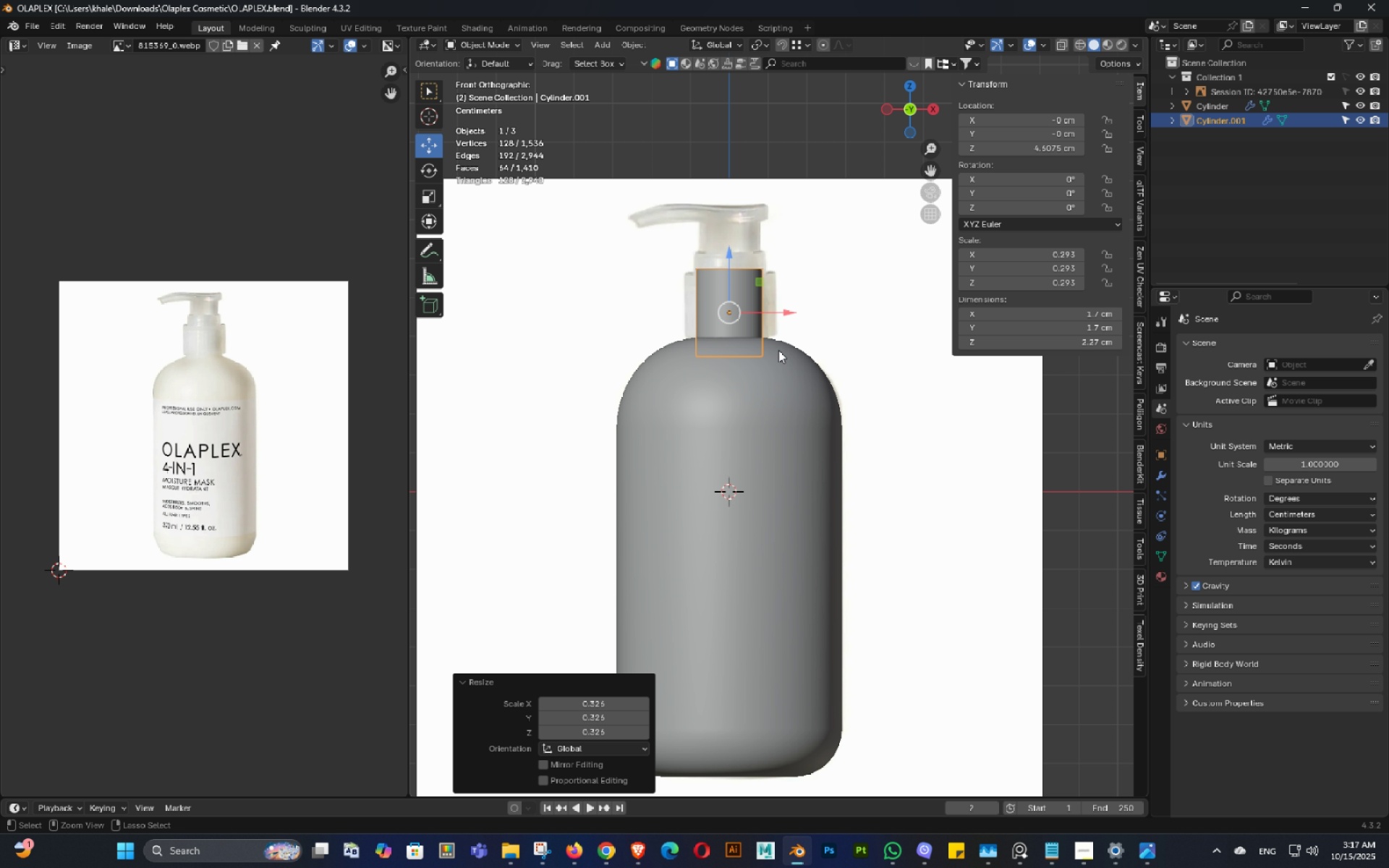 
key(Control+S)
 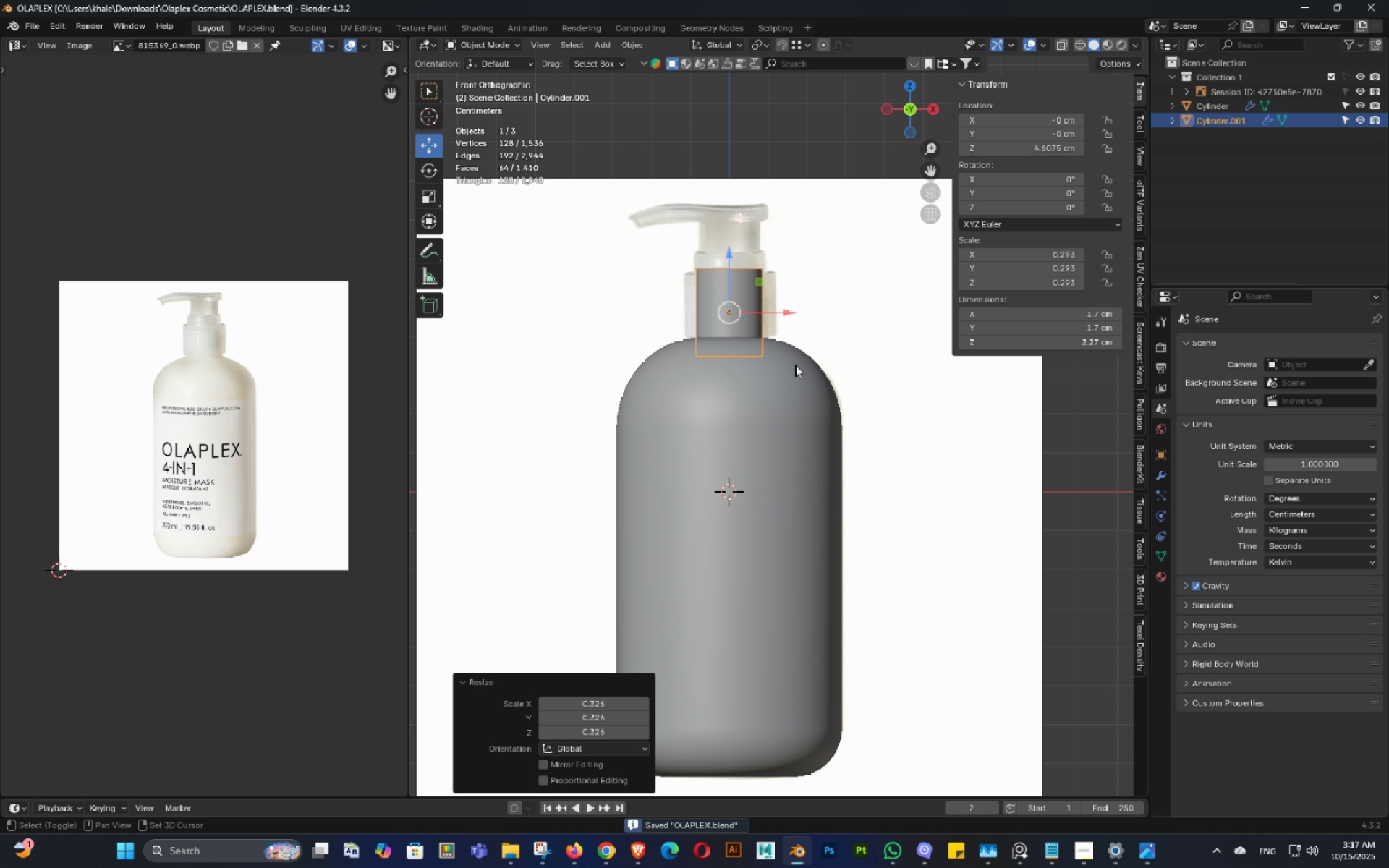 
key(Shift+ShiftLeft)
 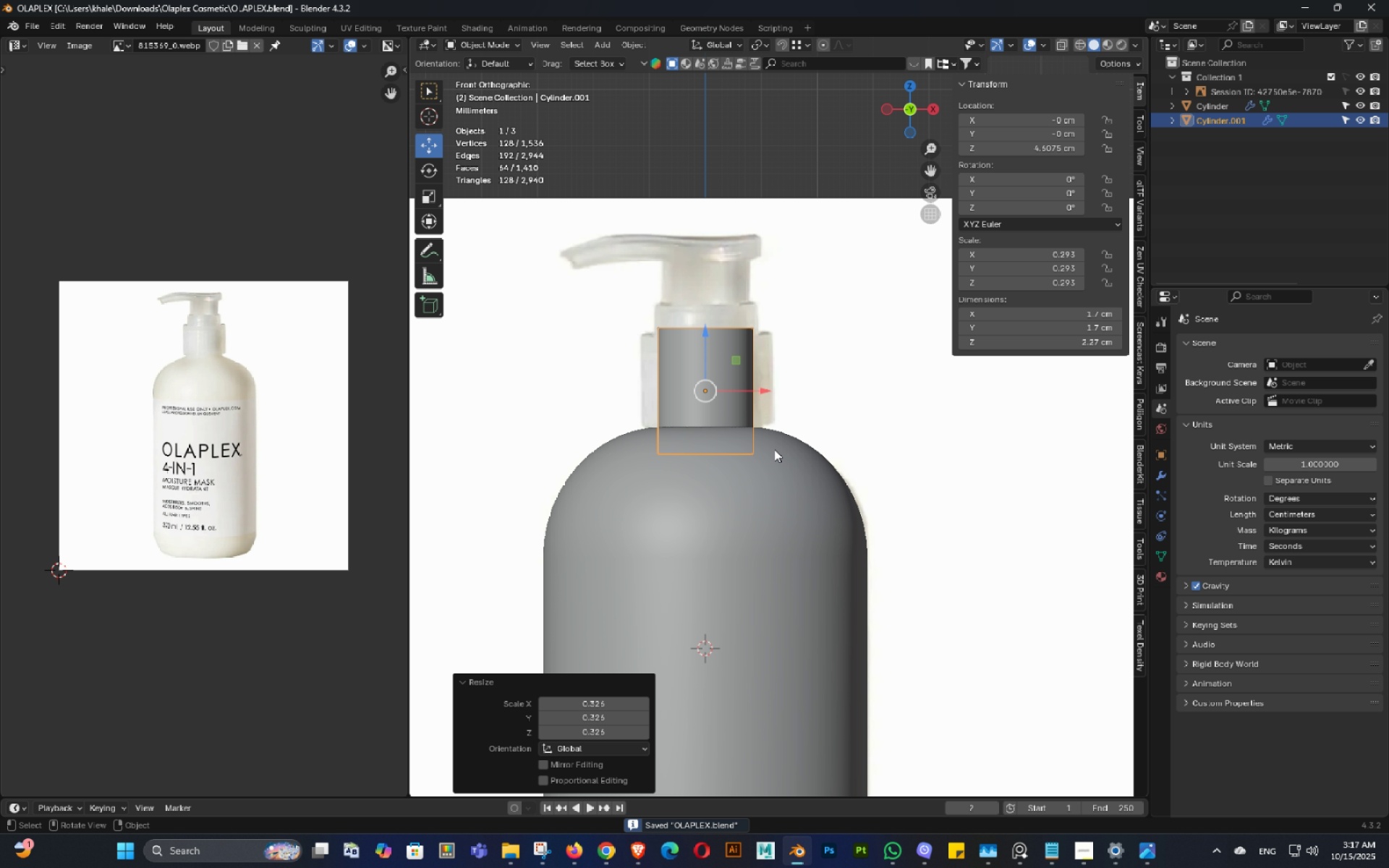 
scroll: coordinate [774, 449], scroll_direction: up, amount: 3.0
 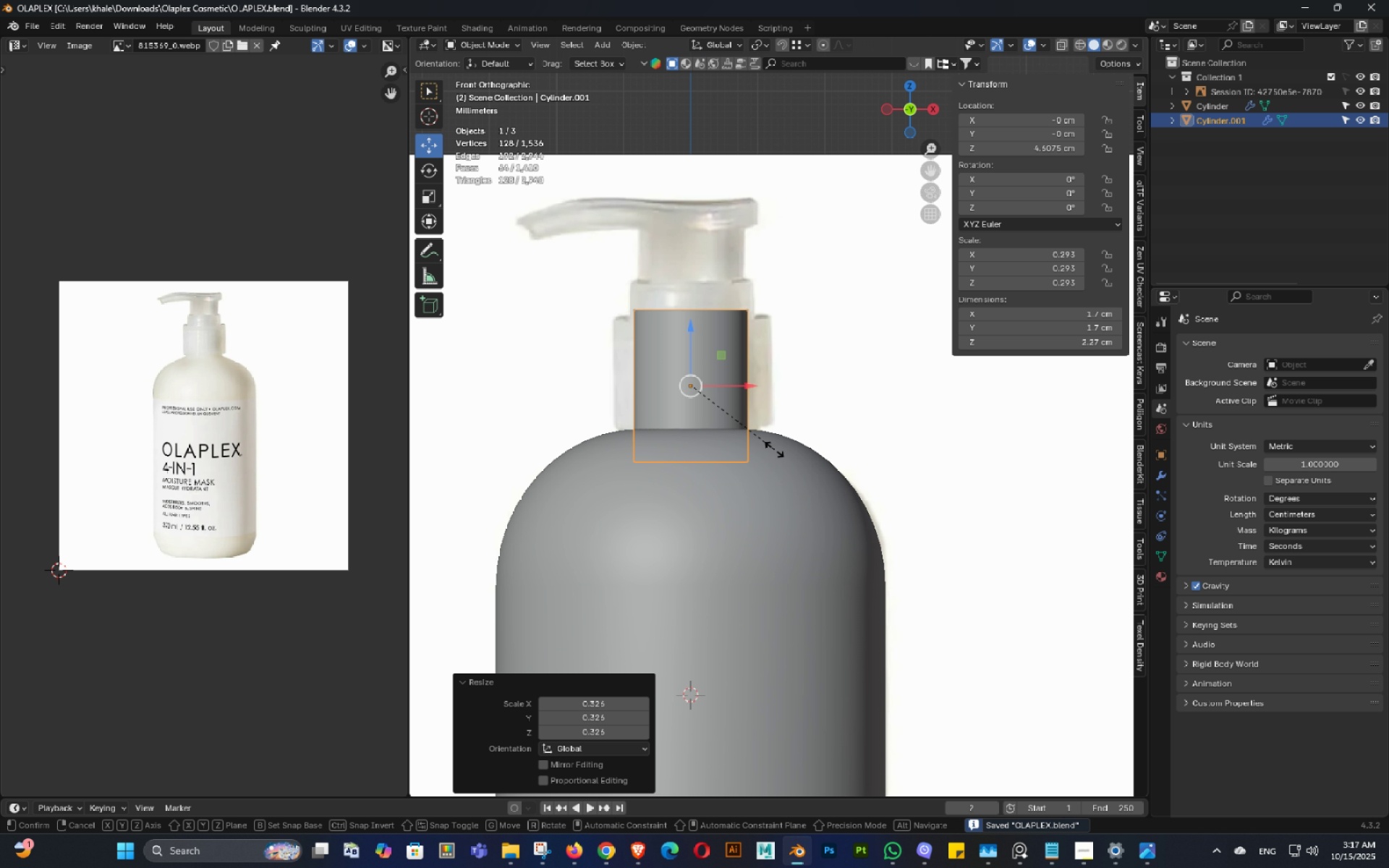 
key(S)
 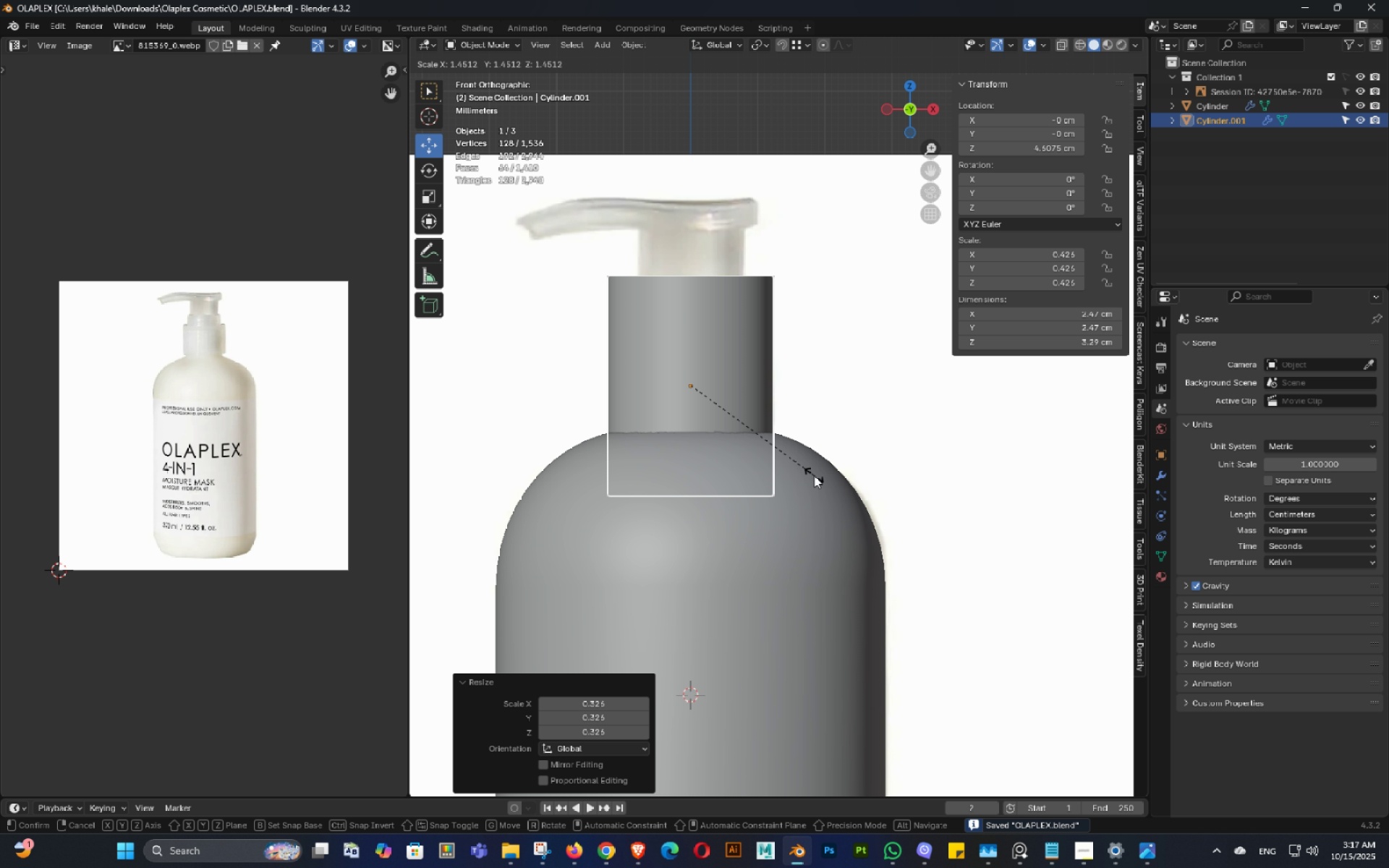 
left_click([814, 475])
 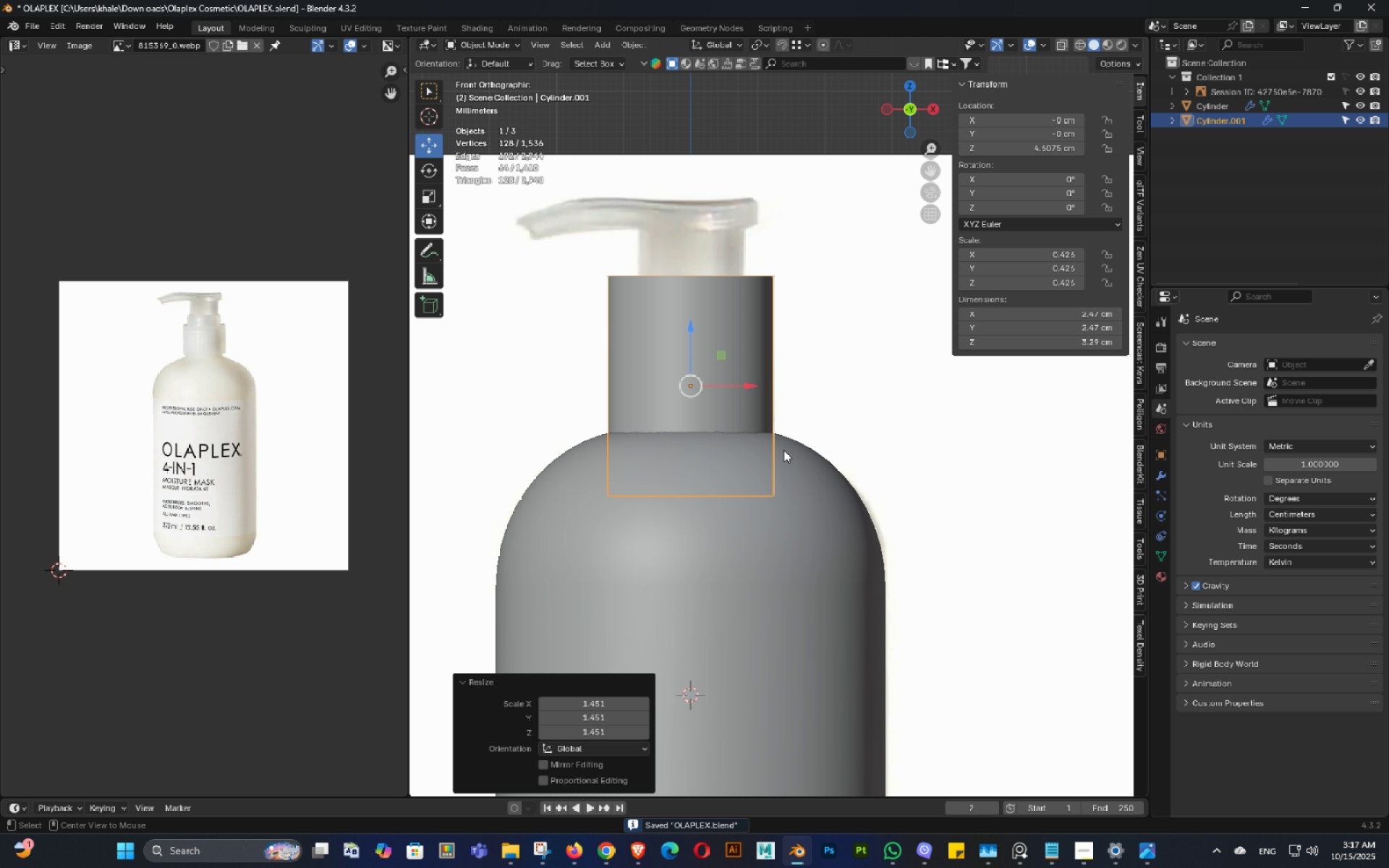 
key(Alt+AltLeft)
 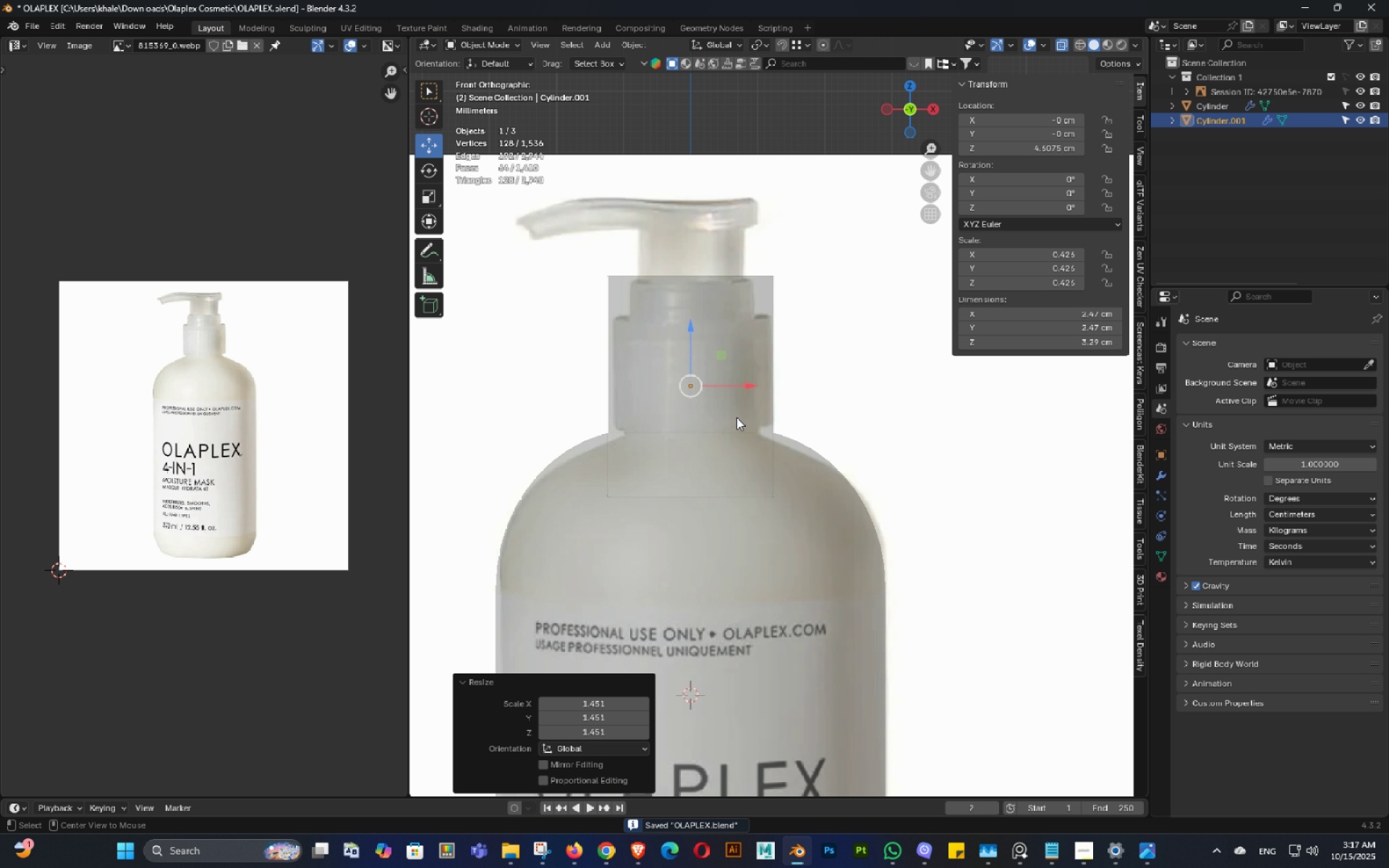 
key(Alt+Z)
 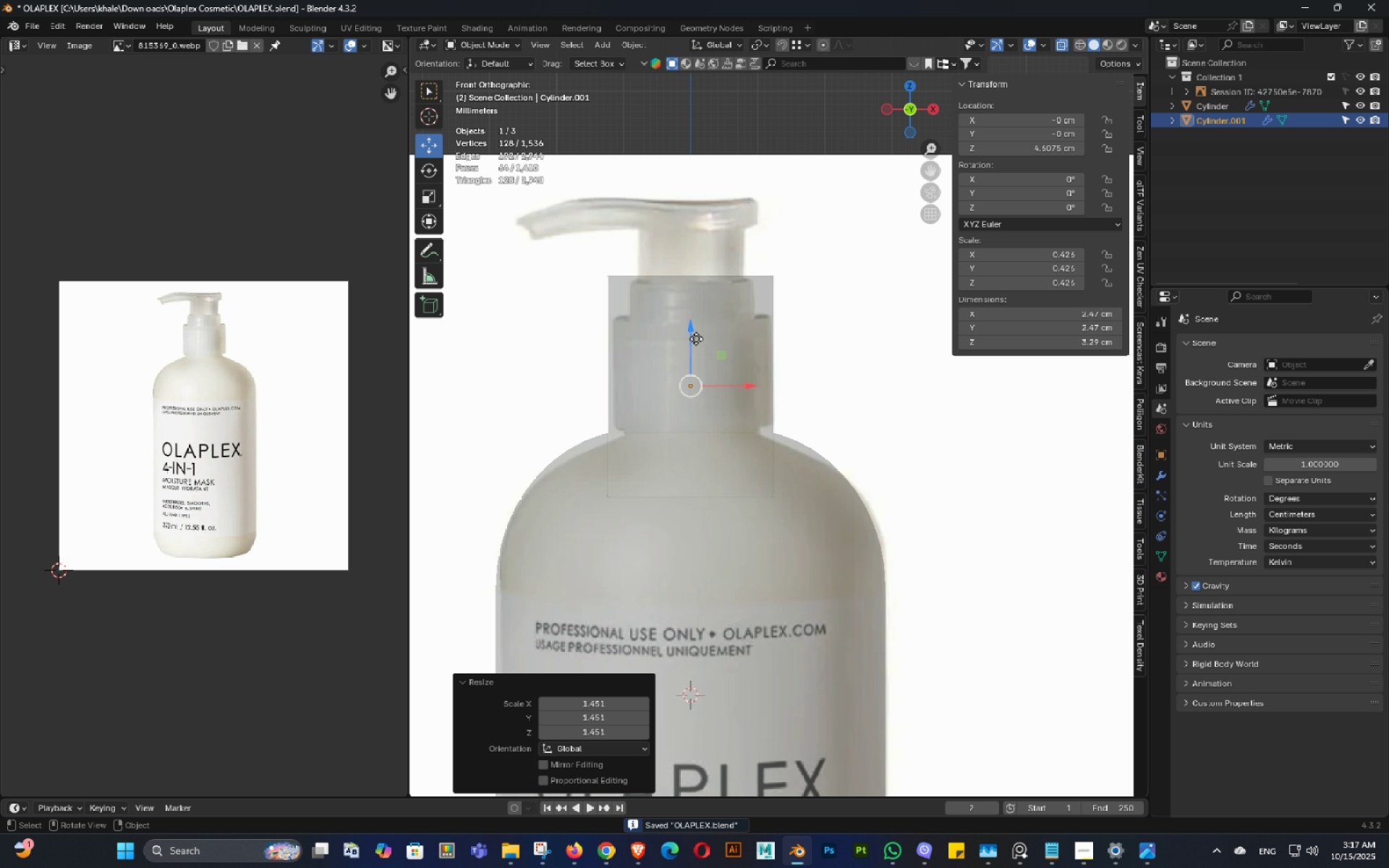 
left_click_drag(start_coordinate=[694, 328], to_coordinate=[712, 373])
 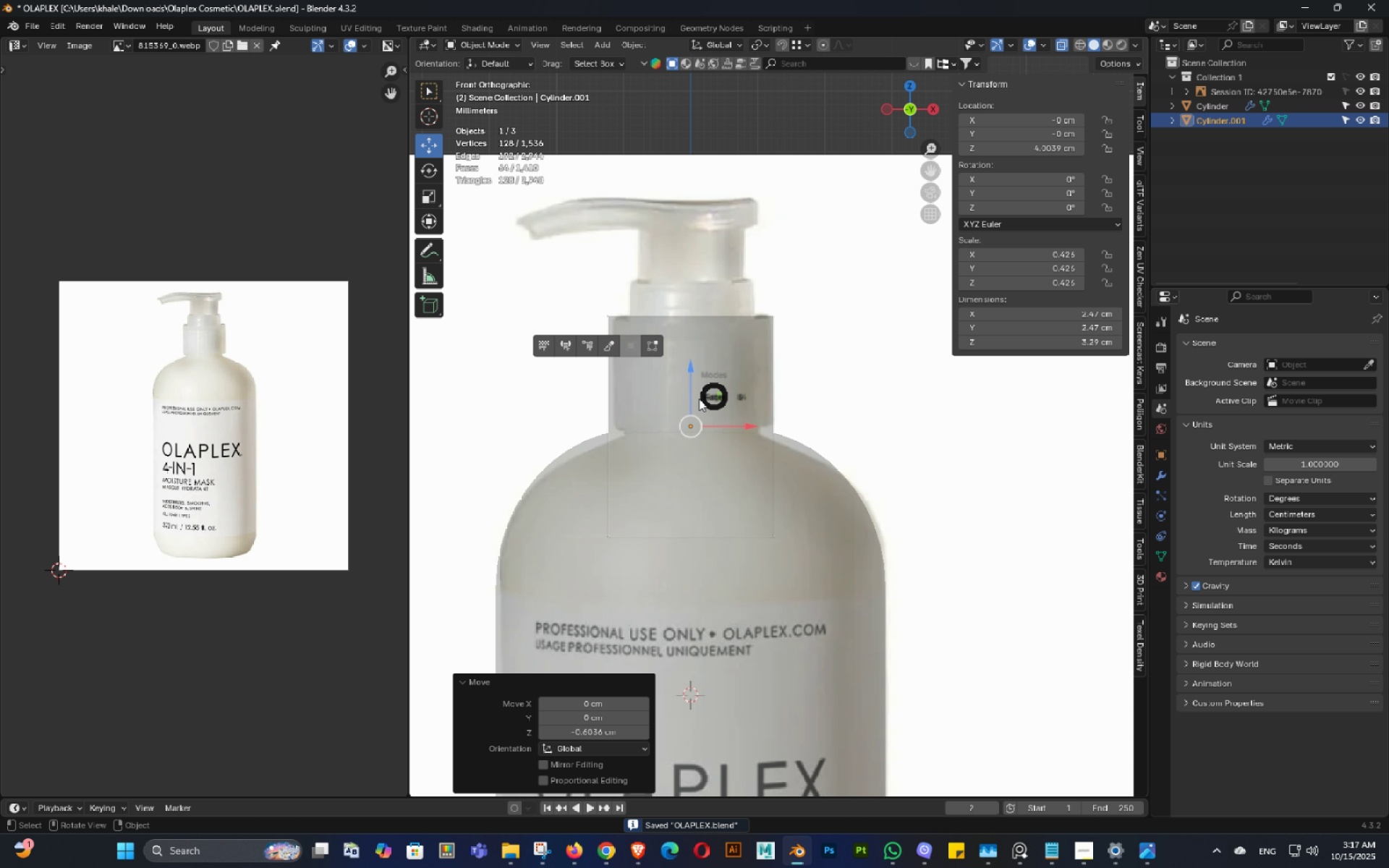 
key(Tab)
 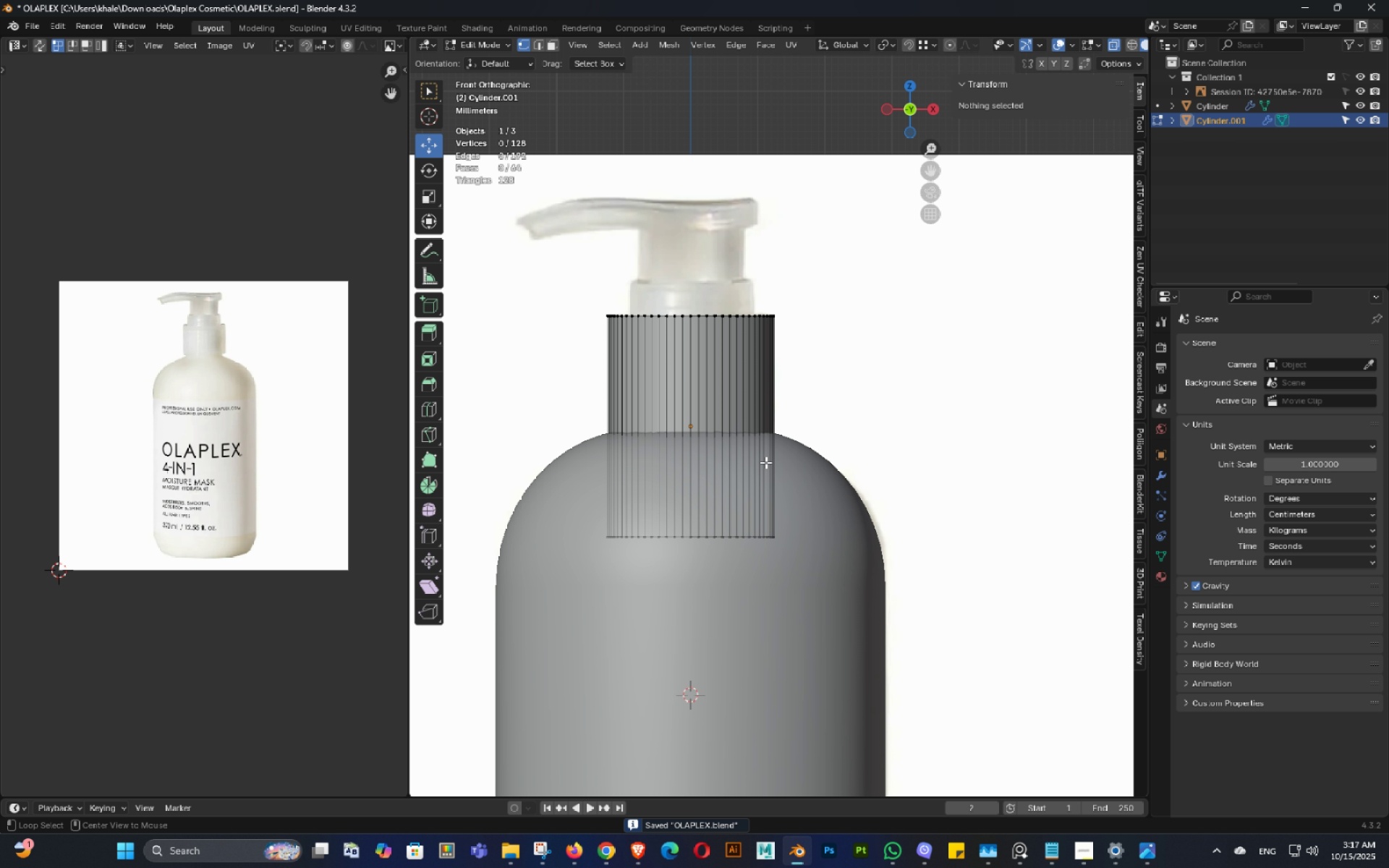 
key(Alt+AltLeft)
 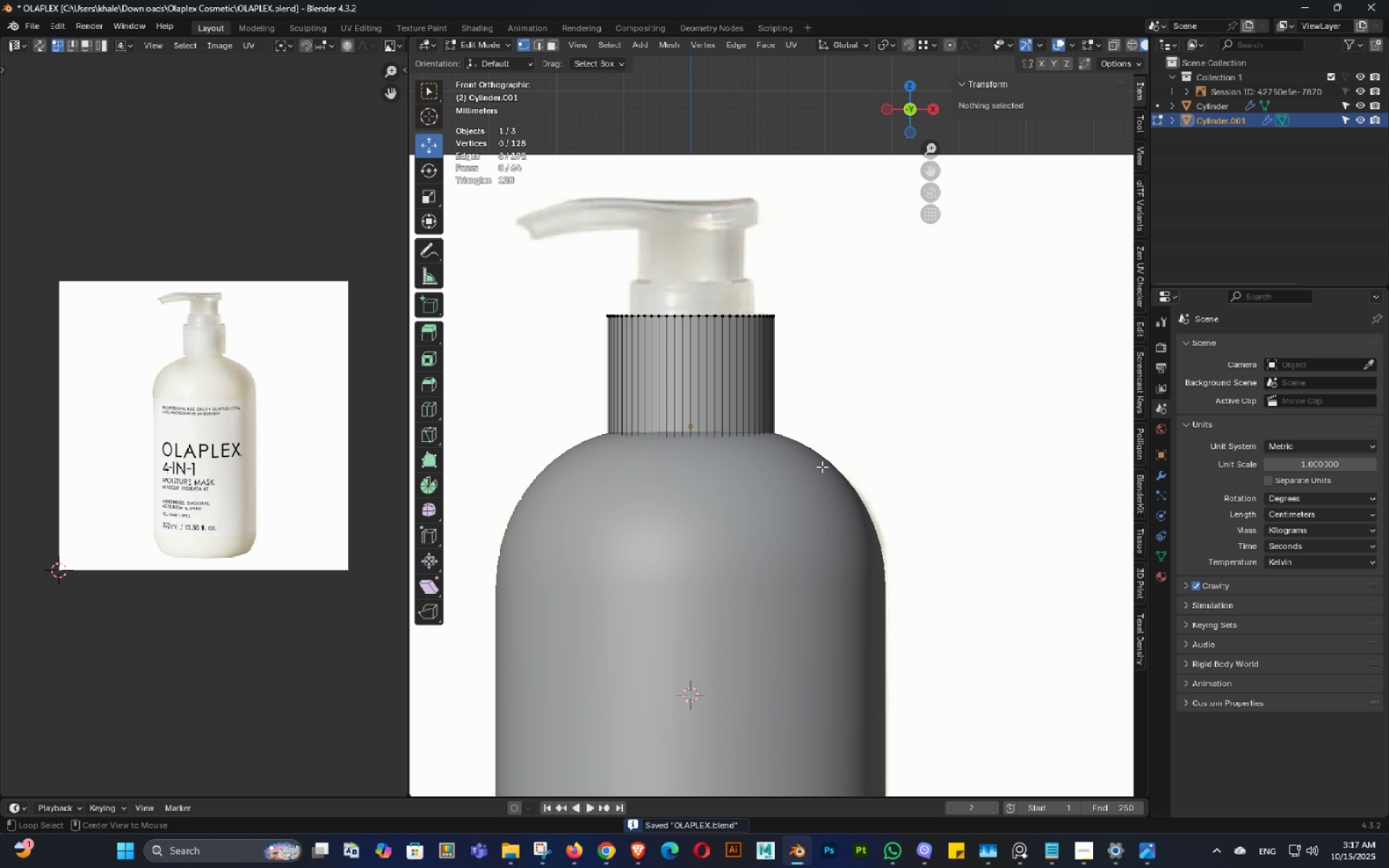 
key(Alt+Z)
 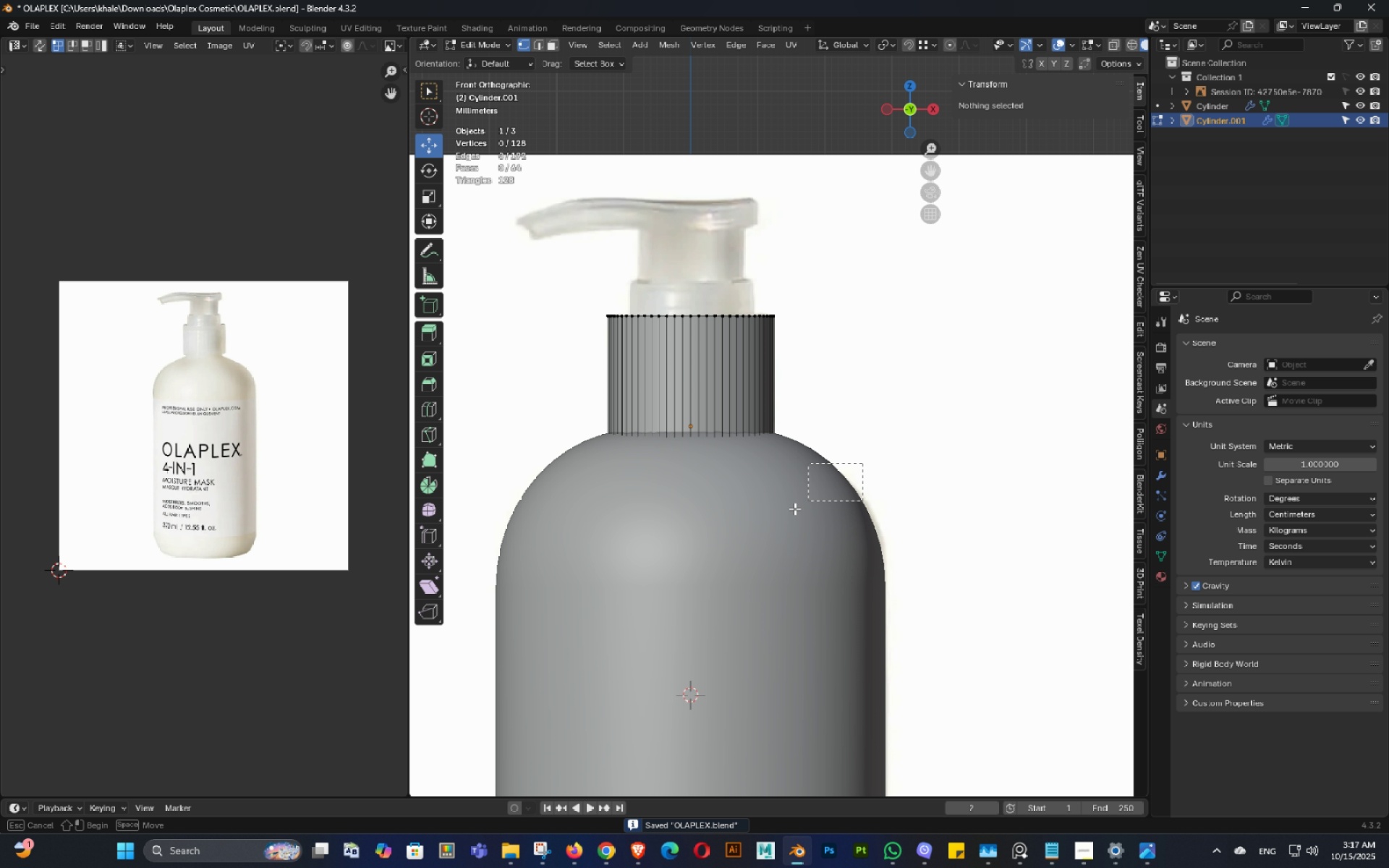 
left_click_drag(start_coordinate=[862, 463], to_coordinate=[572, 587])
 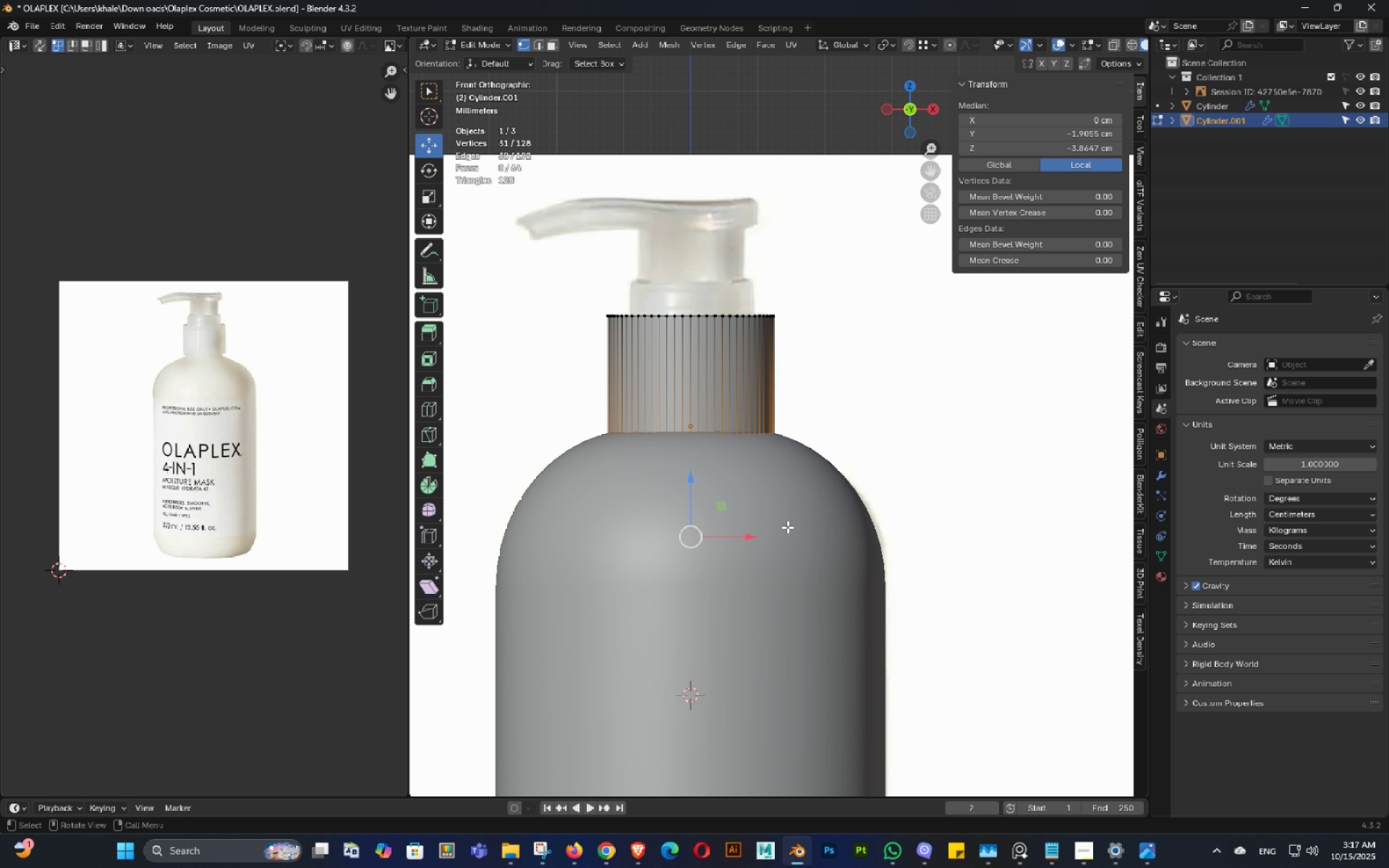 
hold_key(key=AltLeft, duration=0.61)
 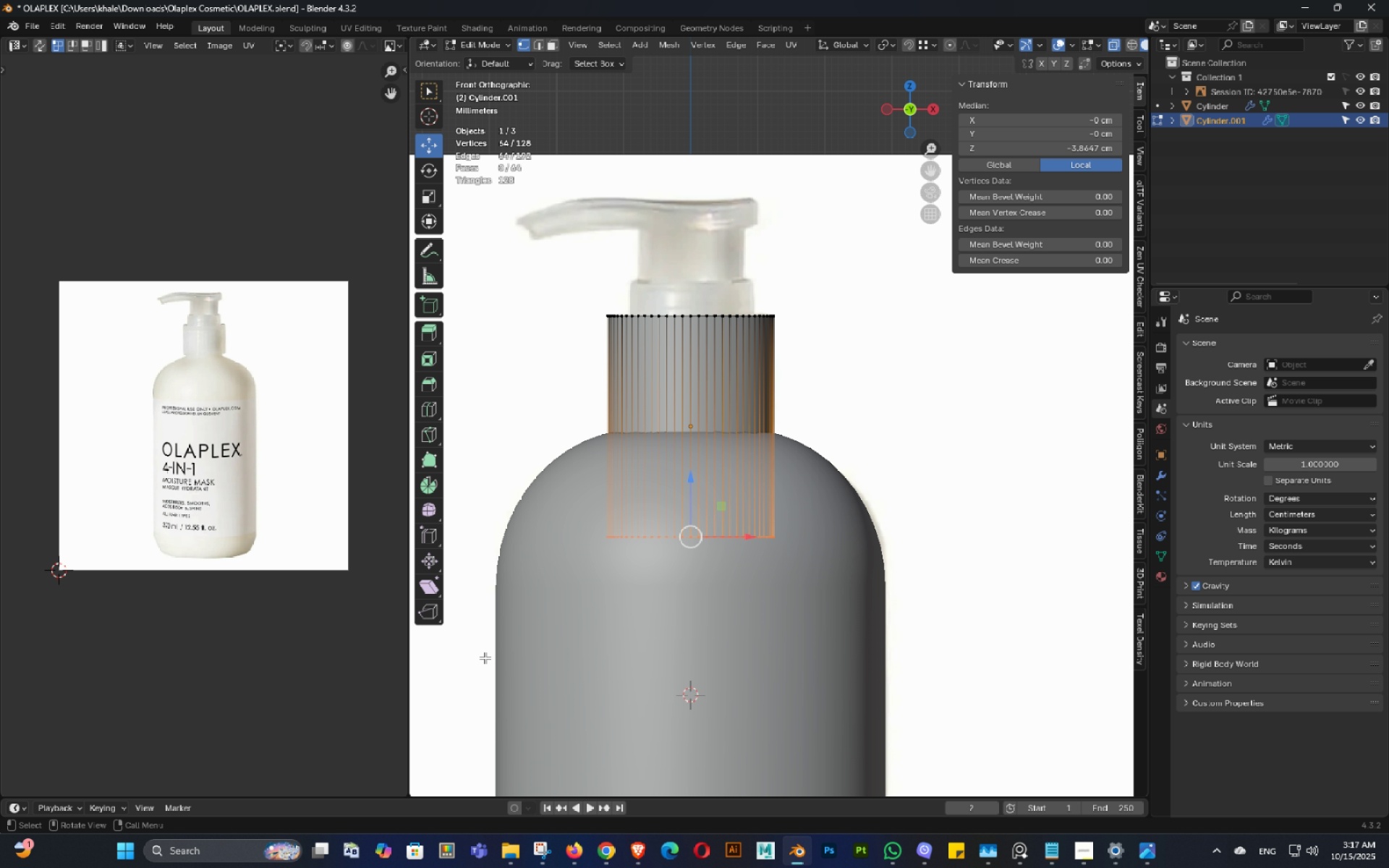 
hold_key(key=Z, duration=7.4)
 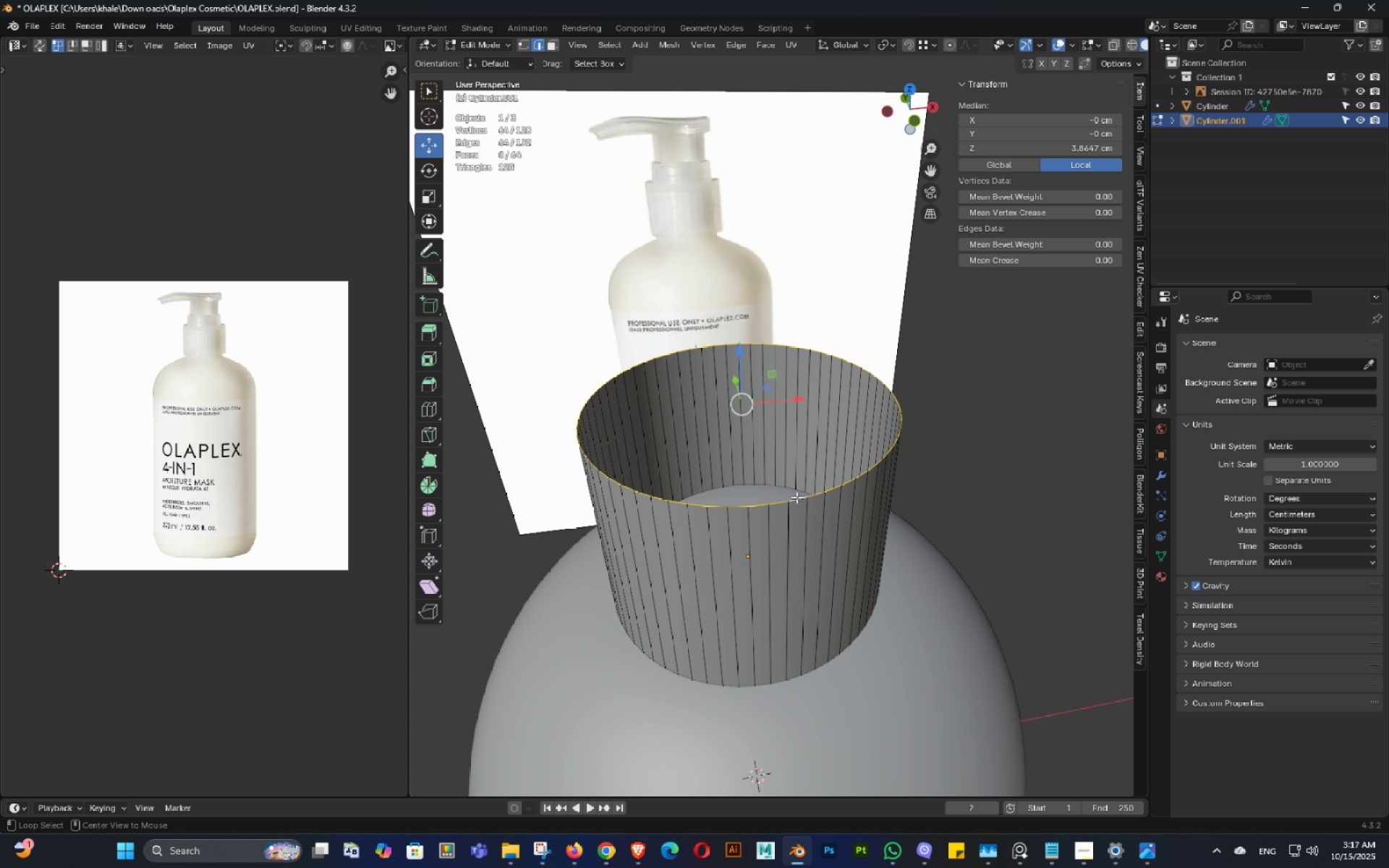 
left_click_drag(start_coordinate=[923, 409], to_coordinate=[436, 705])
 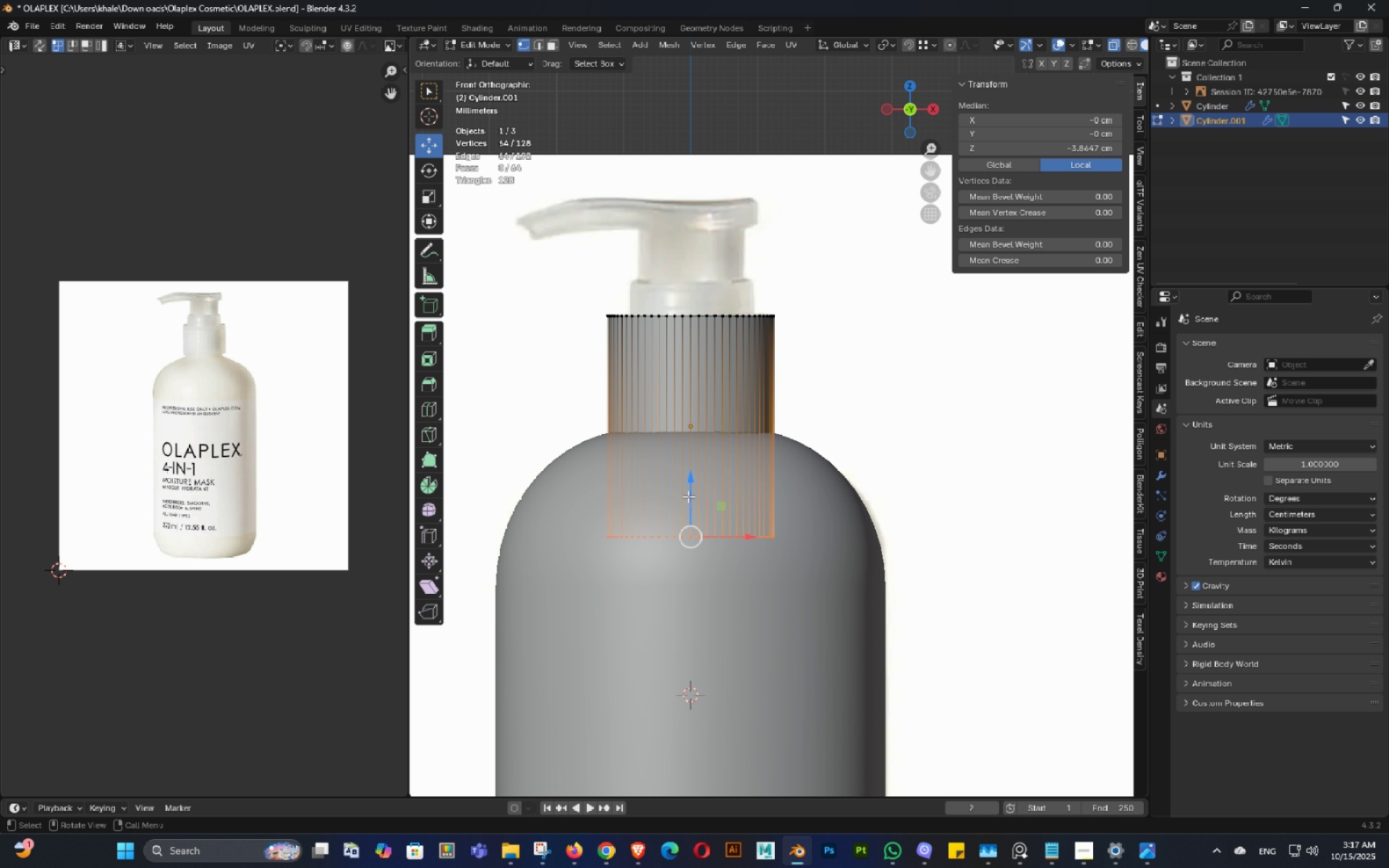 
left_click_drag(start_coordinate=[688, 496], to_coordinate=[686, 412])
 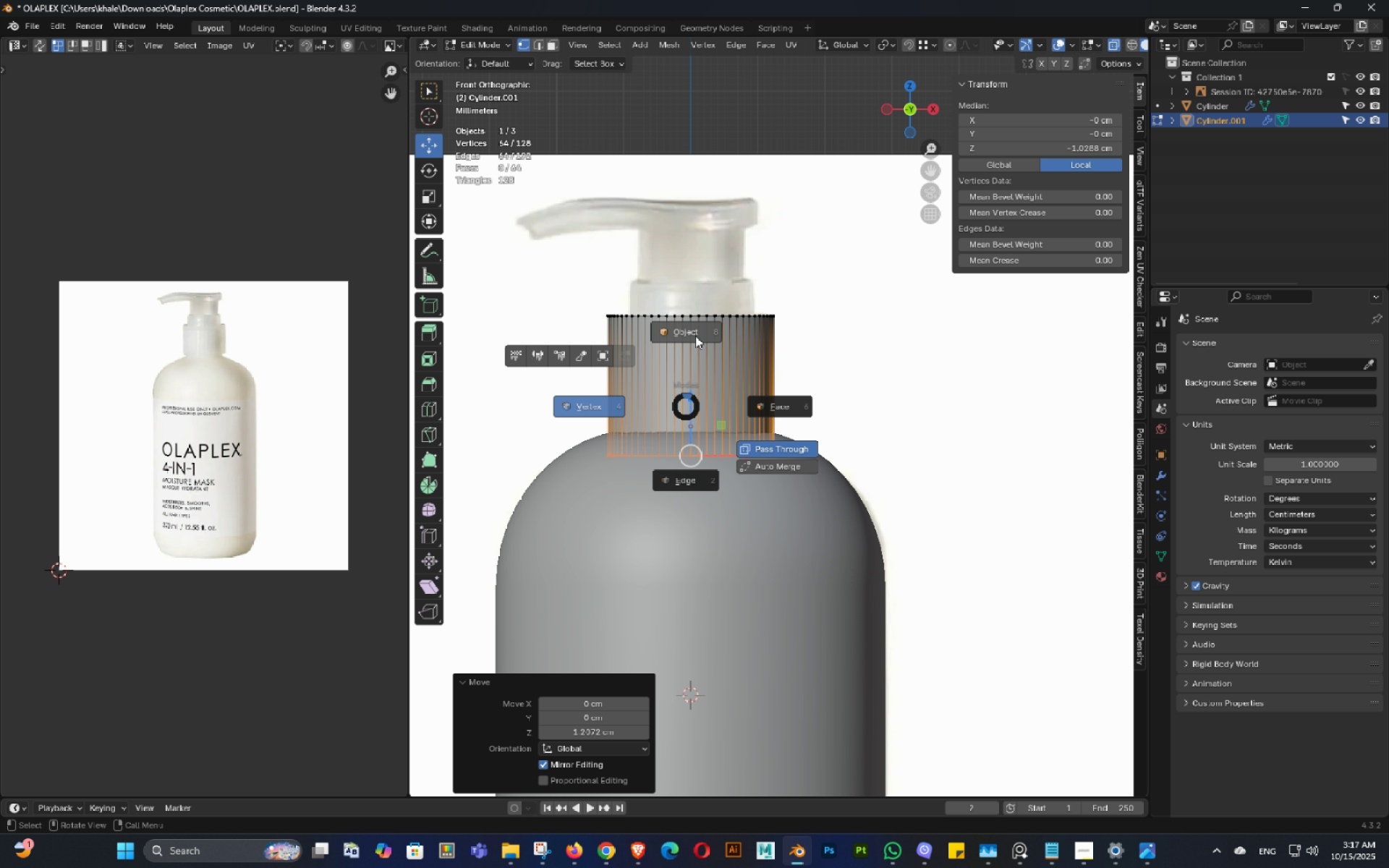 
key(Tab)
 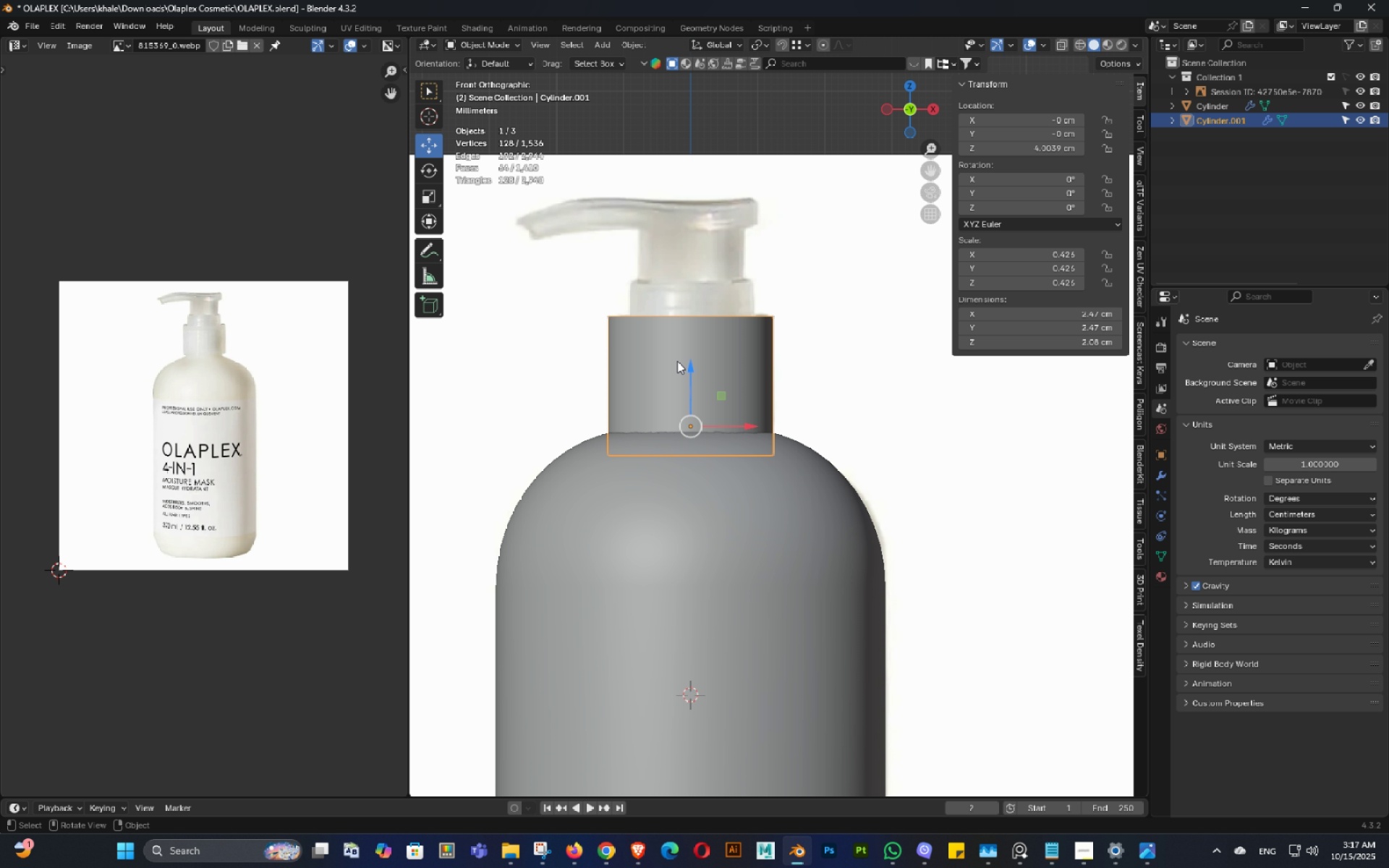 
key(Control+ControlLeft)
 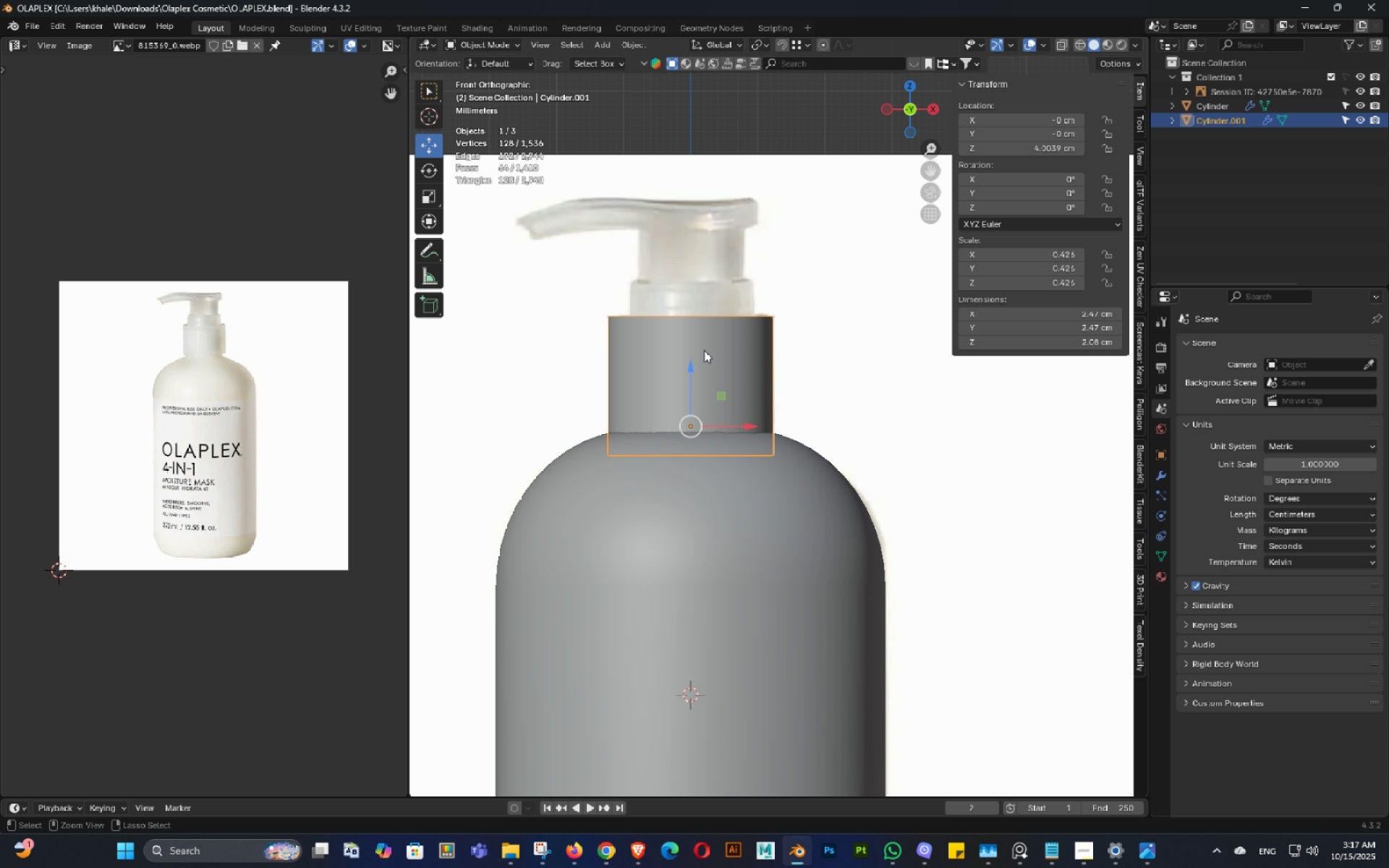 
hold_key(key=S, duration=7.74)
 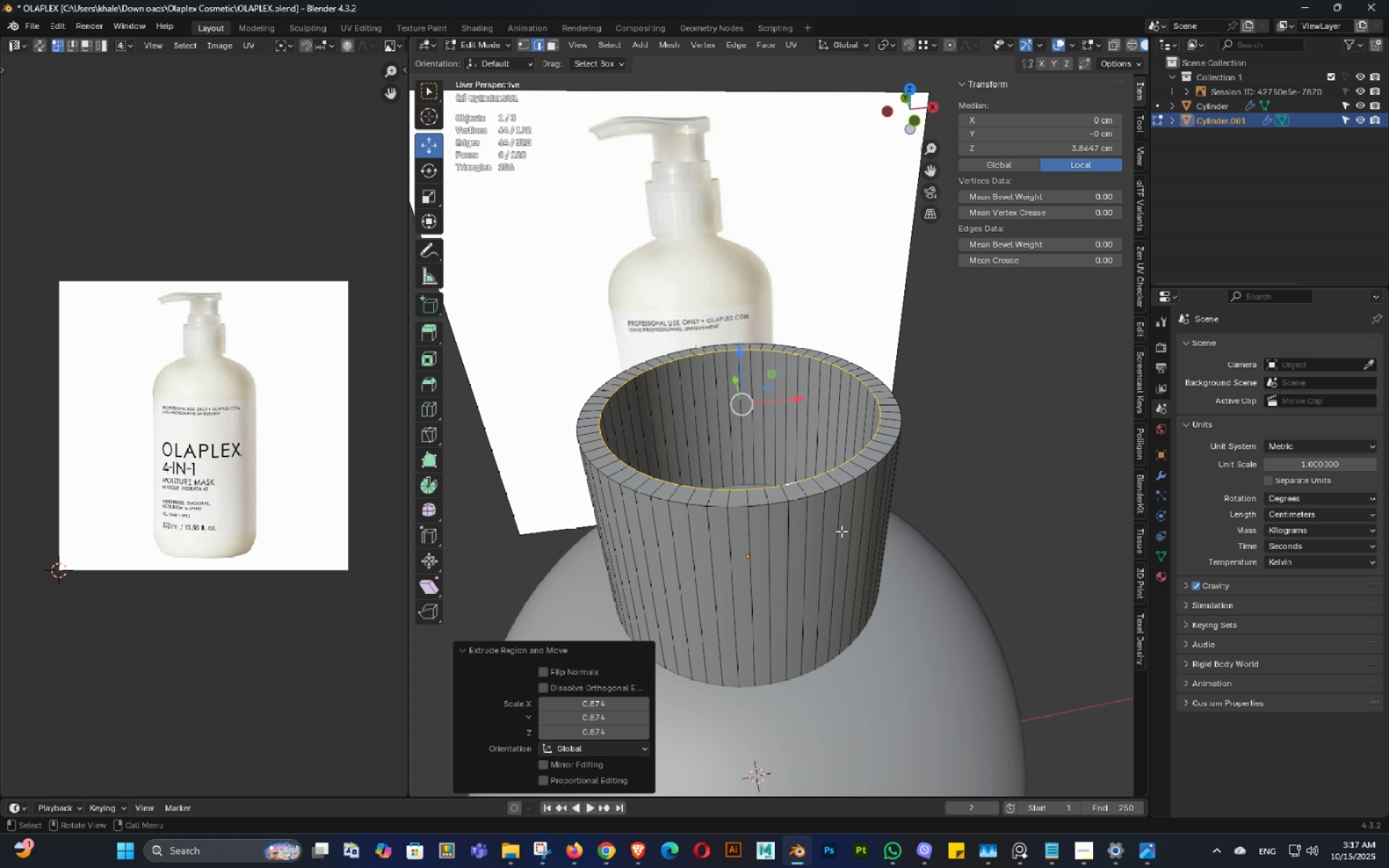 
key(Shift+ShiftLeft)
 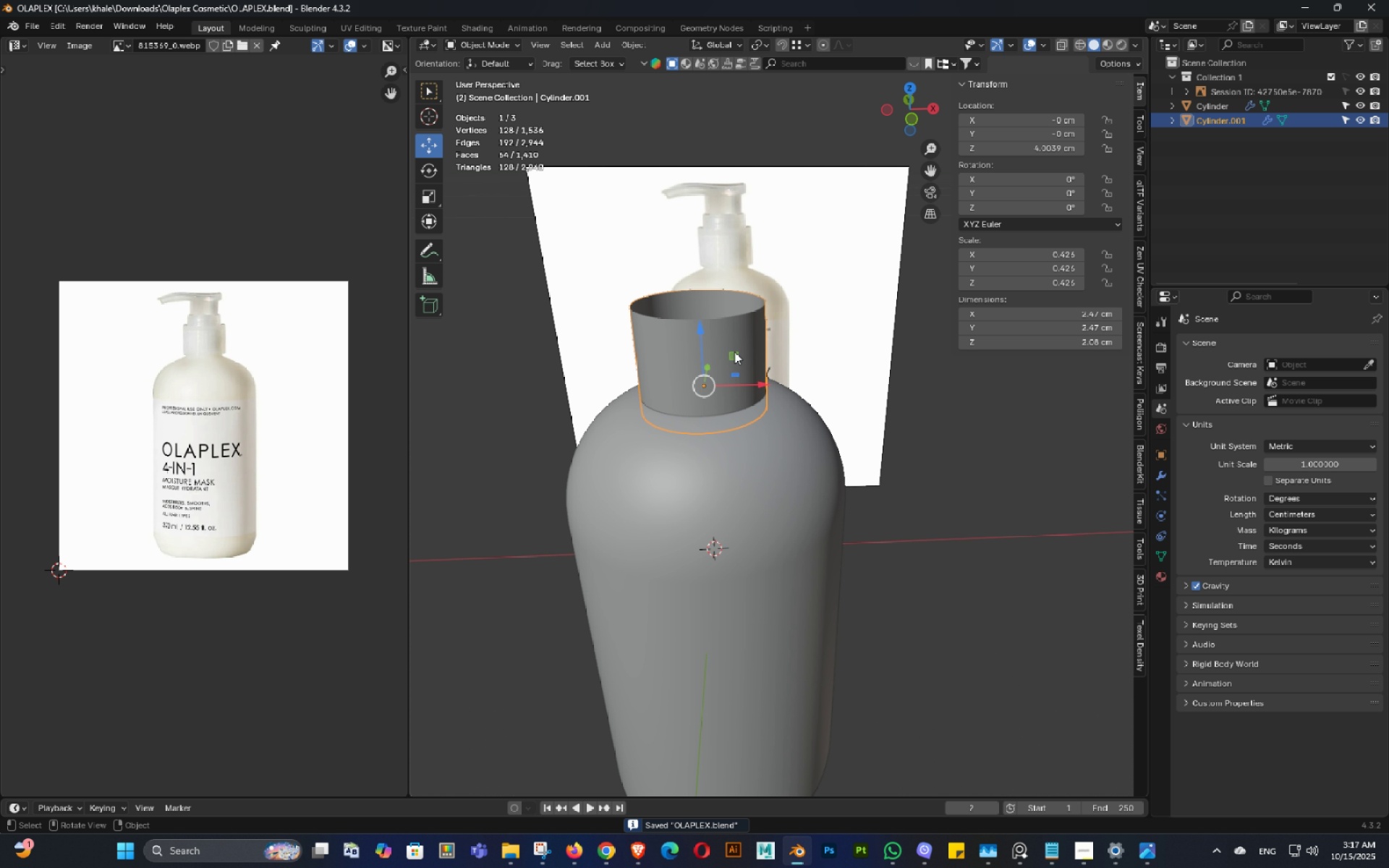 
scroll: coordinate [759, 339], scroll_direction: up, amount: 1.0
 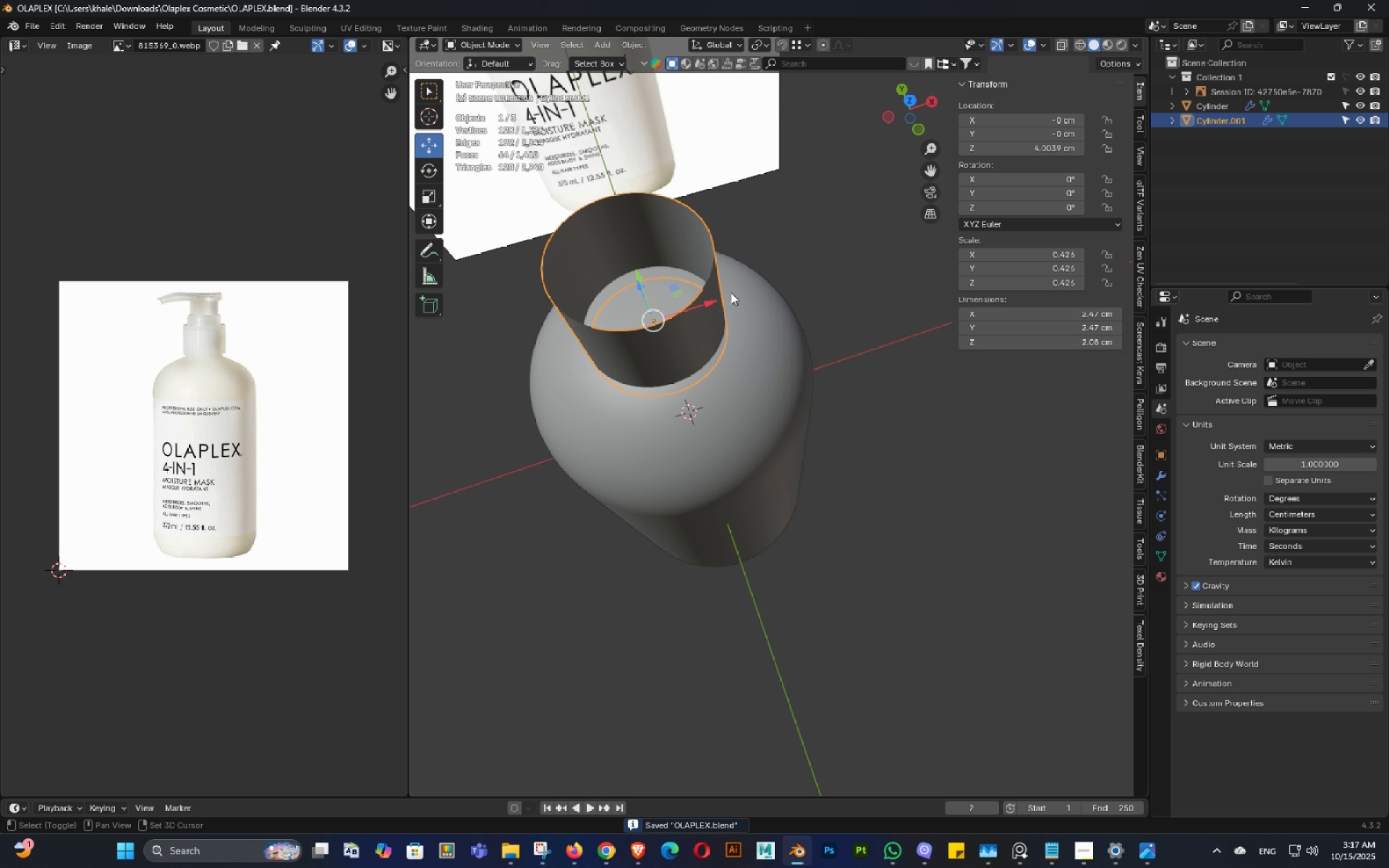 
hold_key(key=ShiftLeft, duration=0.32)
 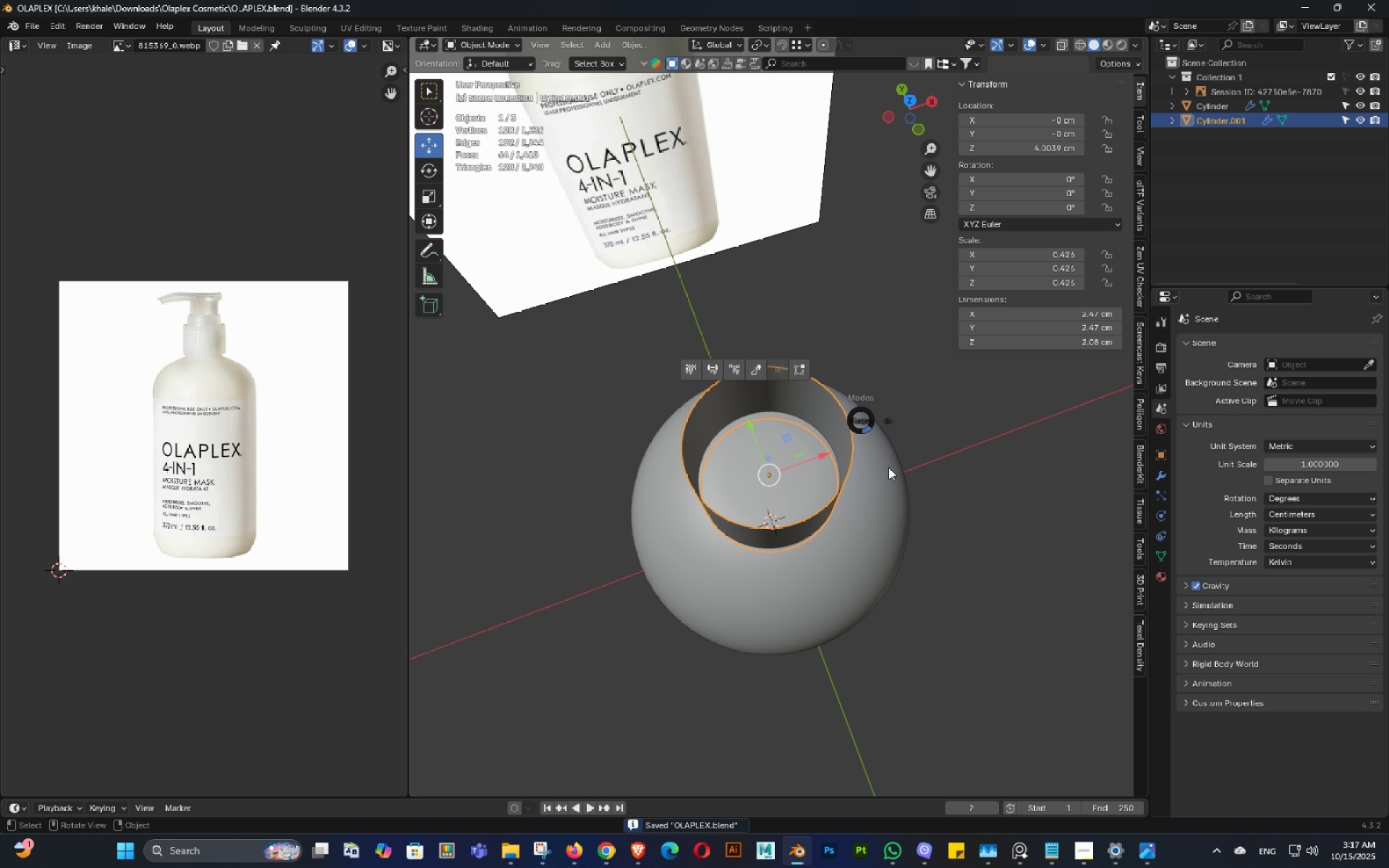 
key(Tab)
 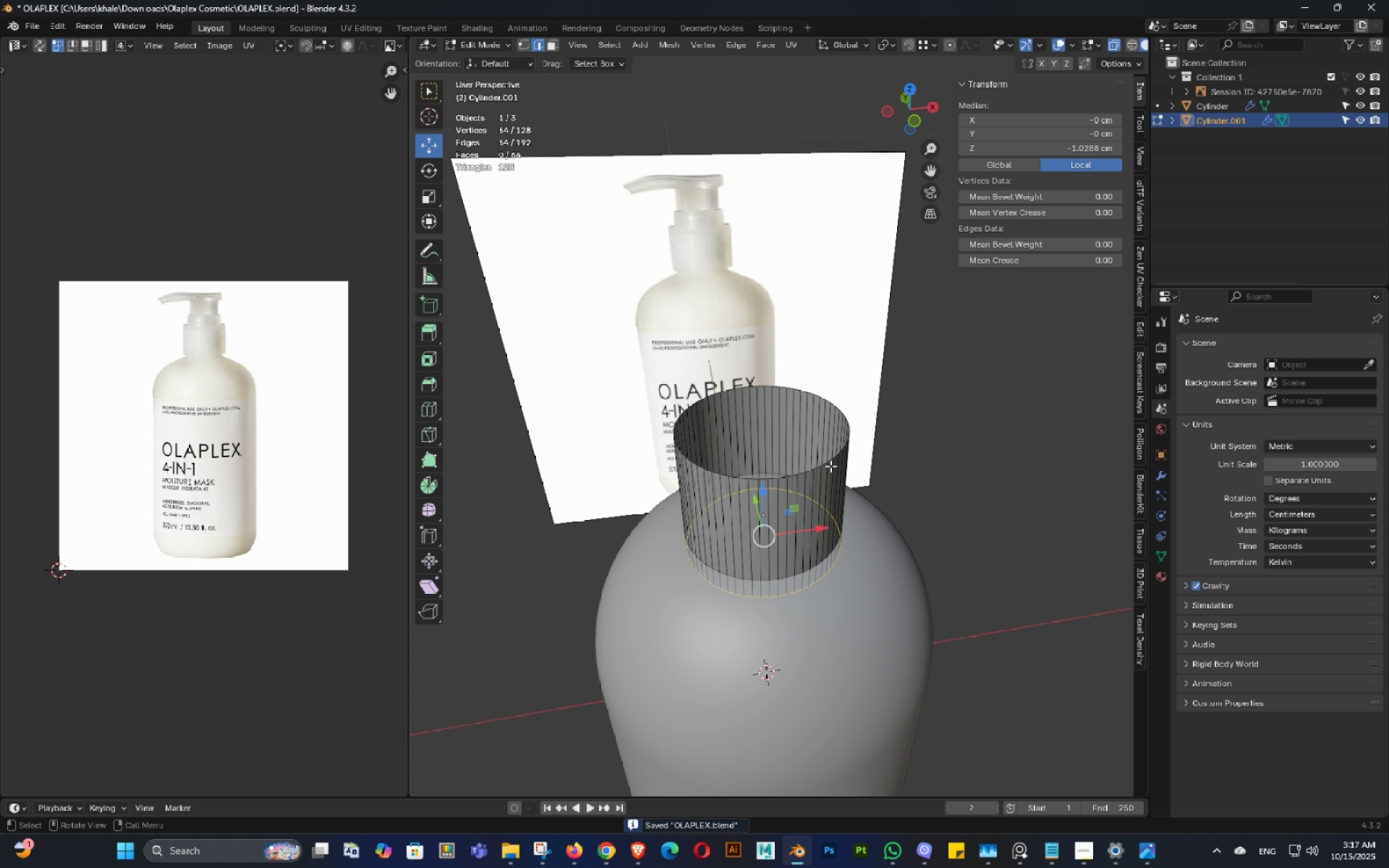 
hold_key(key=AltLeft, duration=0.52)
left_click([811, 465])
 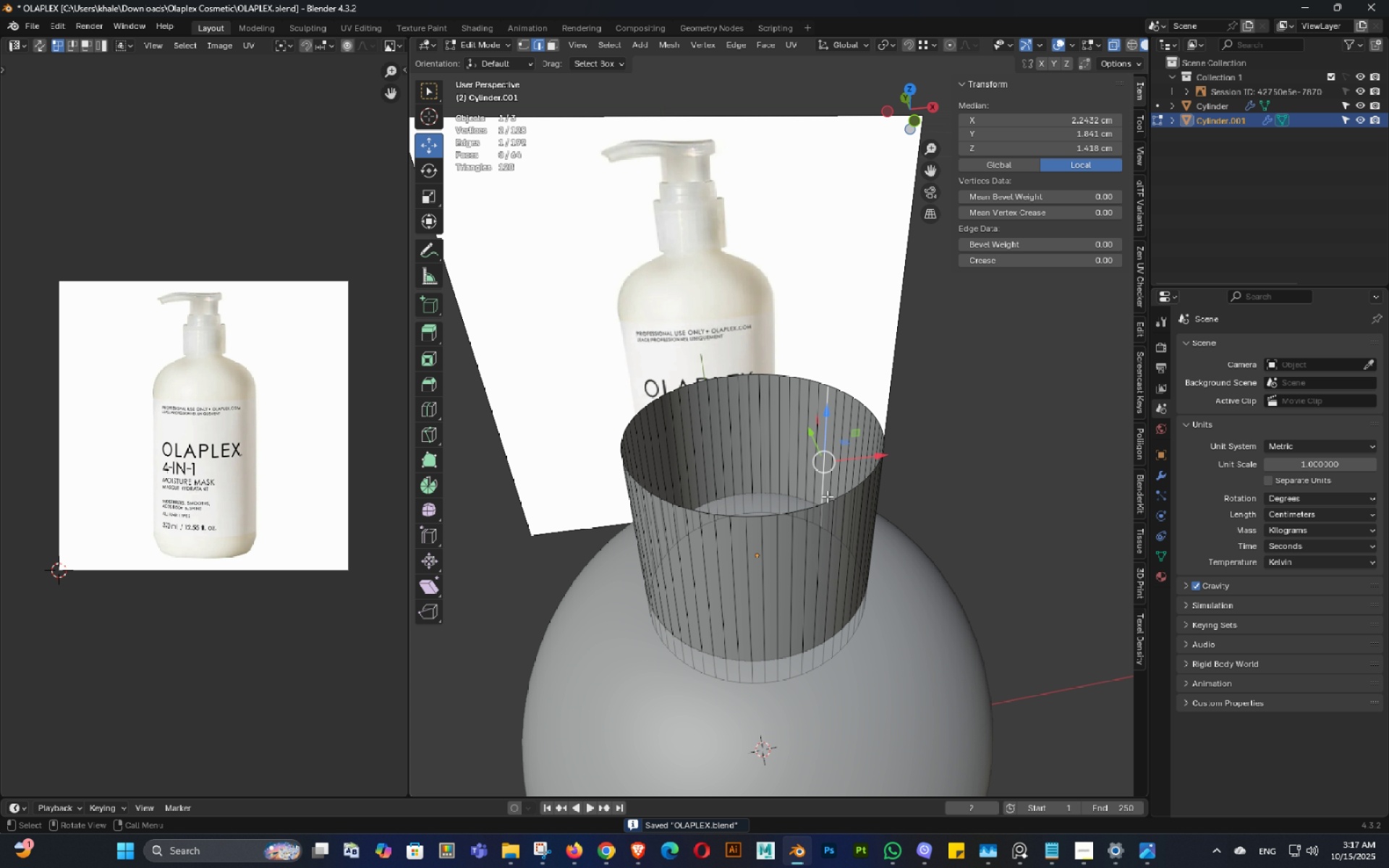 
scroll: coordinate [844, 477], scroll_direction: up, amount: 4.0
 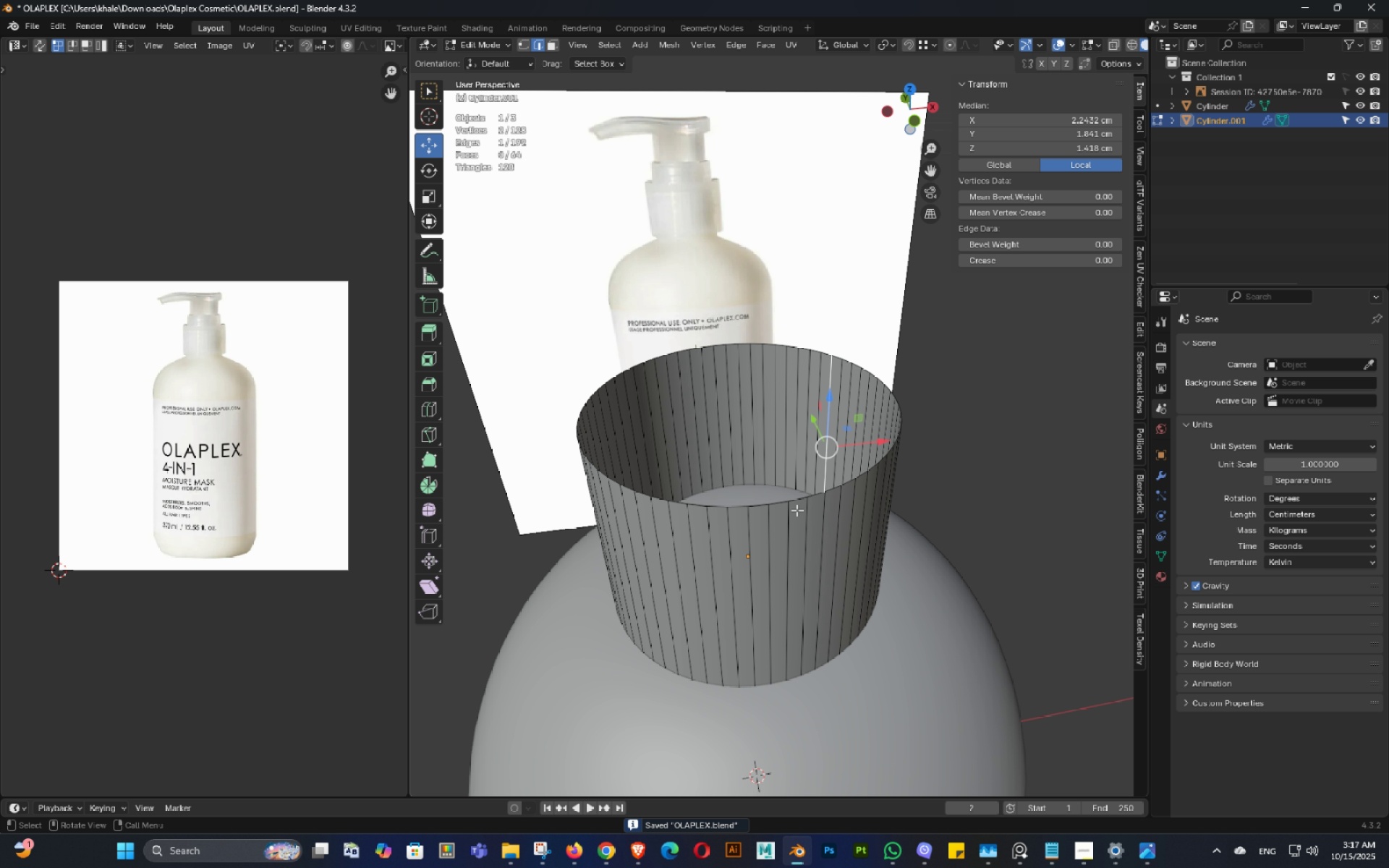 
key(Shift+ShiftLeft)
 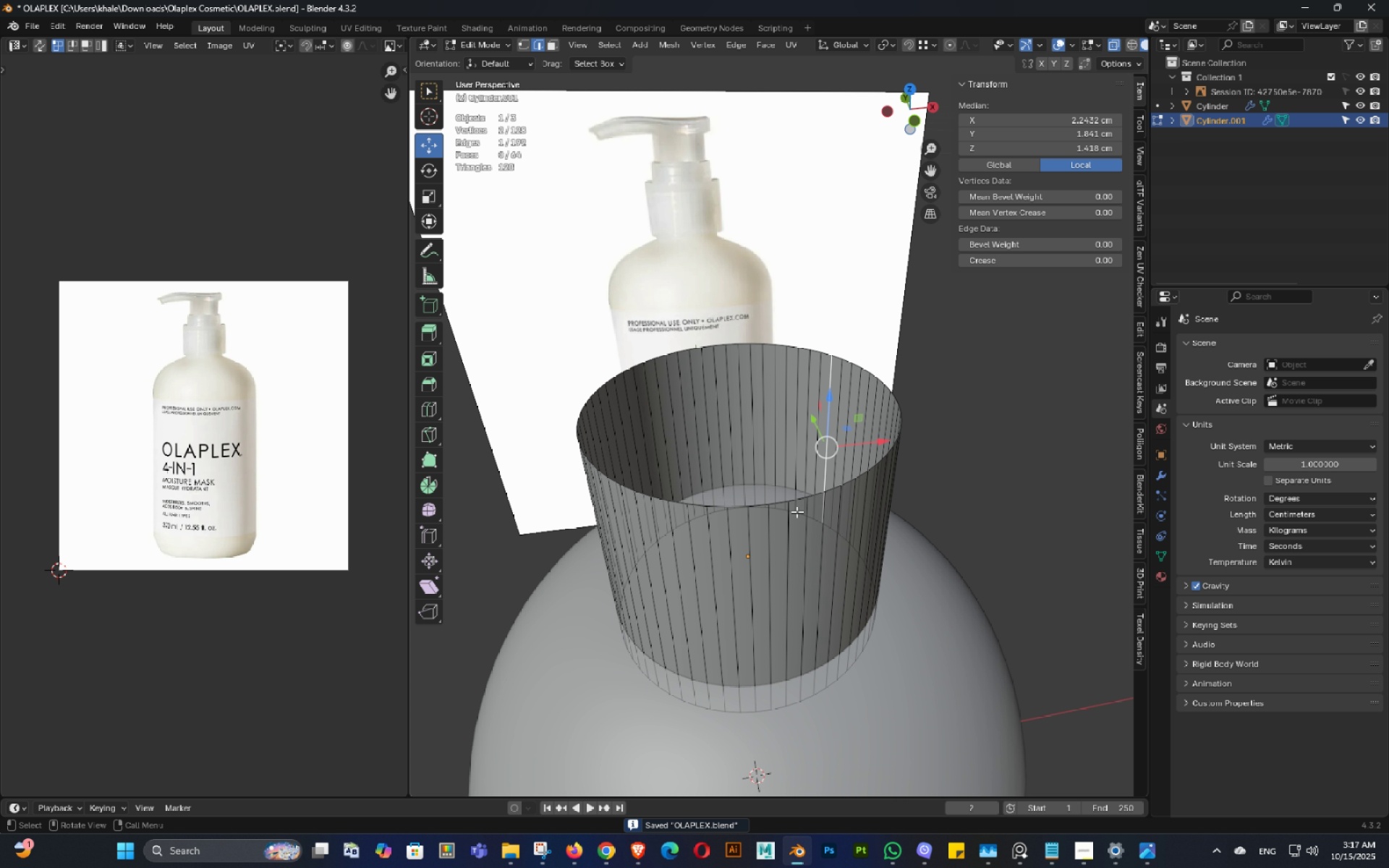 
key(Alt+AltLeft)
 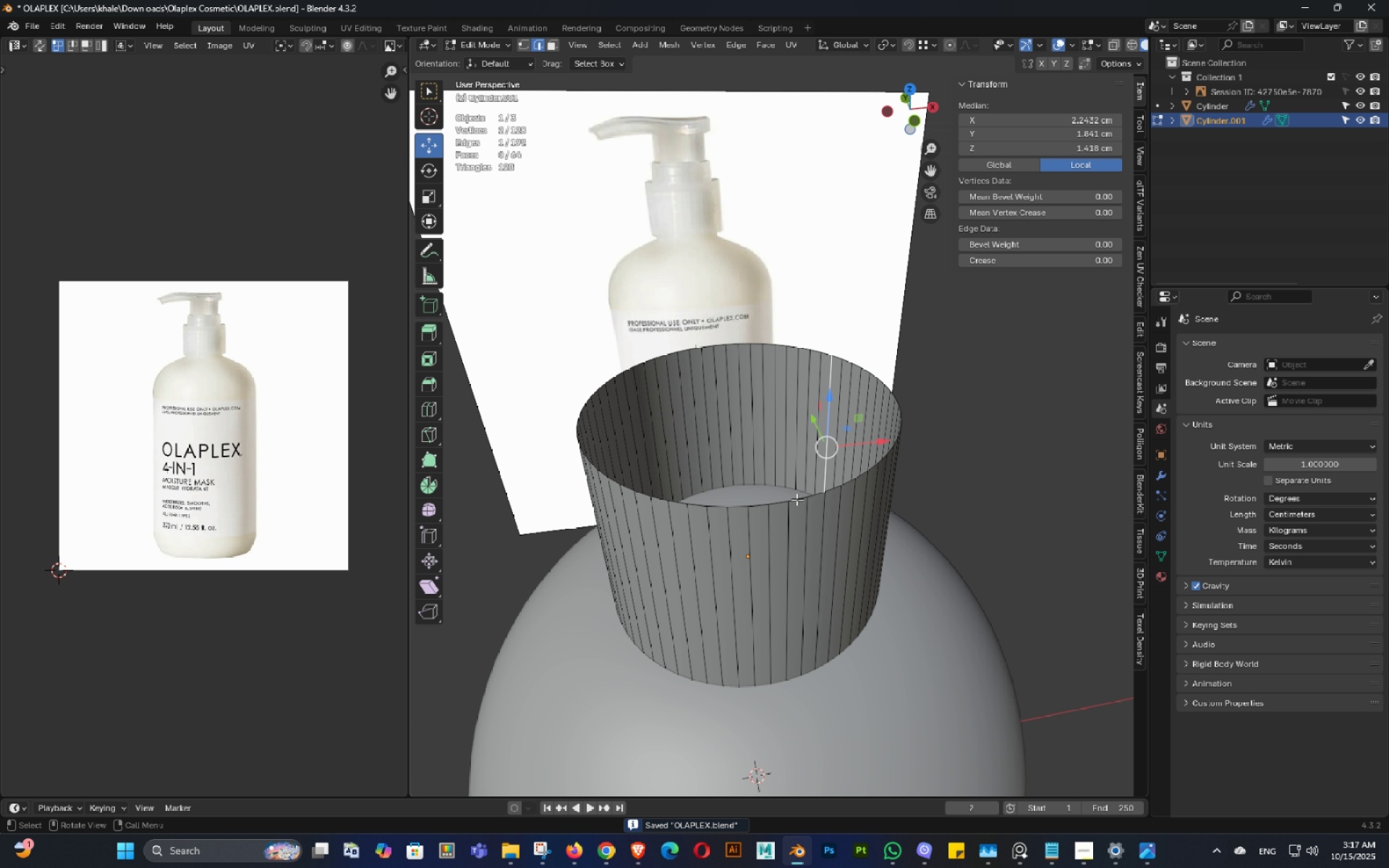 
hold_key(key=AltLeft, duration=0.39)
left_click([797, 497])
 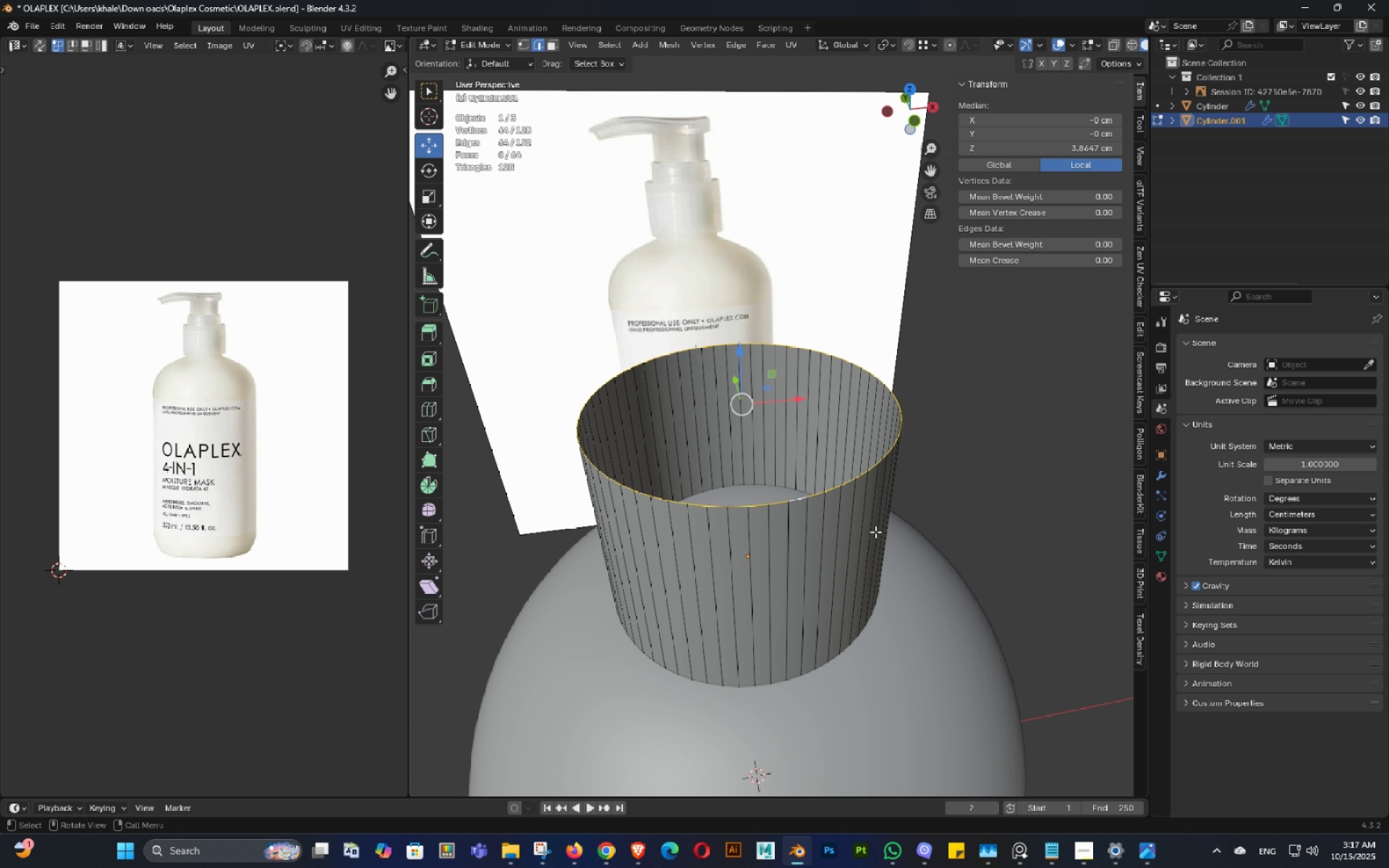 
key(E)
 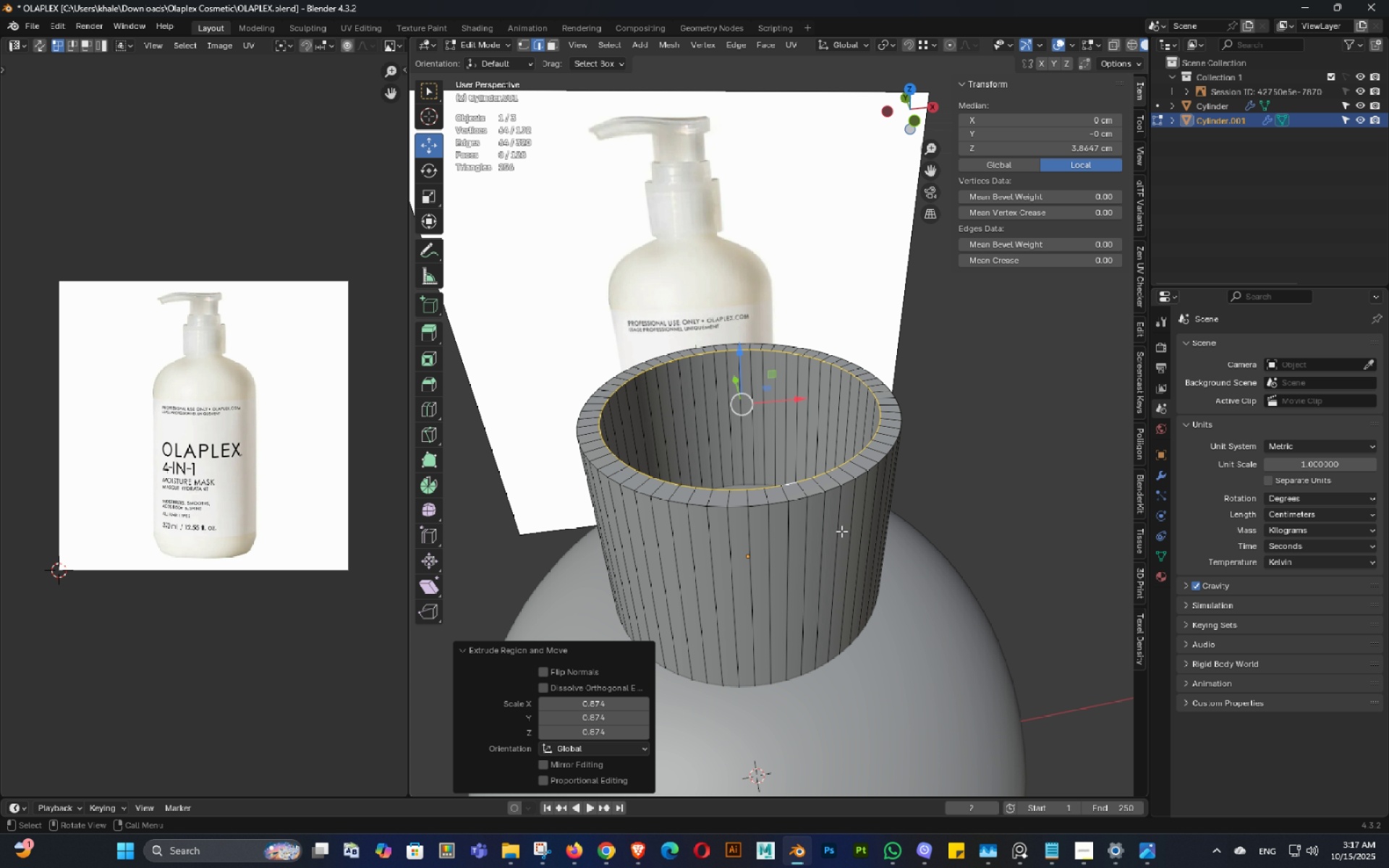 
left_click([841, 531])
 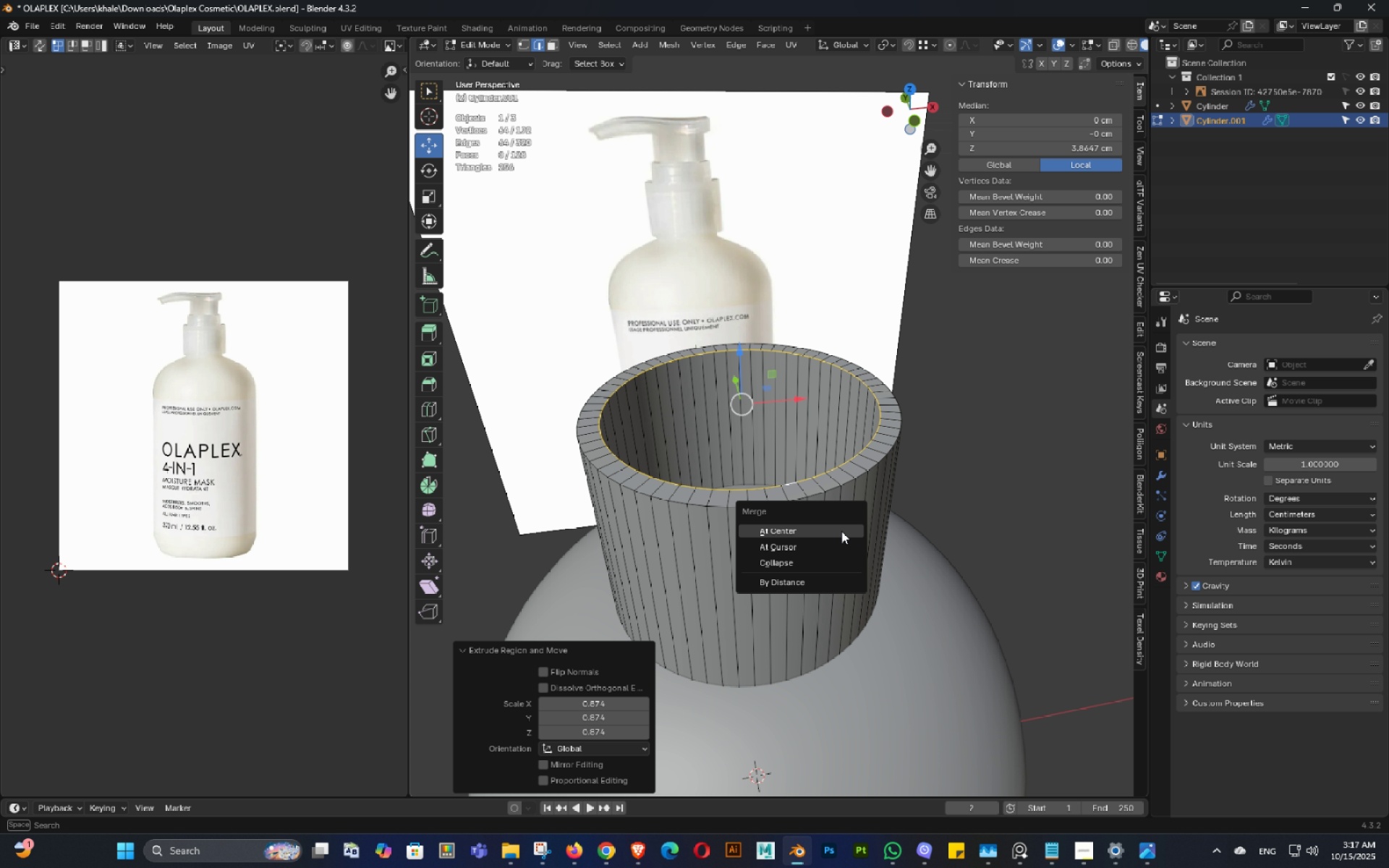 
key(M)
 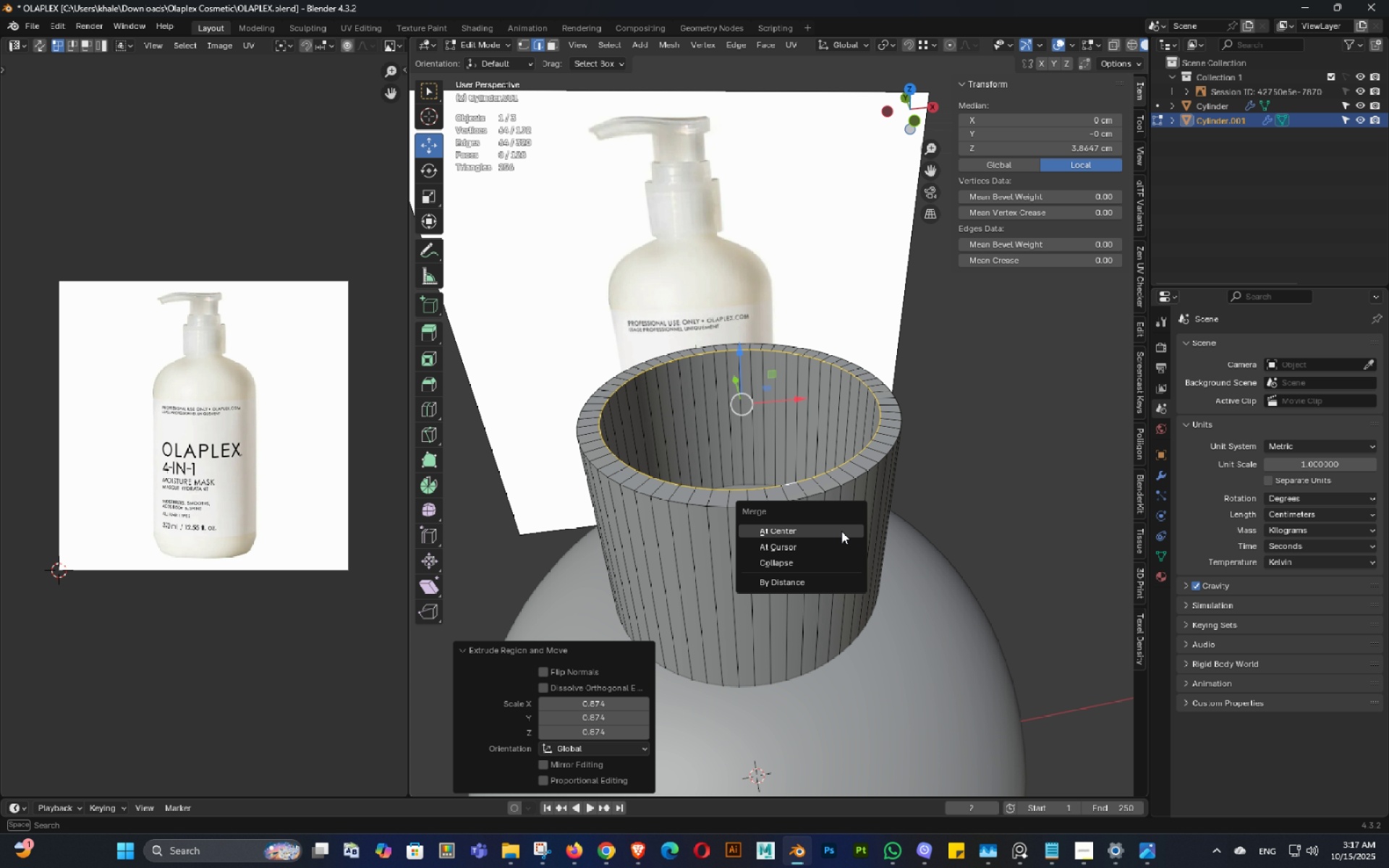 
left_click([841, 531])
 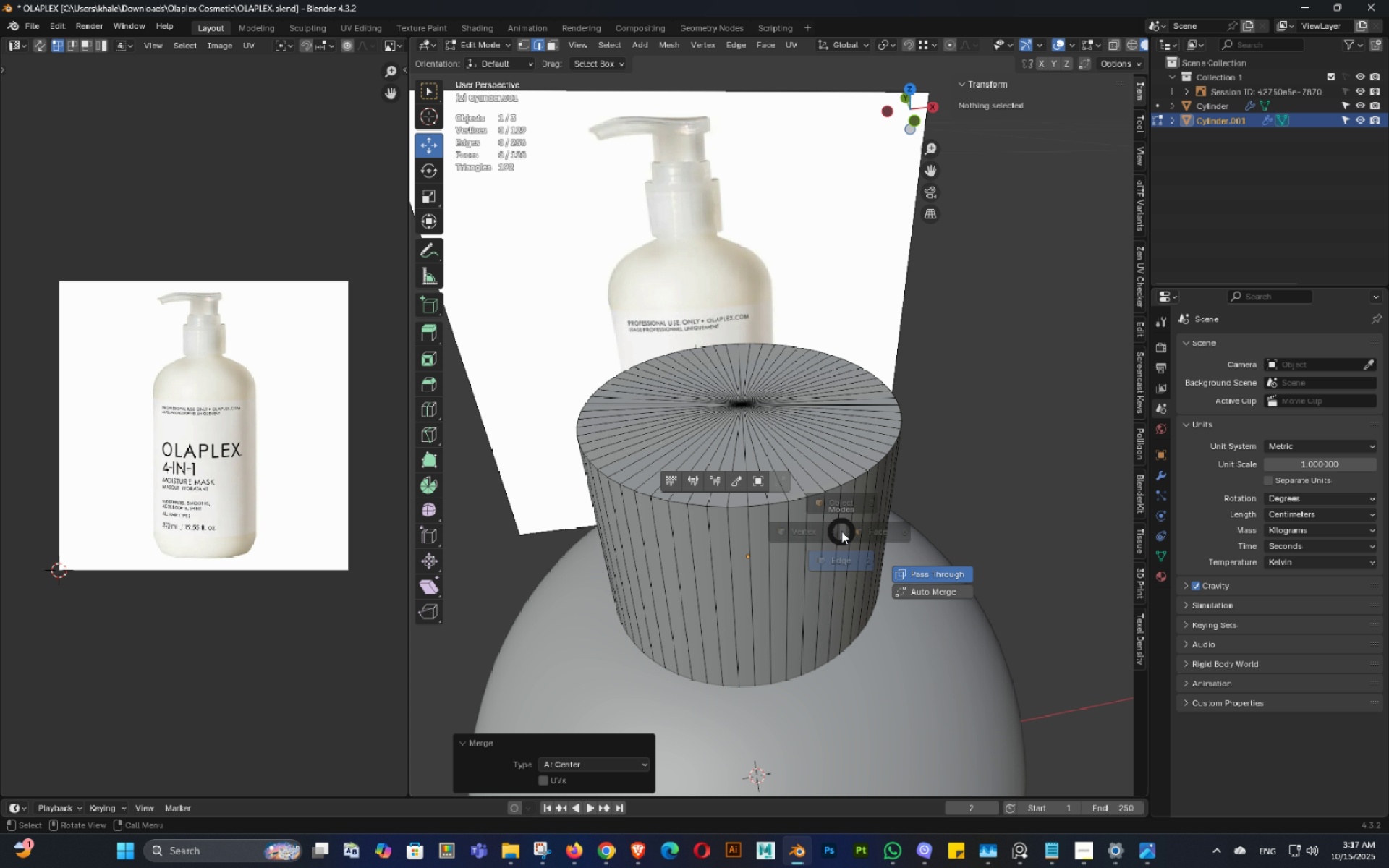 
key(Tab)
 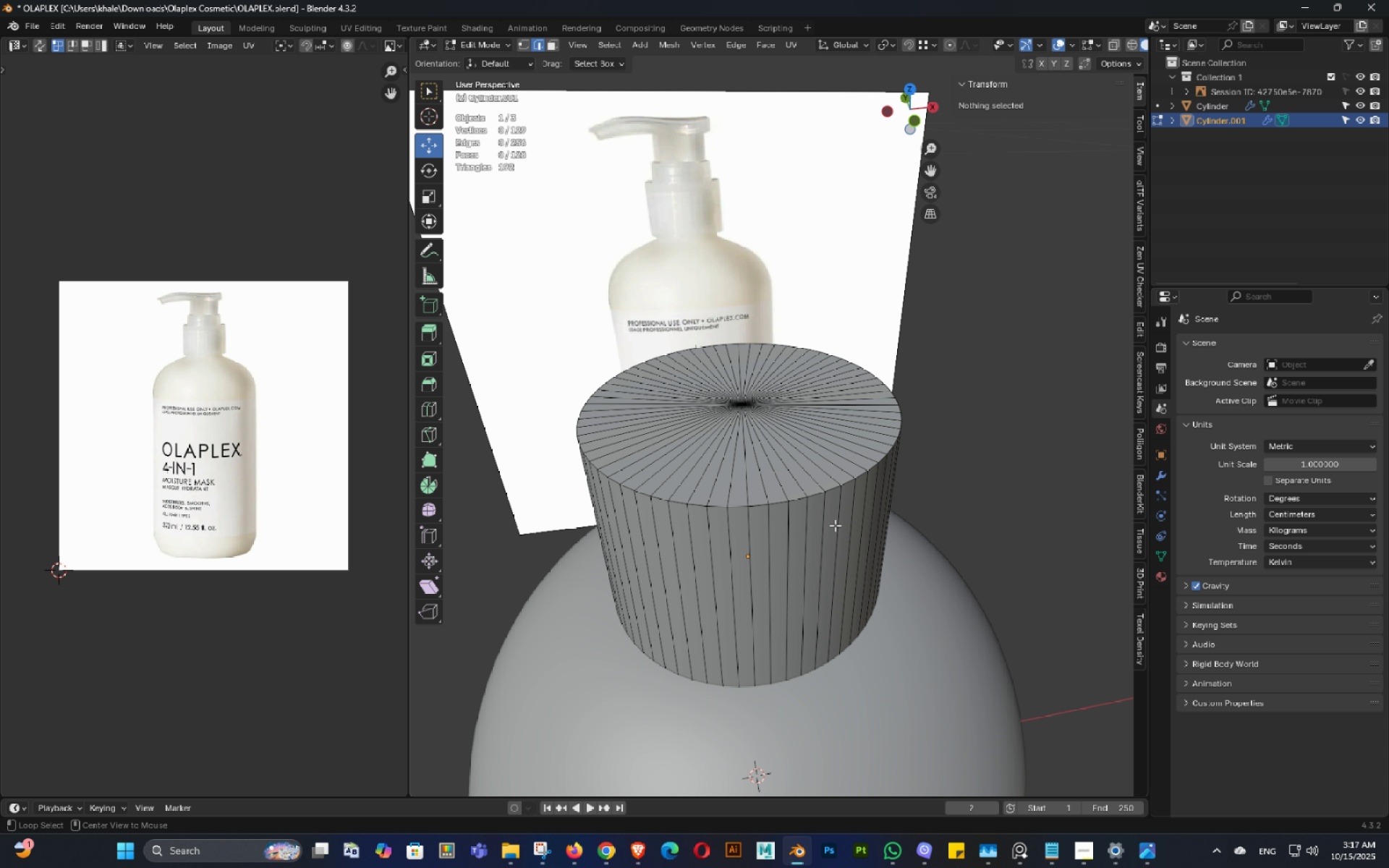 
hold_key(key=AltLeft, duration=0.71)
left_click([802, 495])
 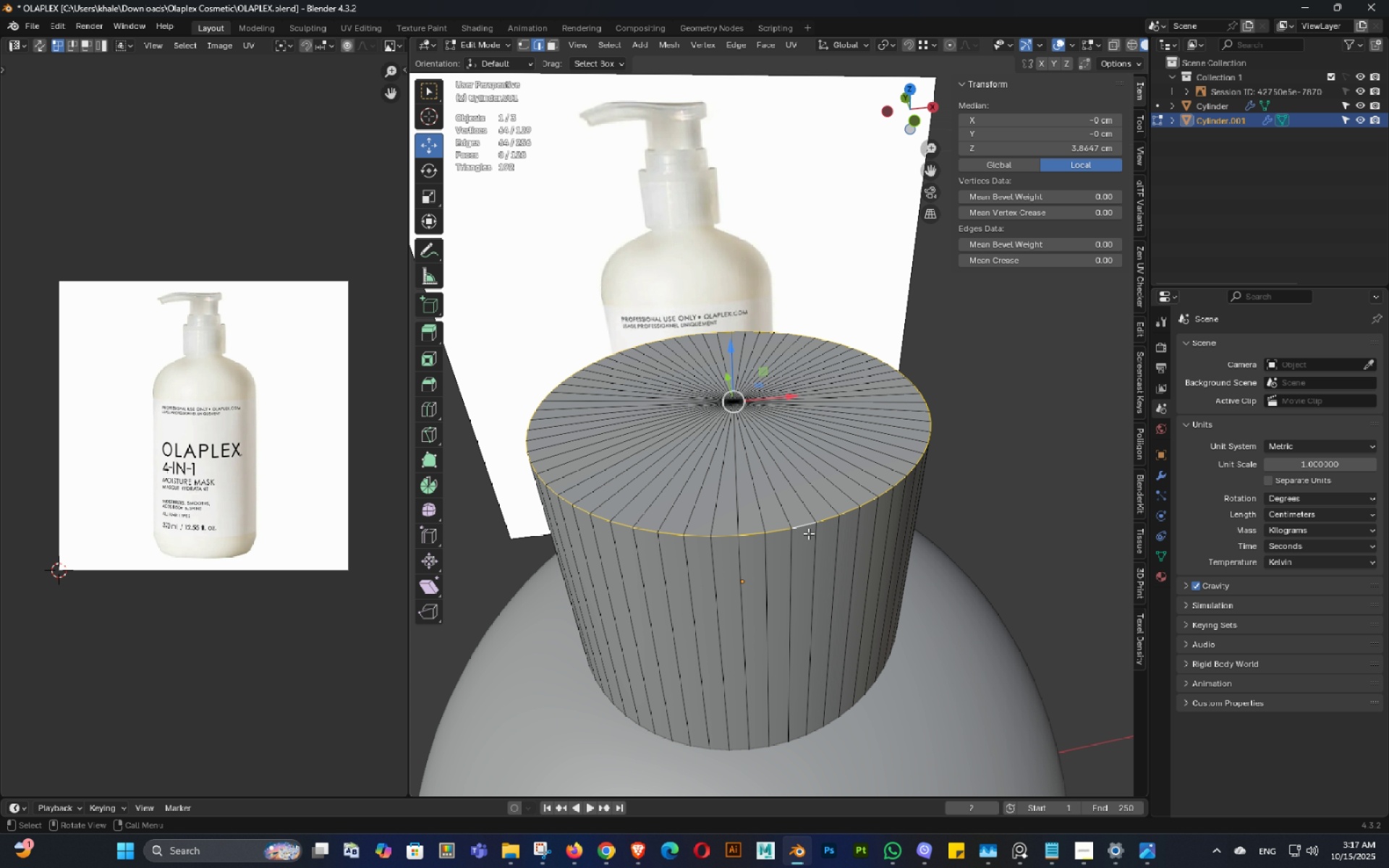 
scroll: coordinate [808, 533], scroll_direction: up, amount: 2.0
 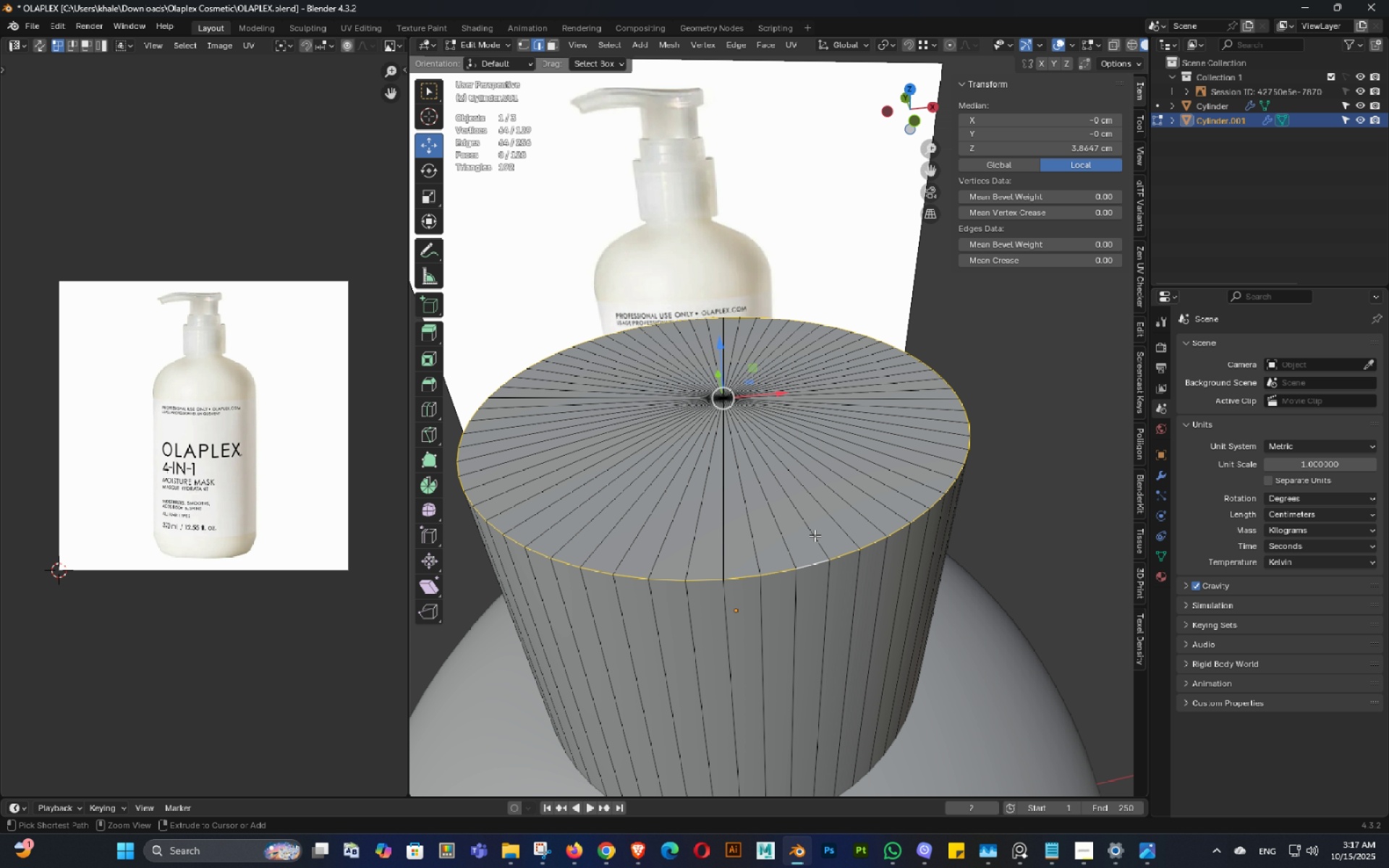 
key(Control+A)
 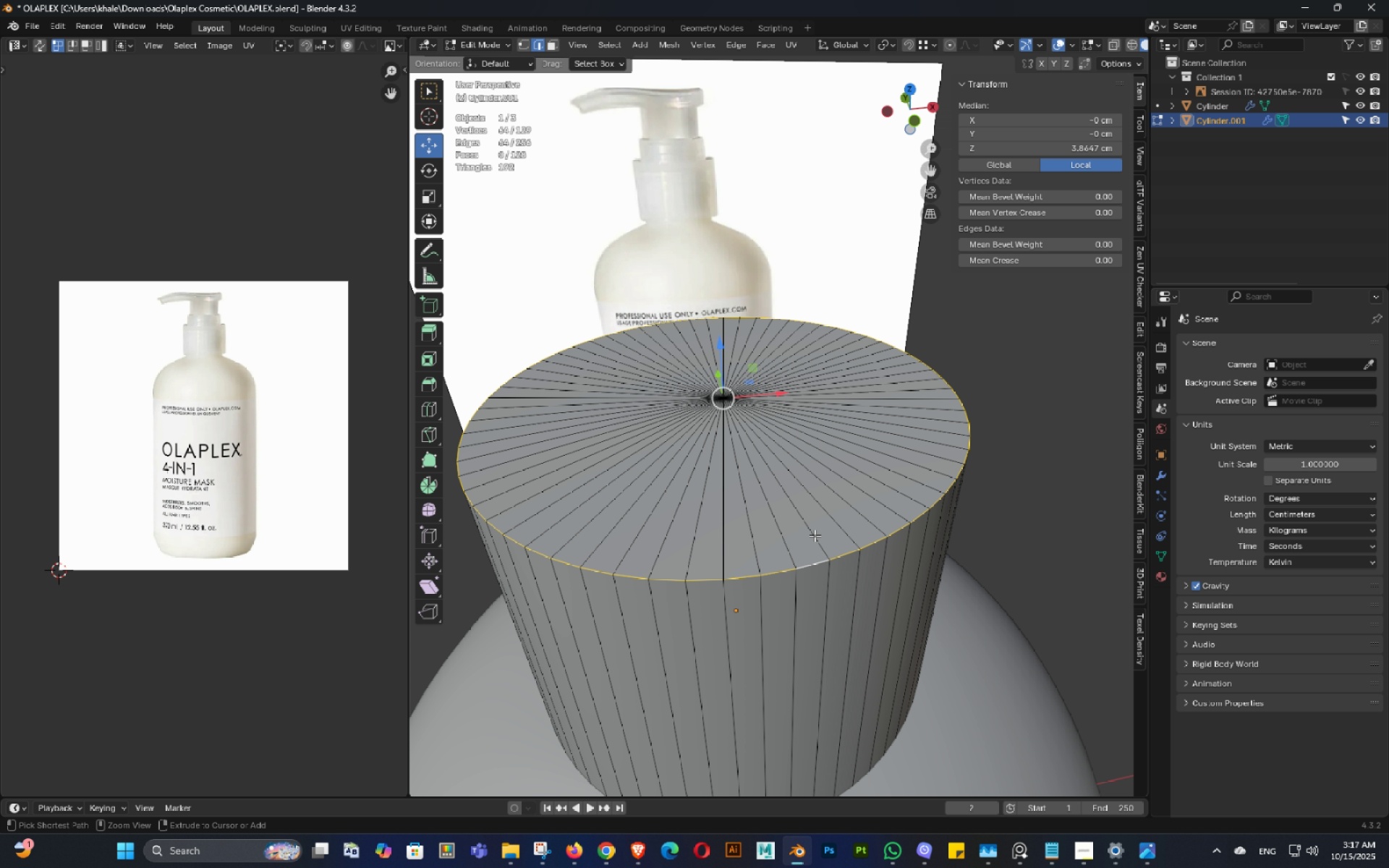 
key(Control+B)
 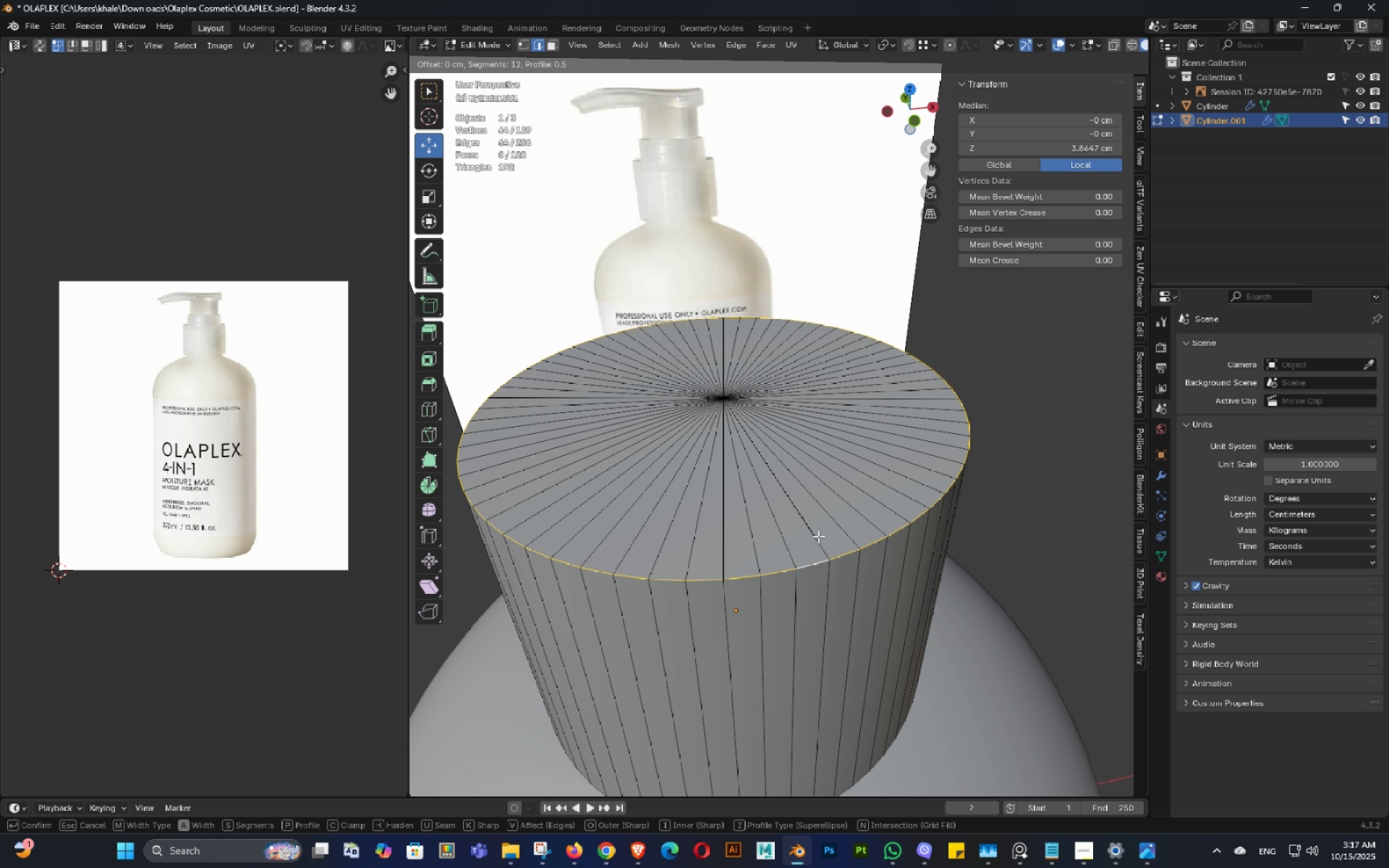 
hold_key(key=ShiftLeft, duration=1.5)
scroll: coordinate [891, 603], scroll_direction: down, amount: 9.0
 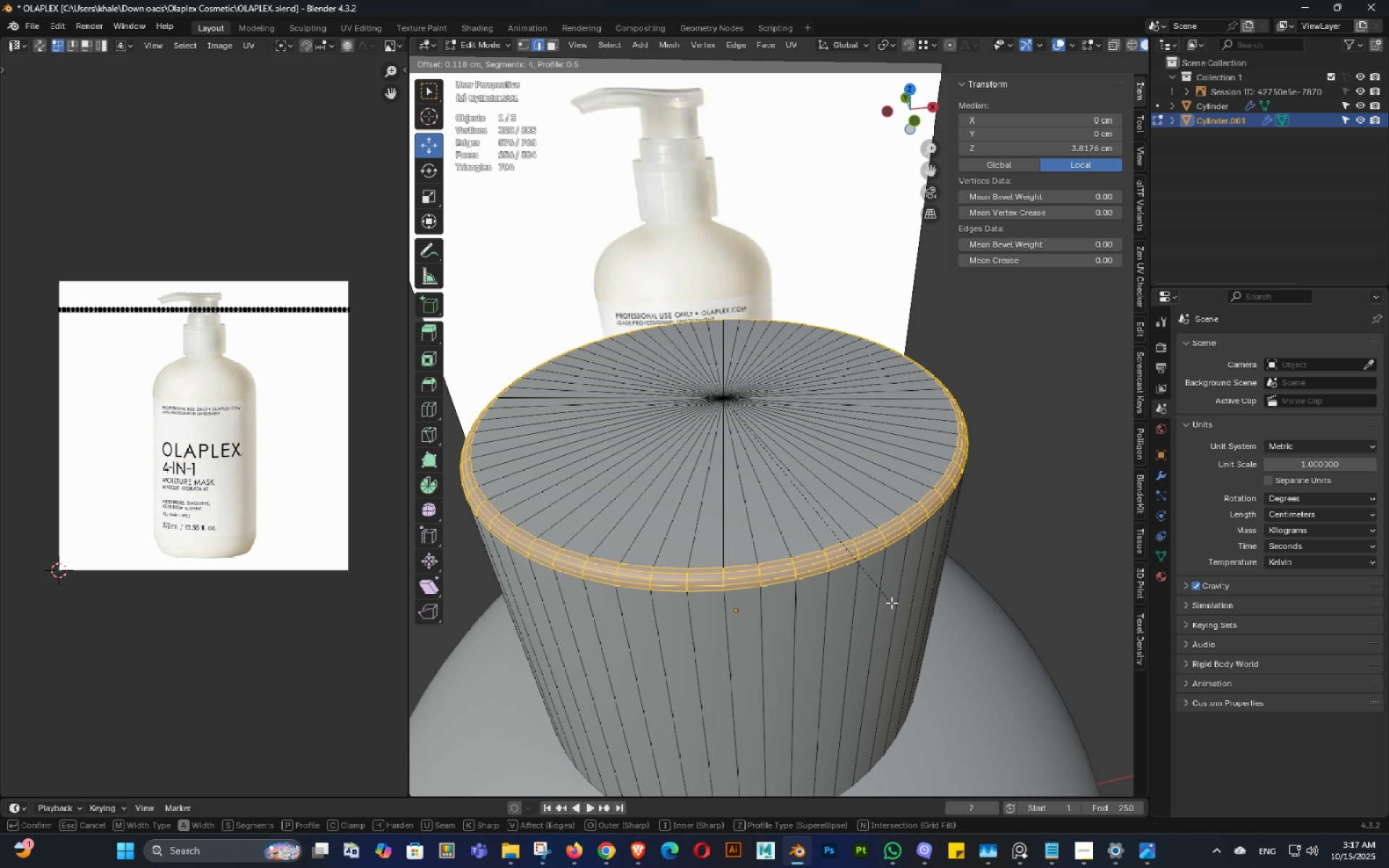 
hold_key(key=ShiftLeft, duration=1.51)
scroll: coordinate [891, 603], scroll_direction: up, amount: 1.0
 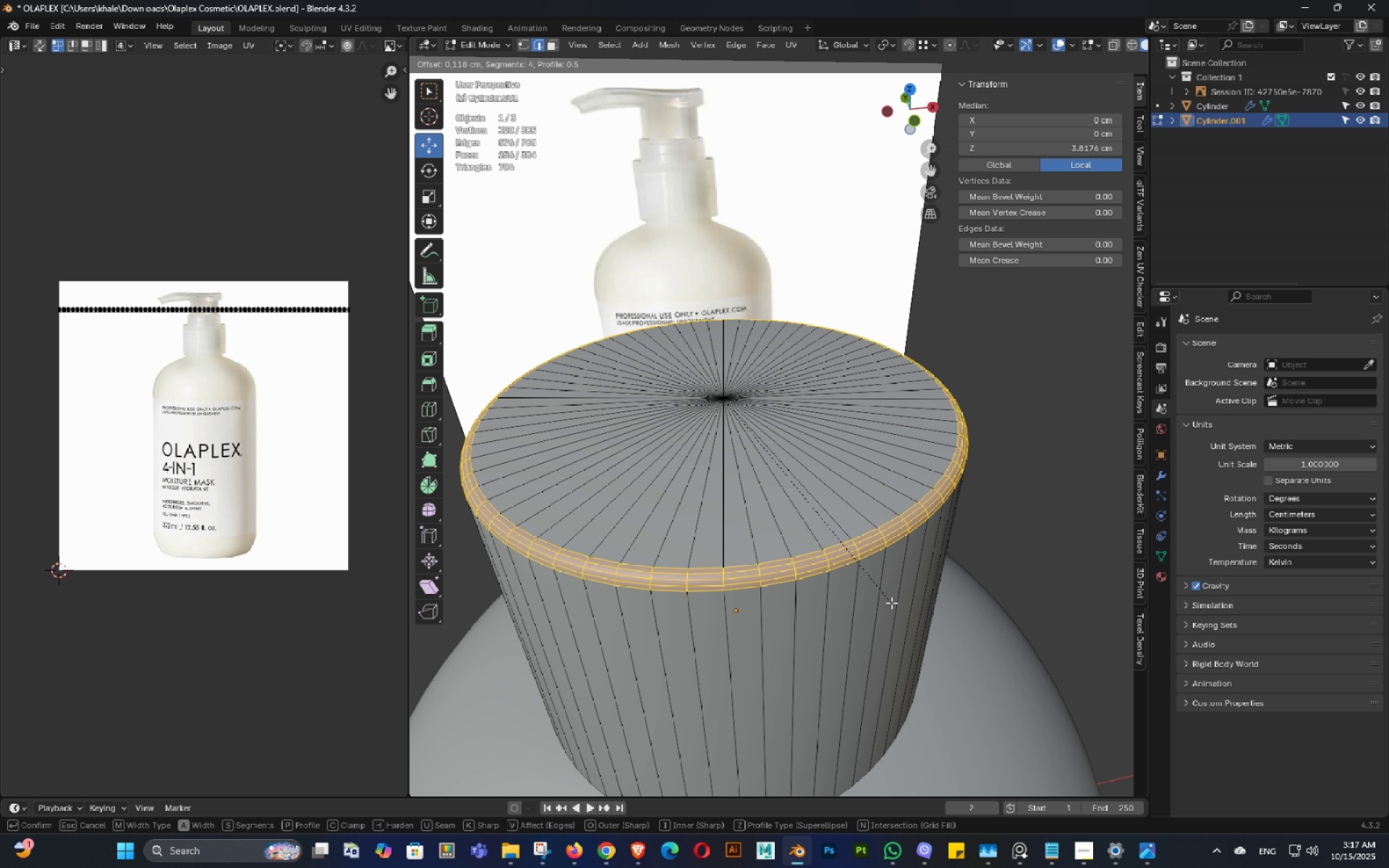 
hold_key(key=ShiftLeft, duration=1.14)
left_click([891, 603])
 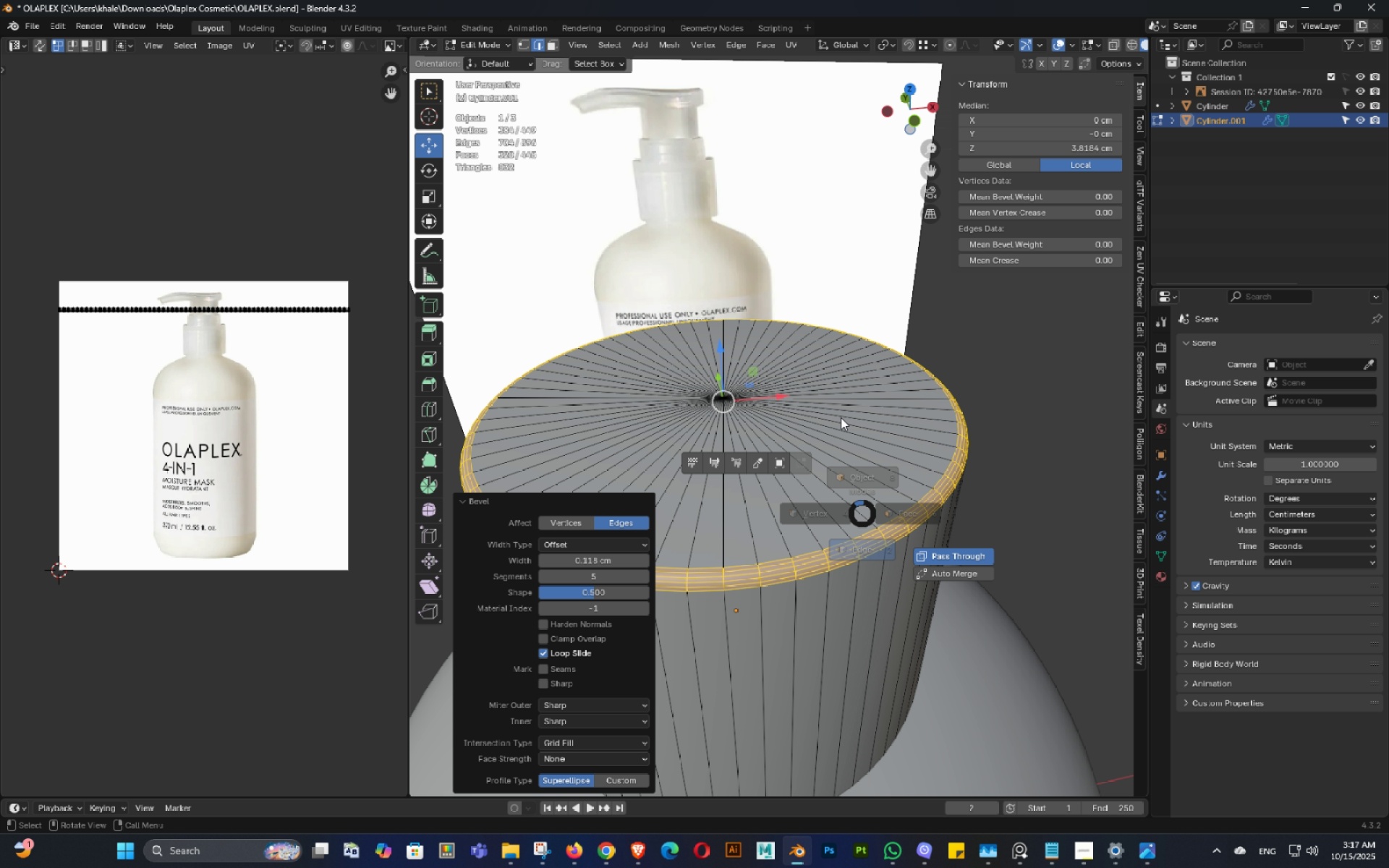 
key(Tab)
 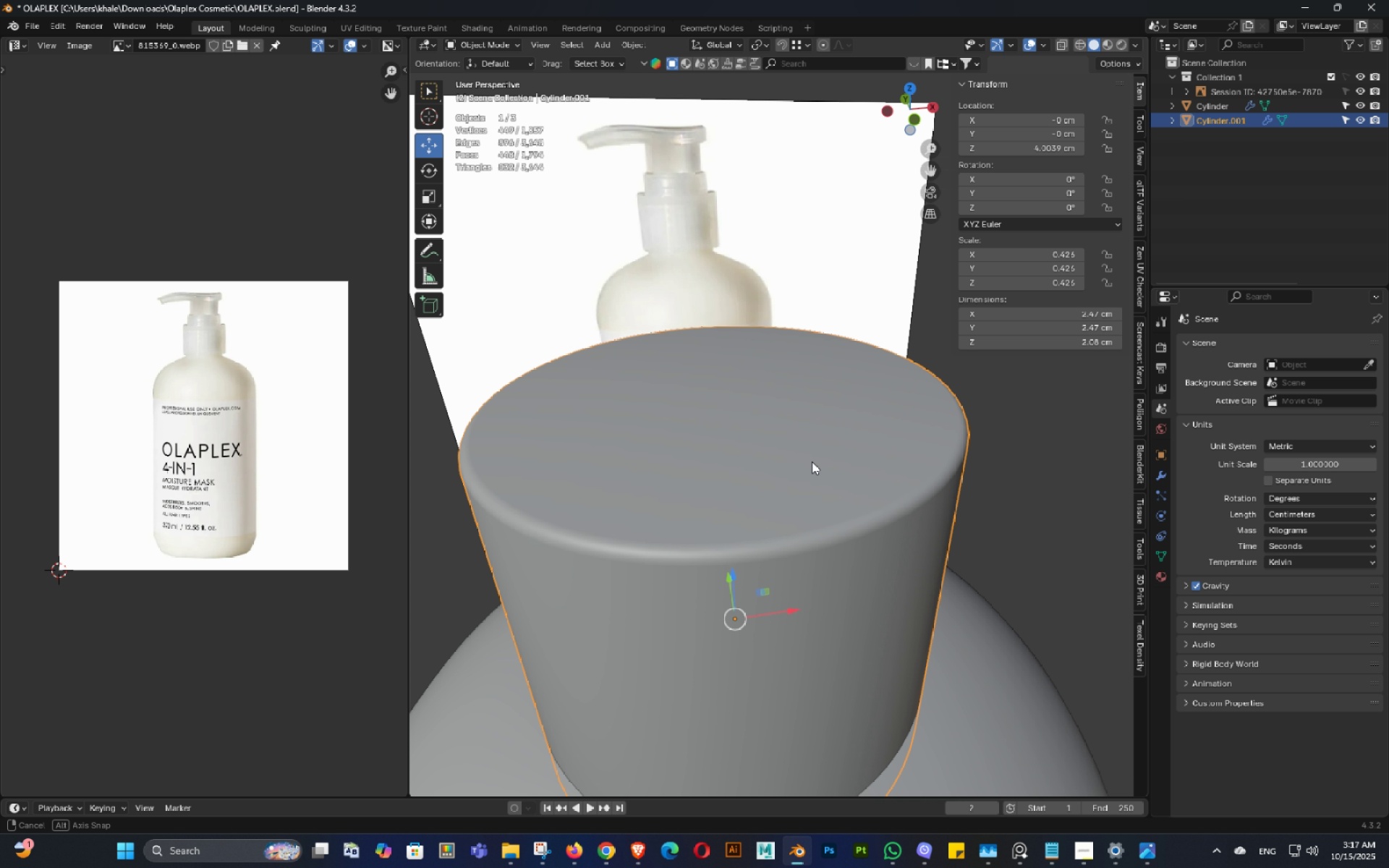 
key(Control+ControlLeft)
 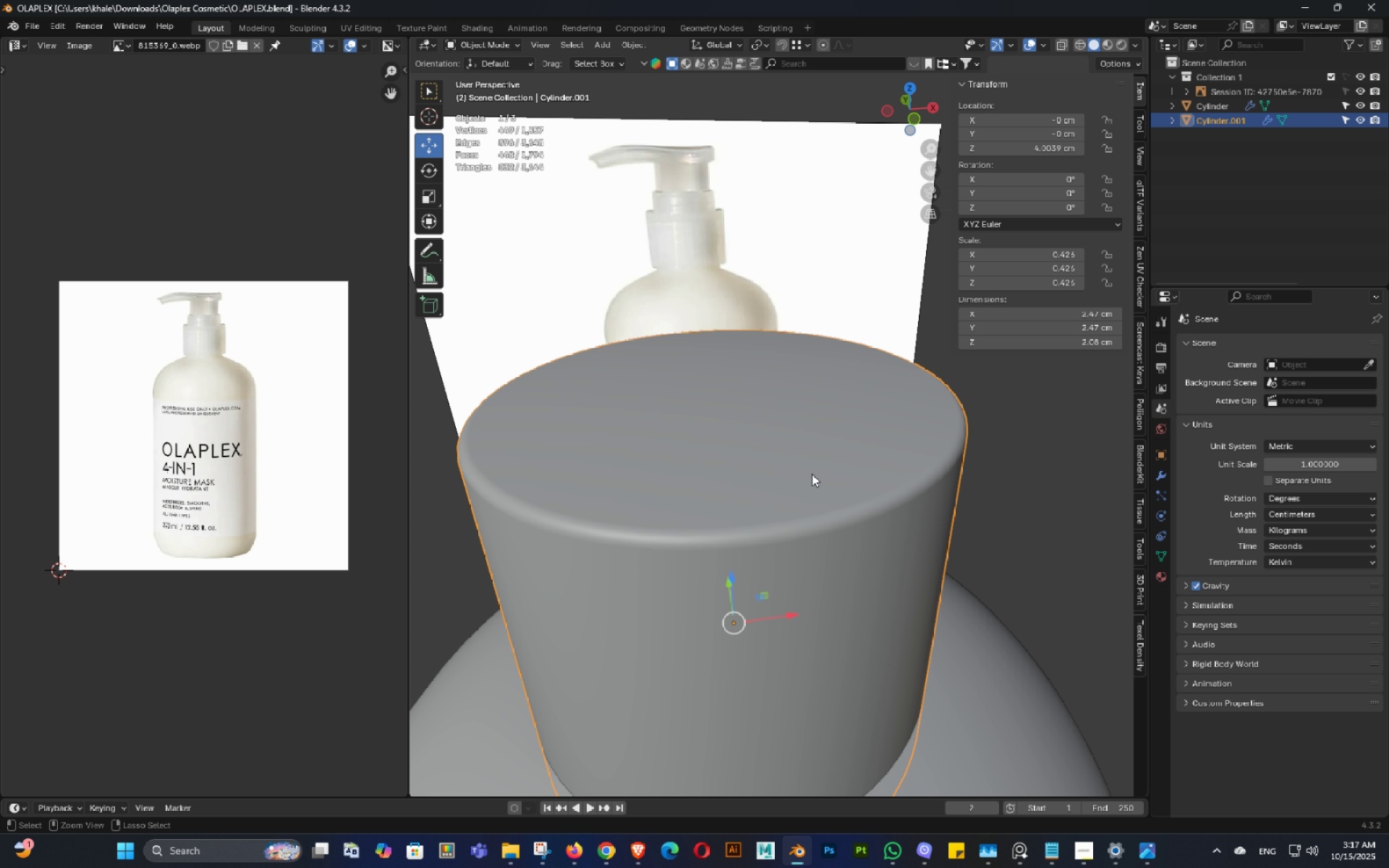 
key(Control+S)
 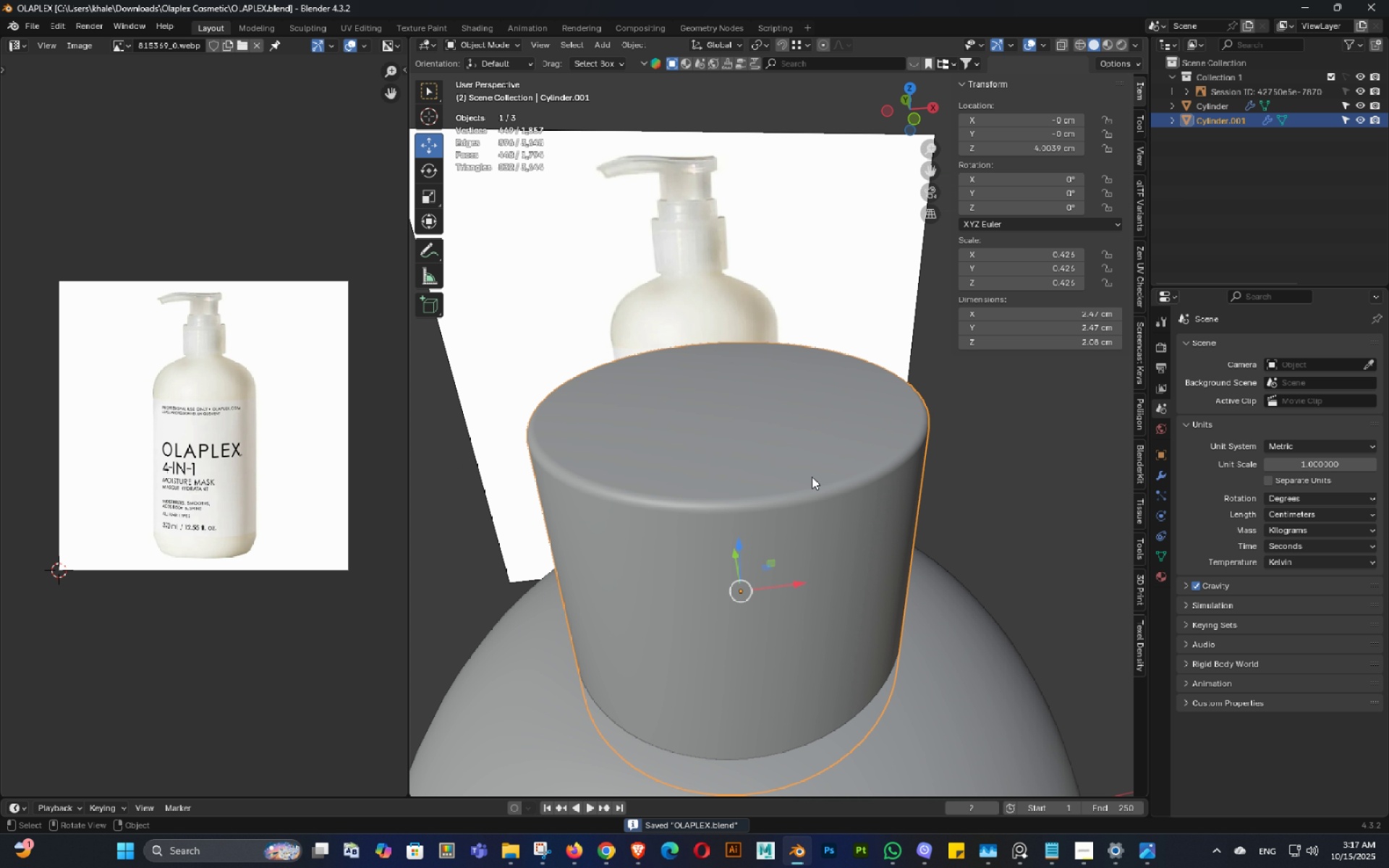 
scroll: coordinate [797, 495], scroll_direction: down, amount: 5.0
 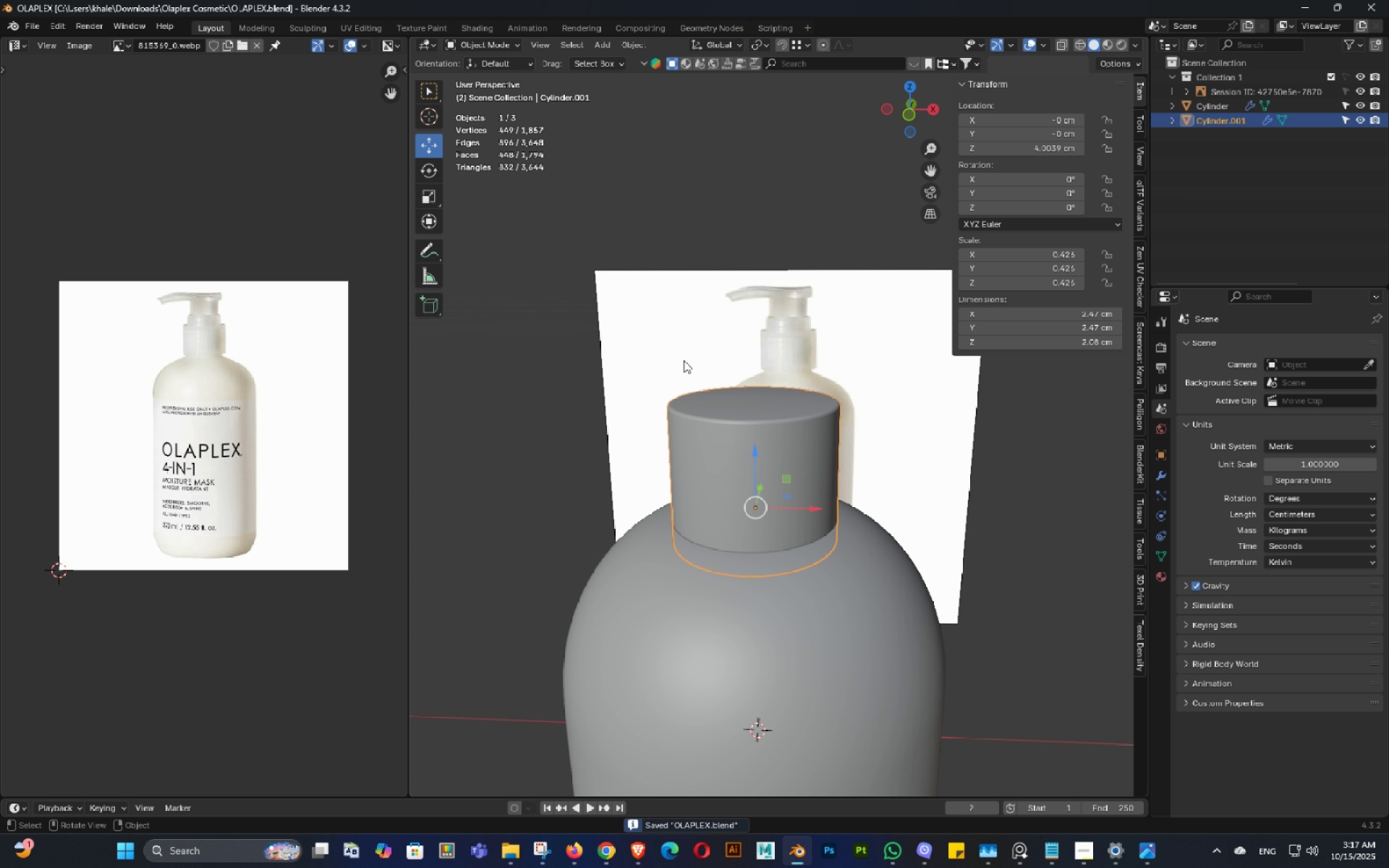 
key(Backquote)
 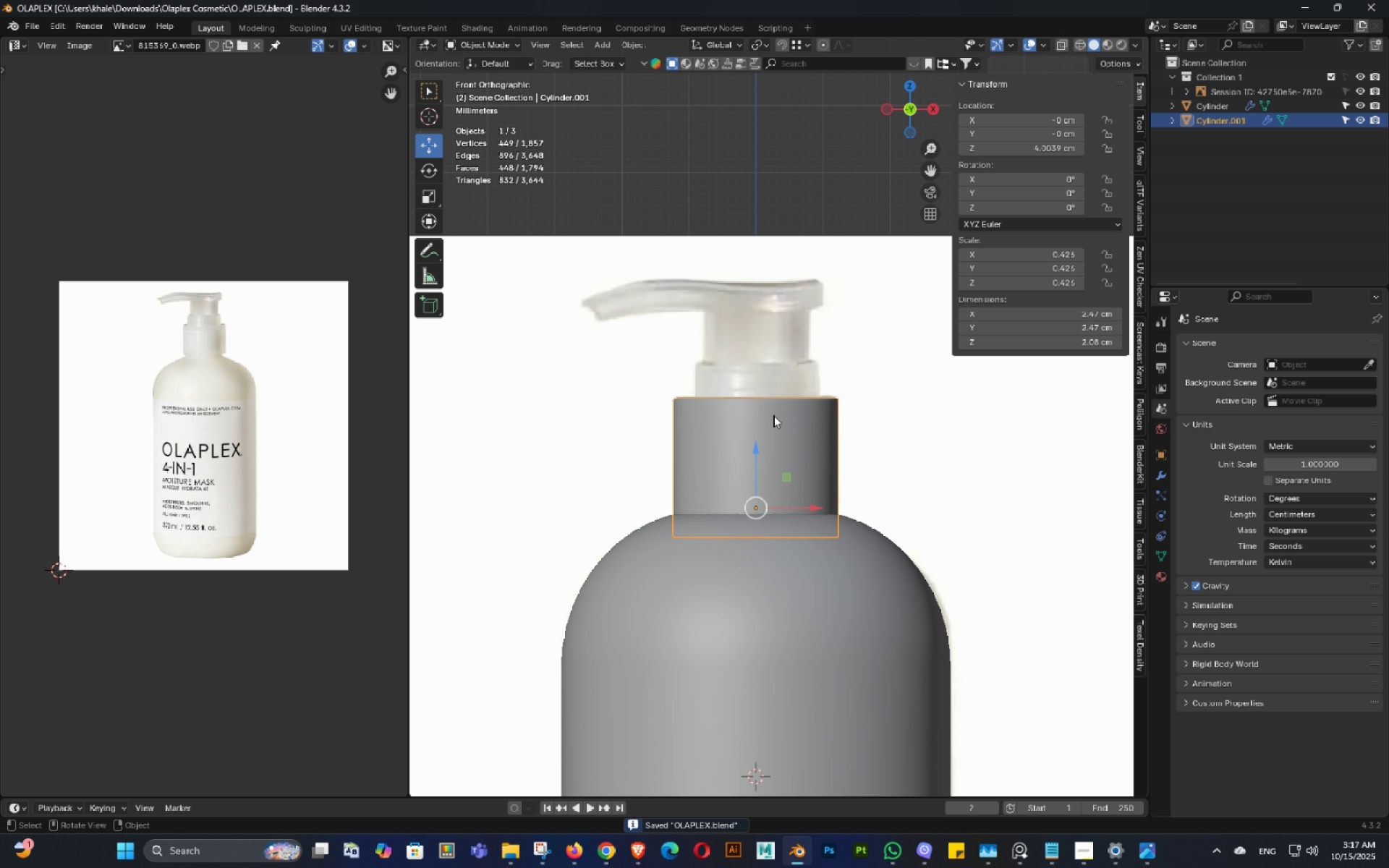 
scroll: coordinate [773, 415], scroll_direction: up, amount: 2.0
 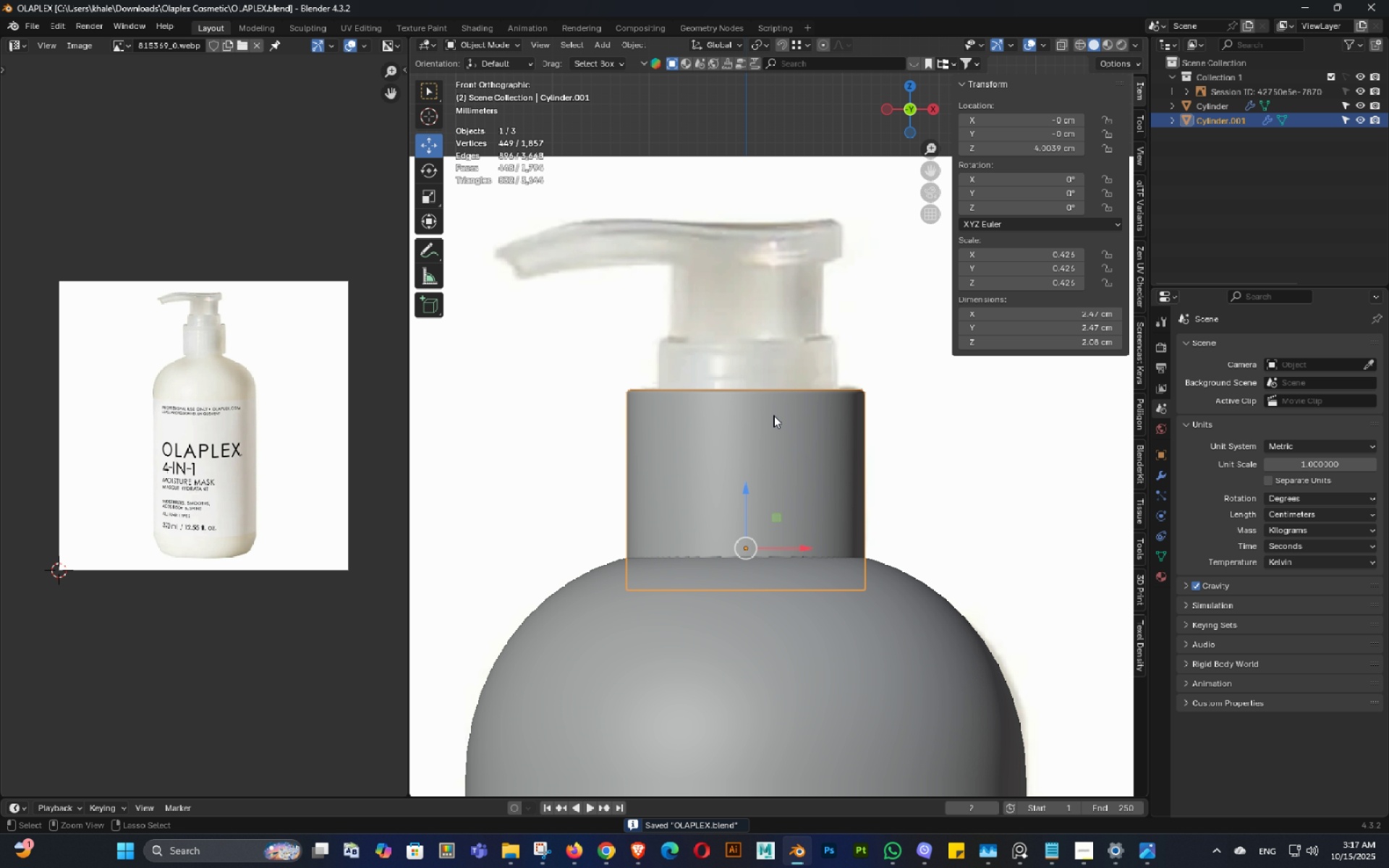 
key(Control+ControlLeft)
 